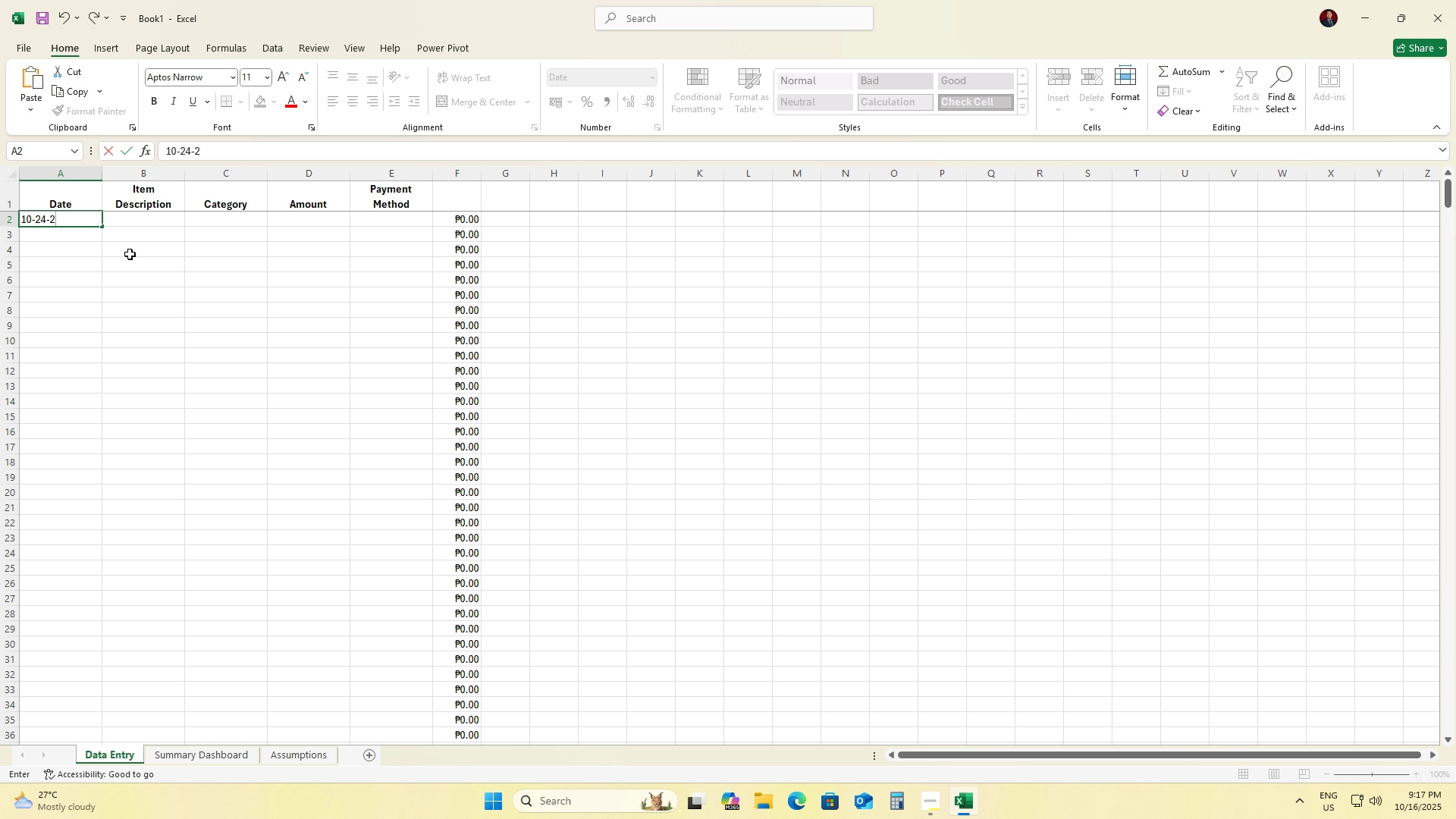 
key(Numpad2)
 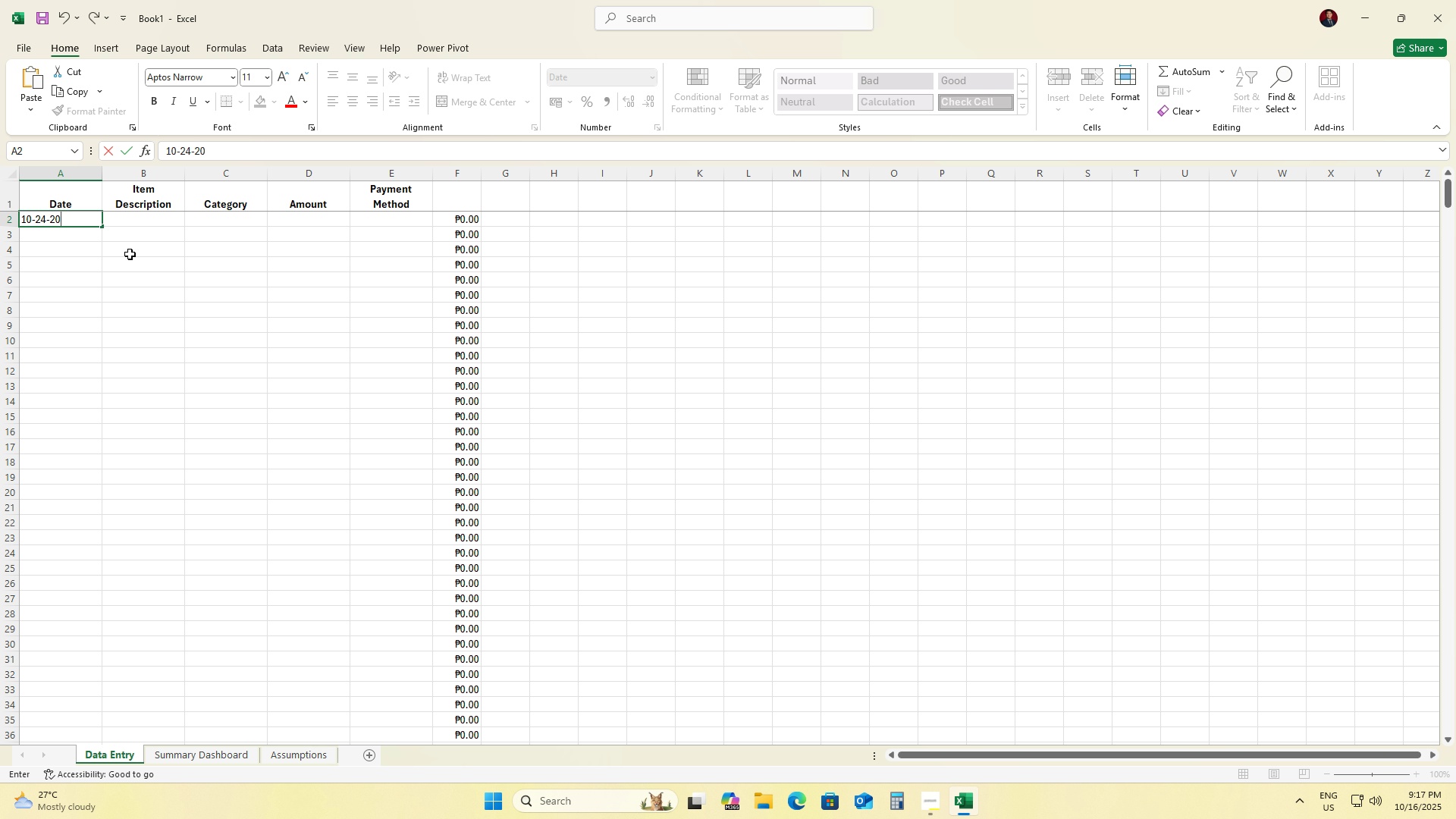 
key(Numpad0)
 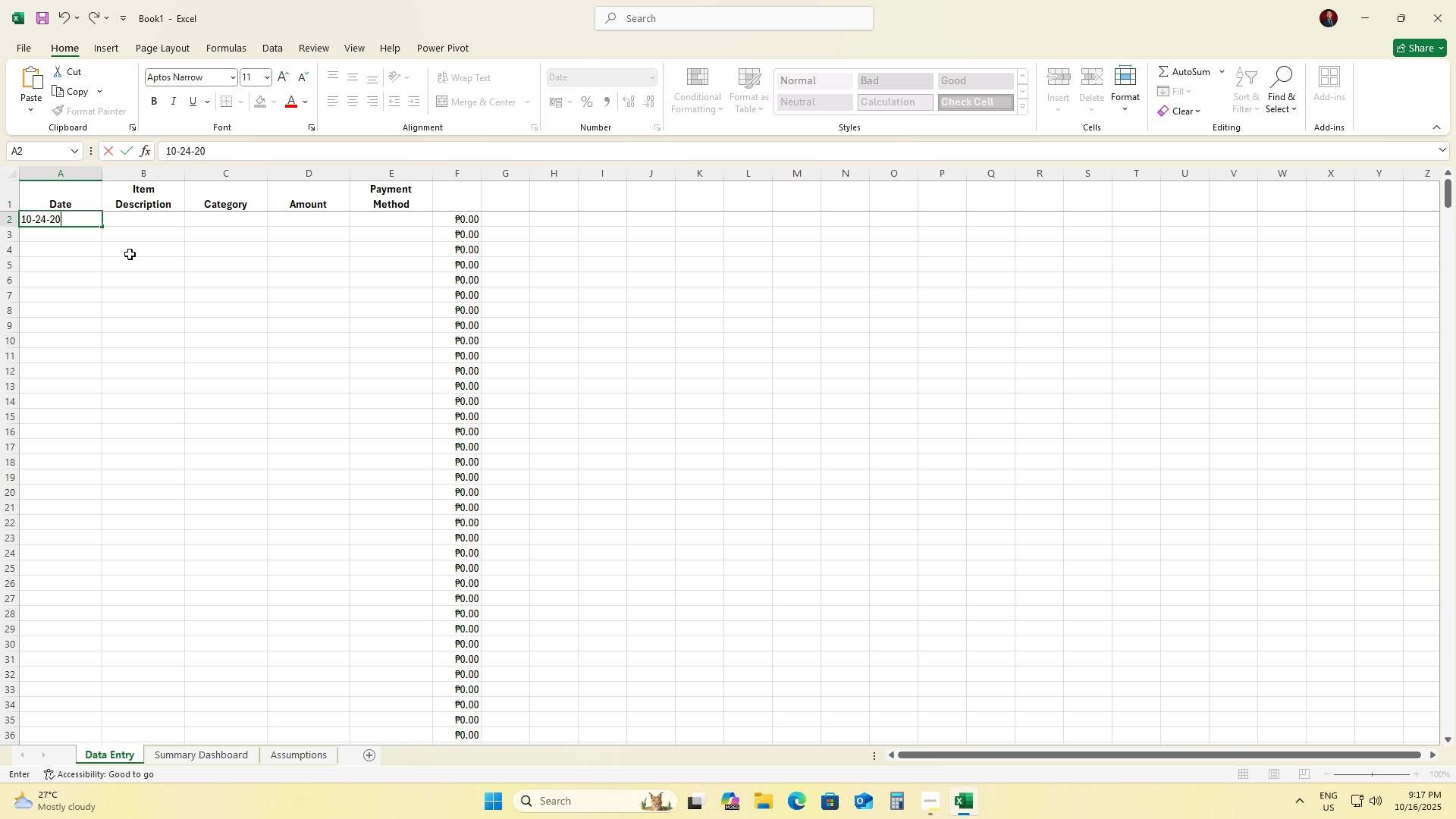 
key(Numpad2)
 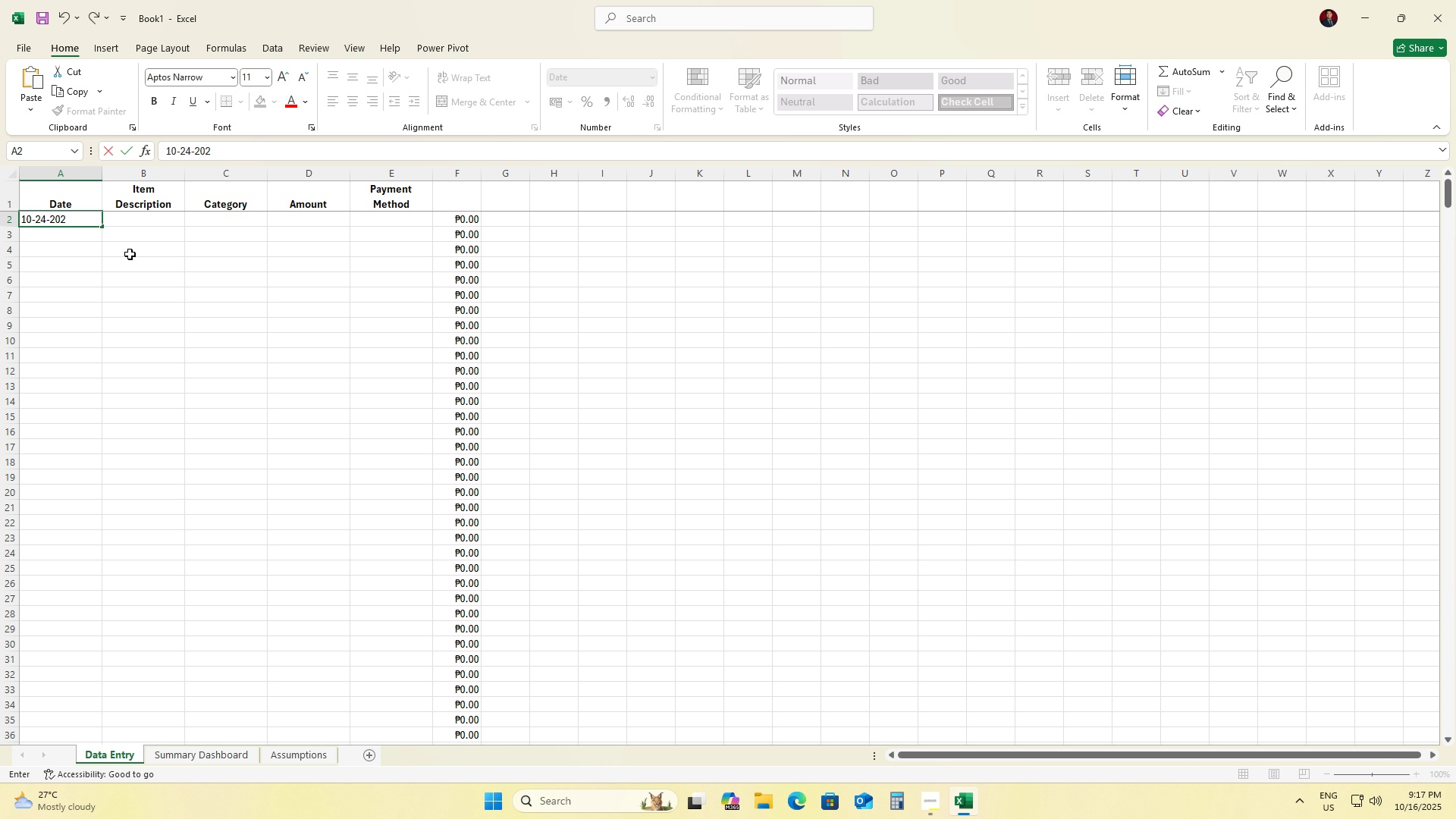 
key(Numpad5)
 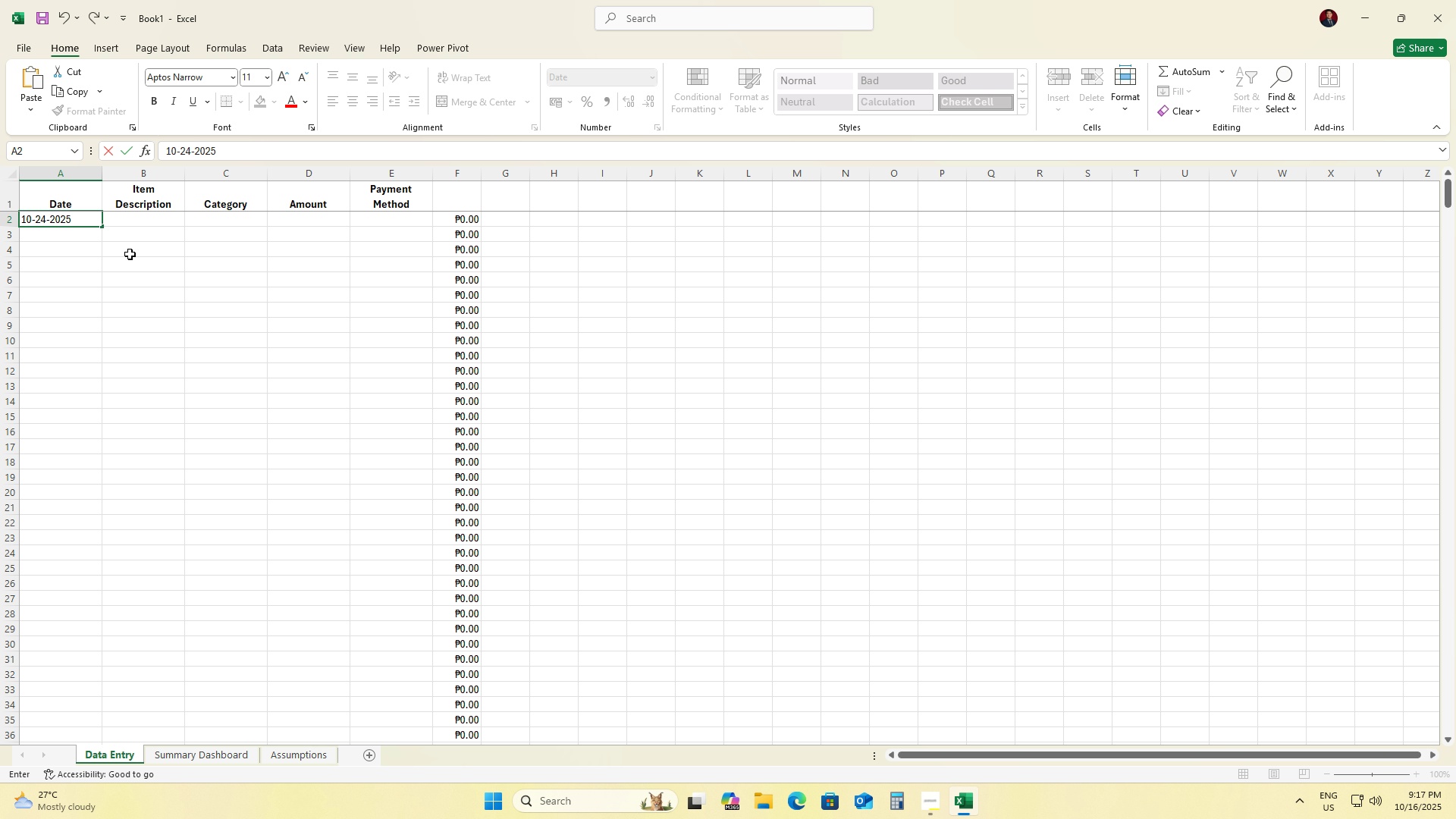 
key(NumpadEnter)
 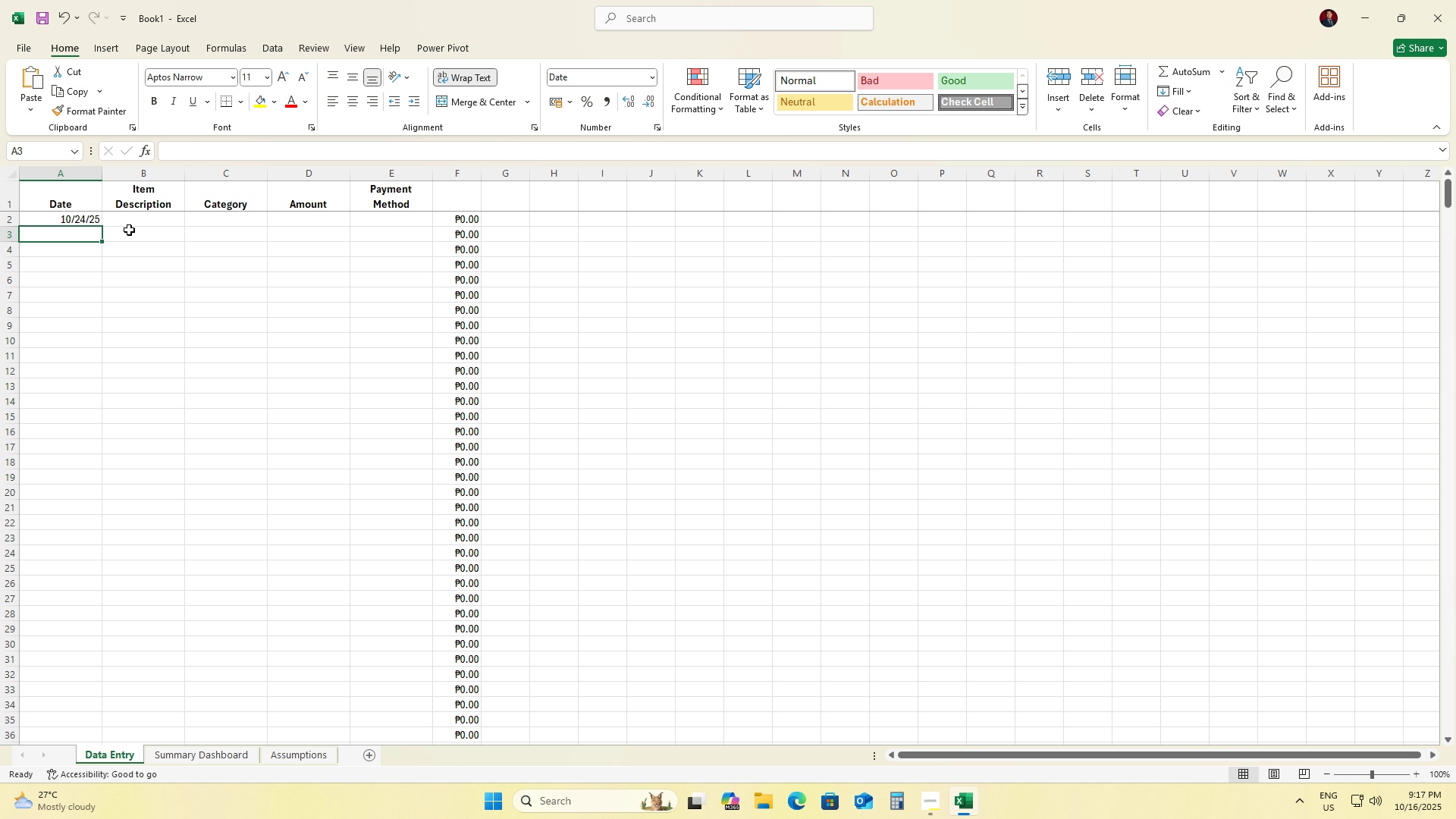 
left_click([129, 223])
 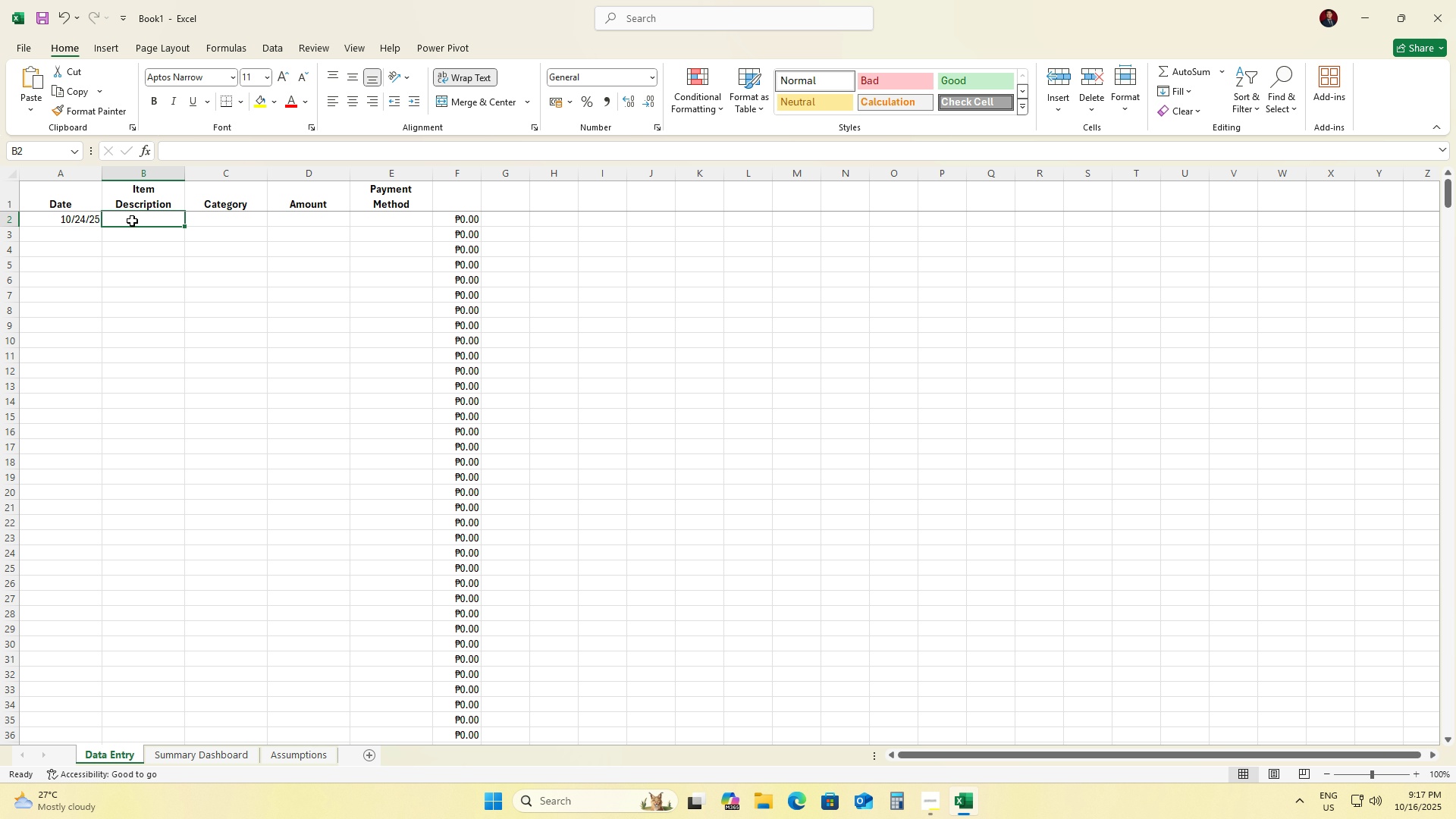 
hold_key(key=ShiftLeft, duration=0.82)
 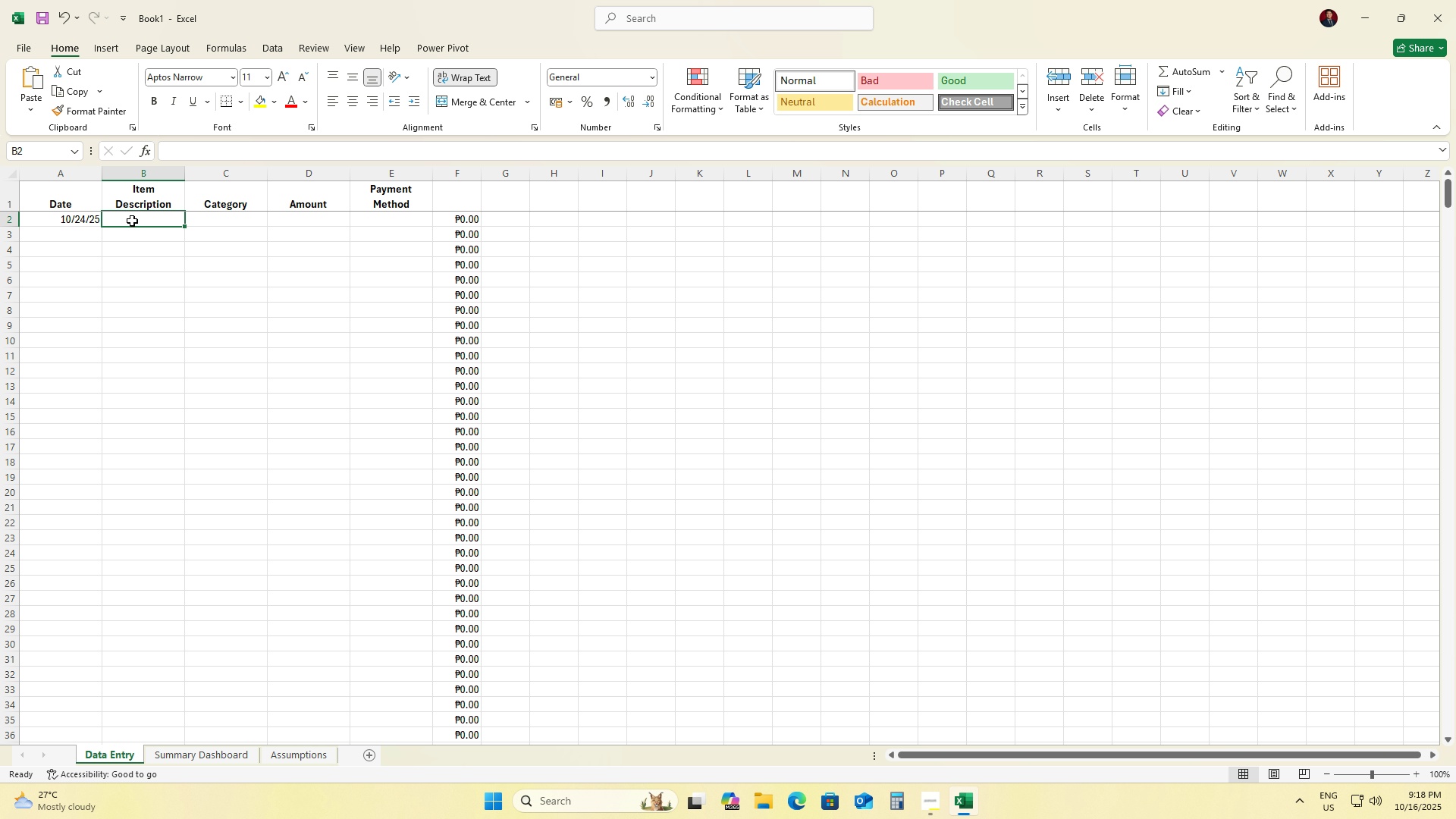 
type(RAM)
key(Tab)
 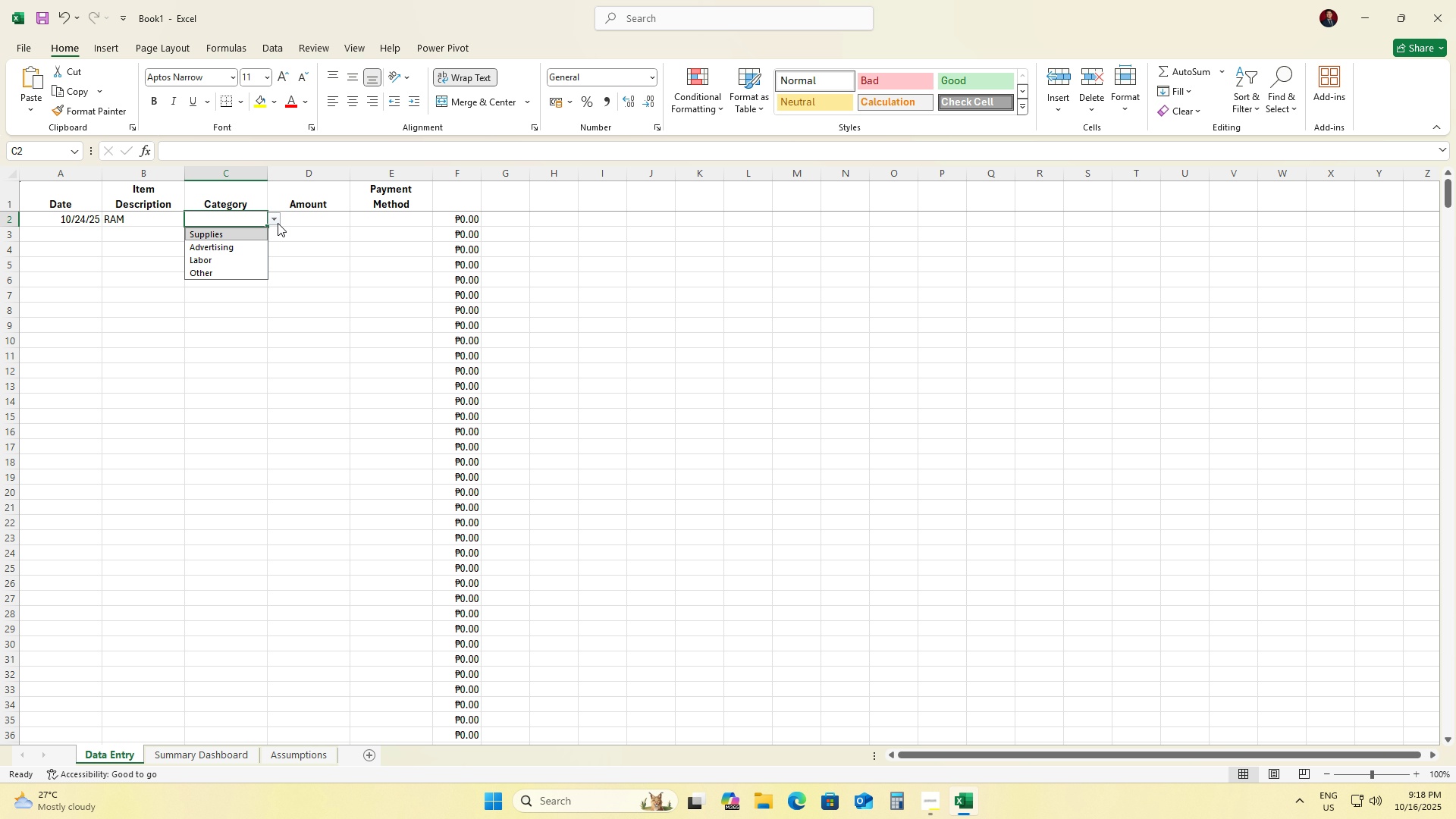 
left_click([245, 228])
 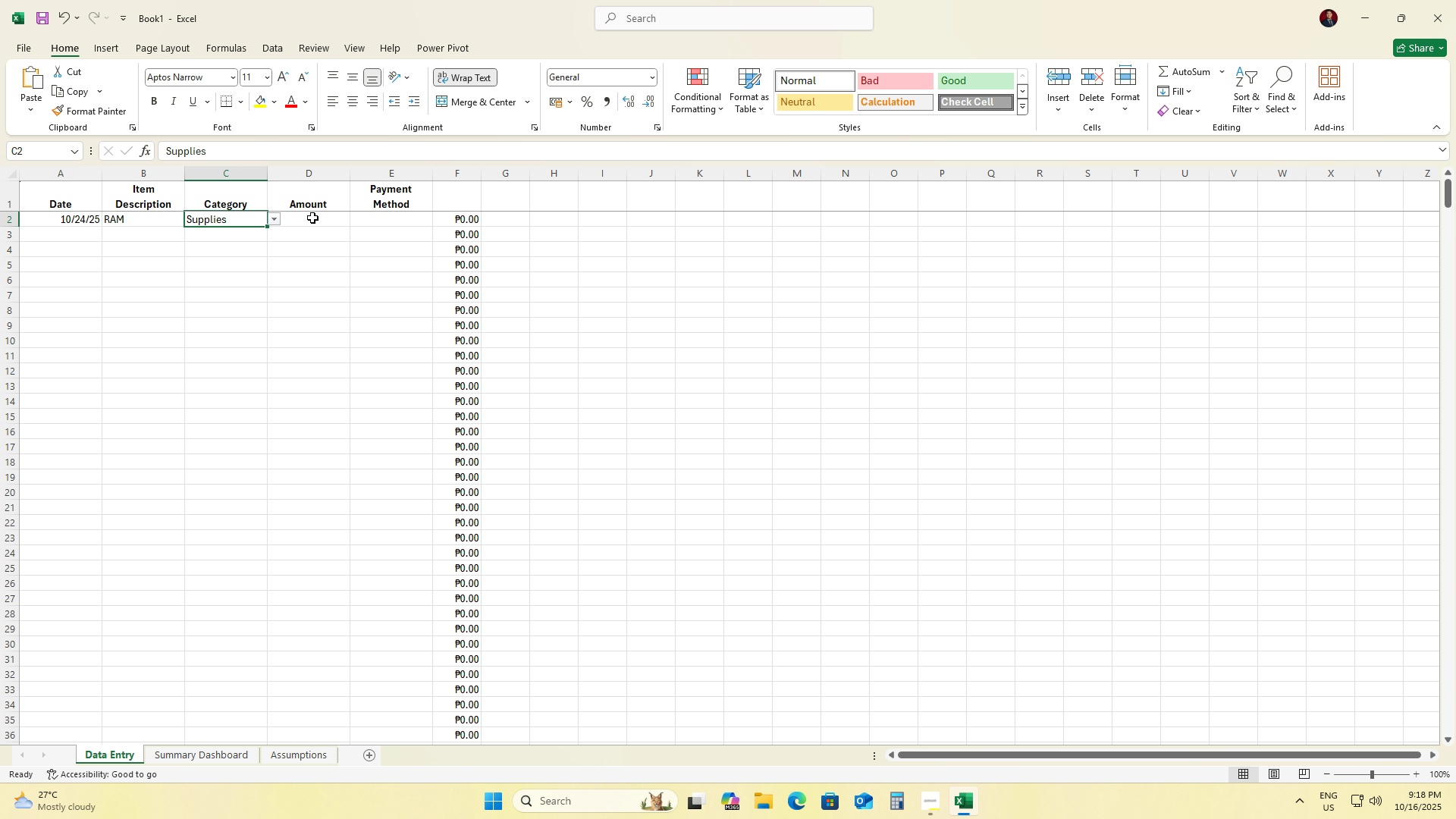 
left_click([313, 218])
 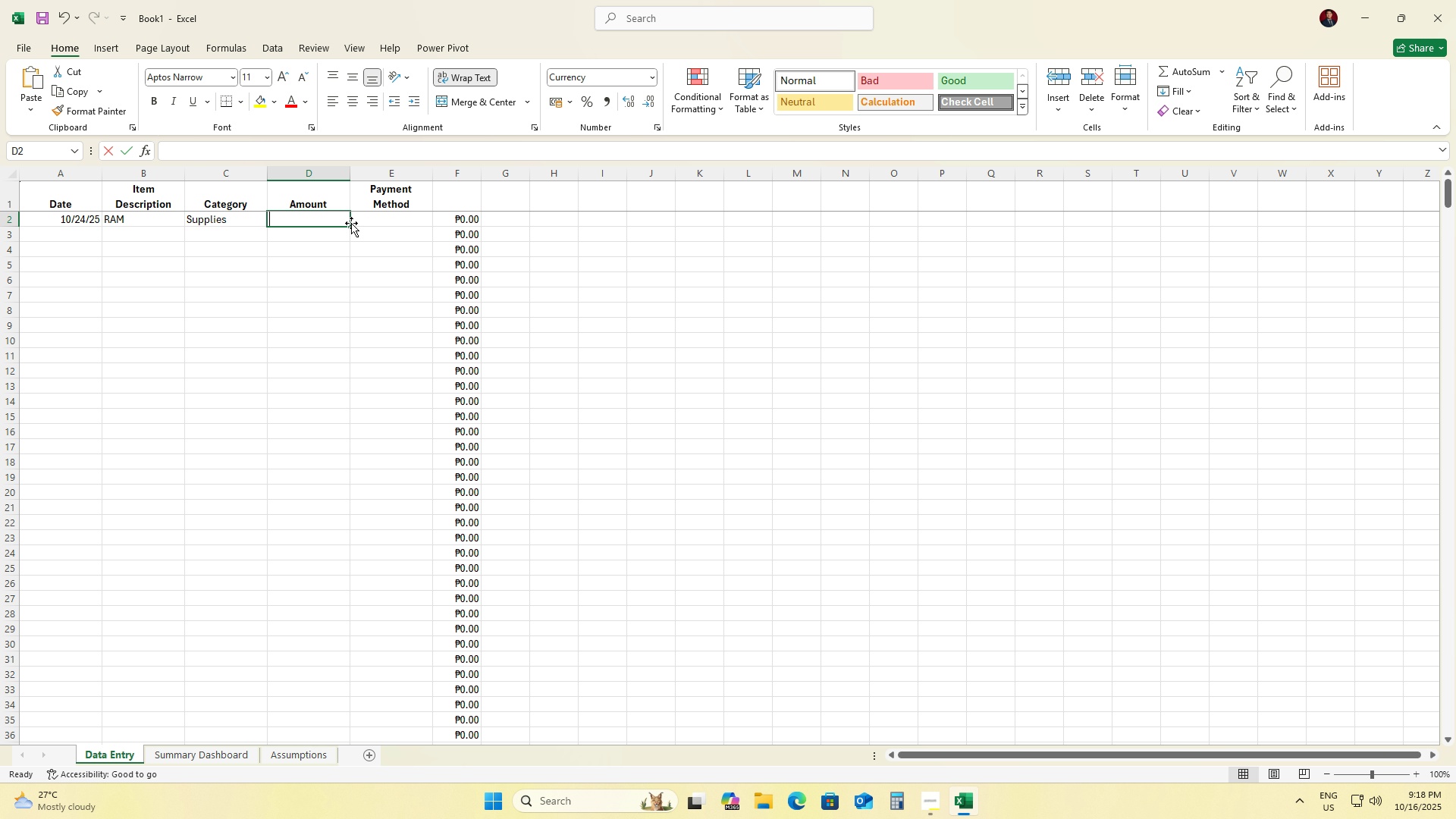 
key(Numpad1)
 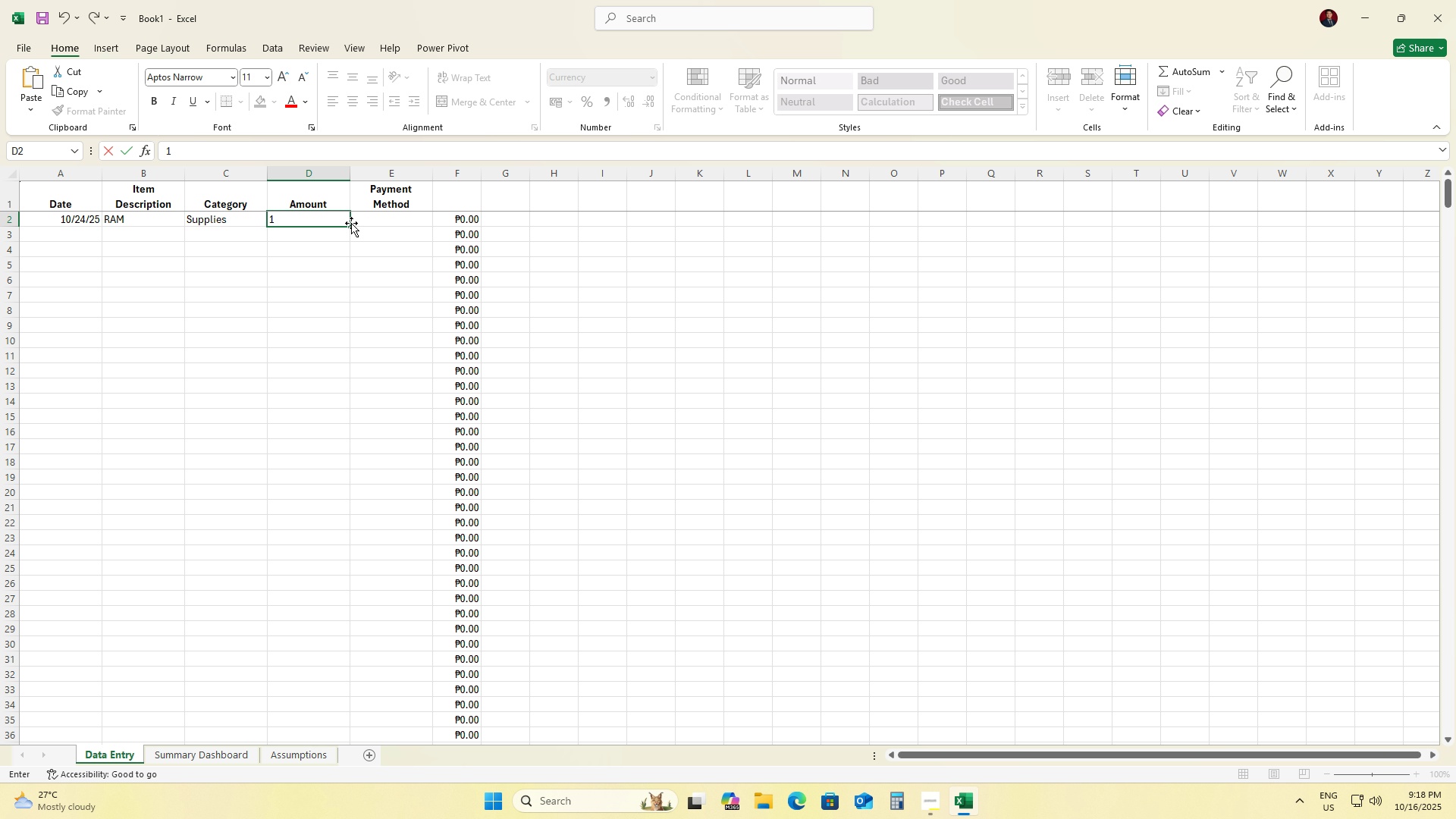 
key(Numpad6)
 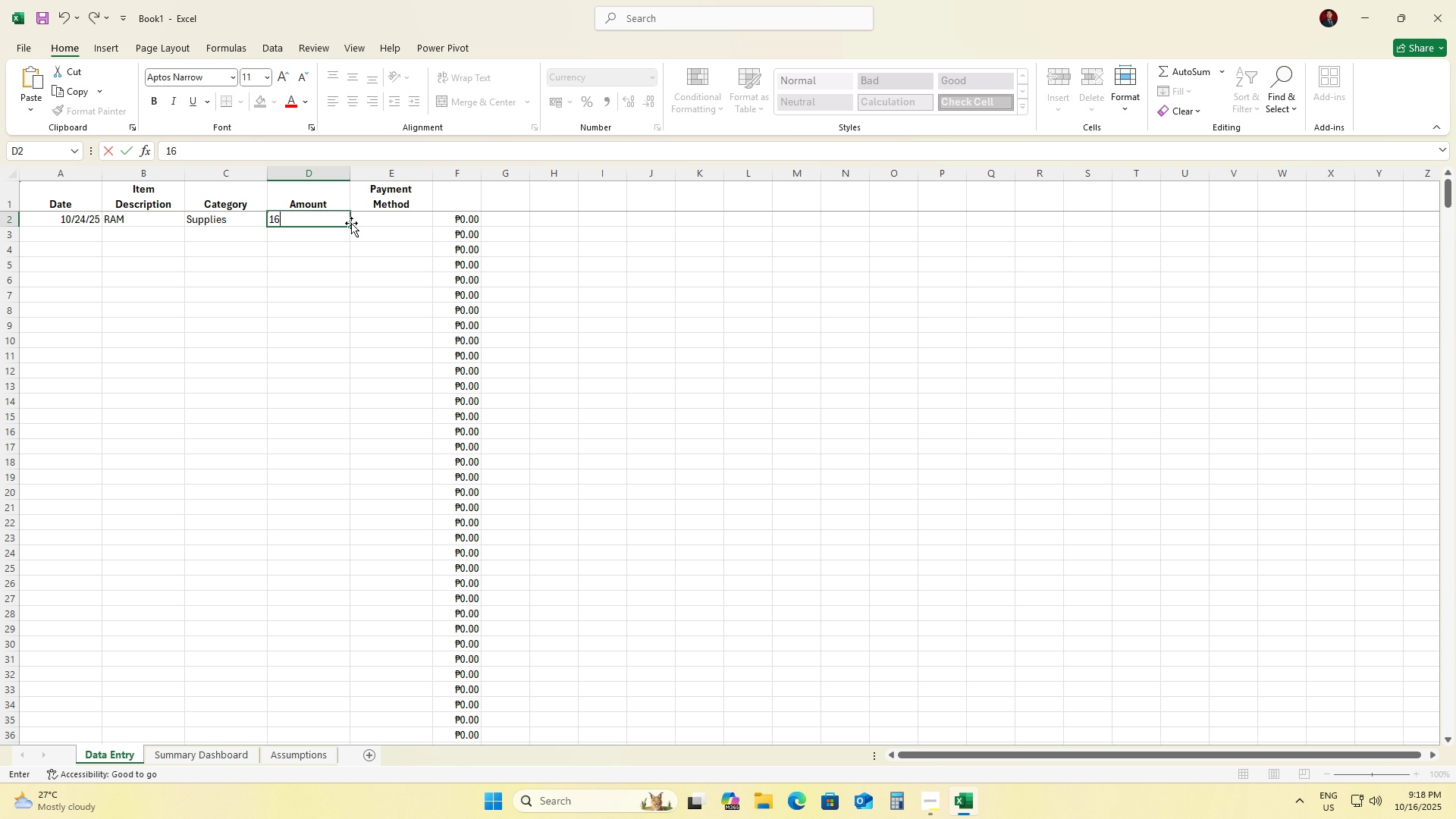 
key(Numpad0)
 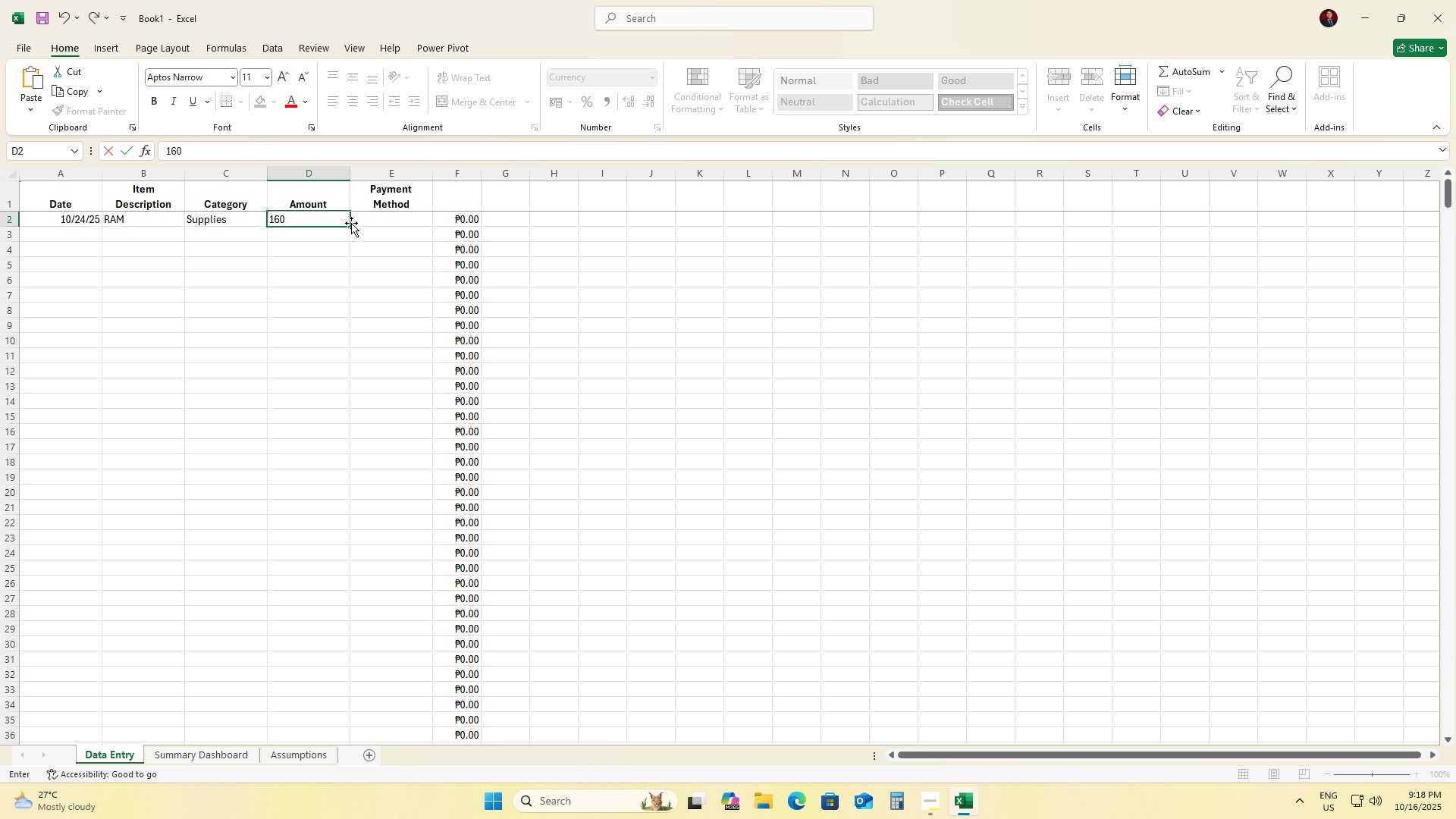 
key(Numpad0)
 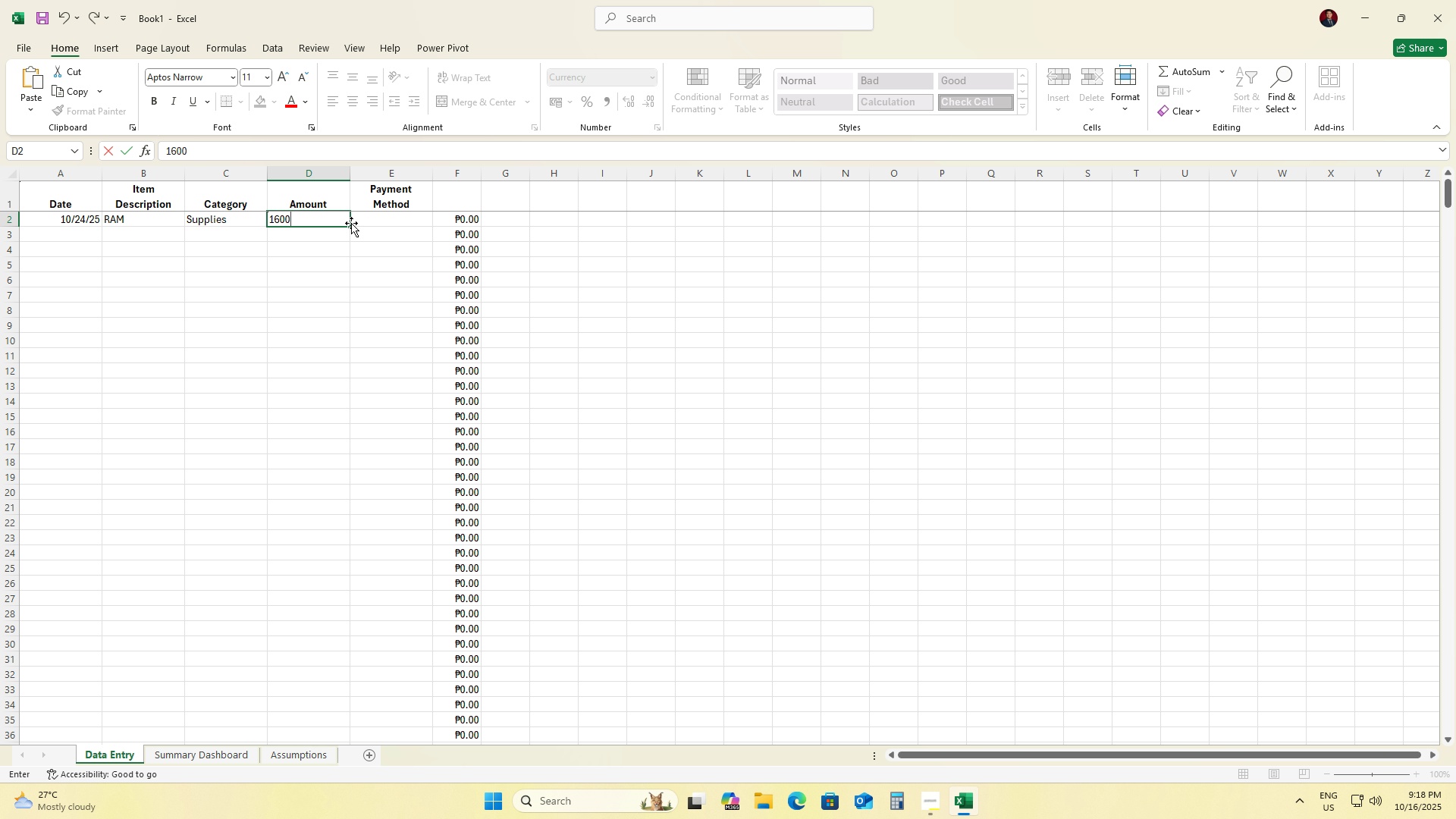 
key(Tab)
 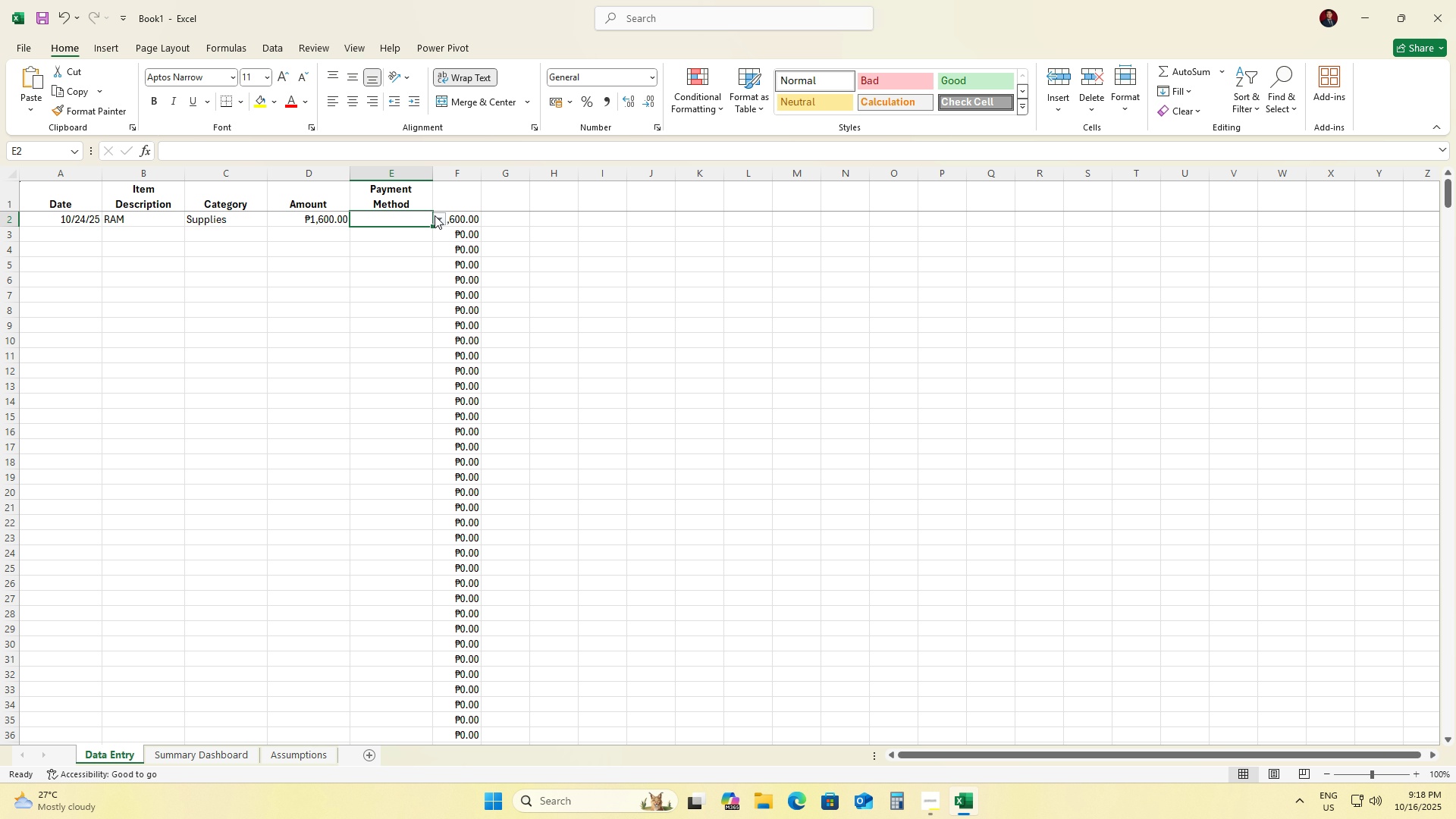 
left_click([435, 215])
 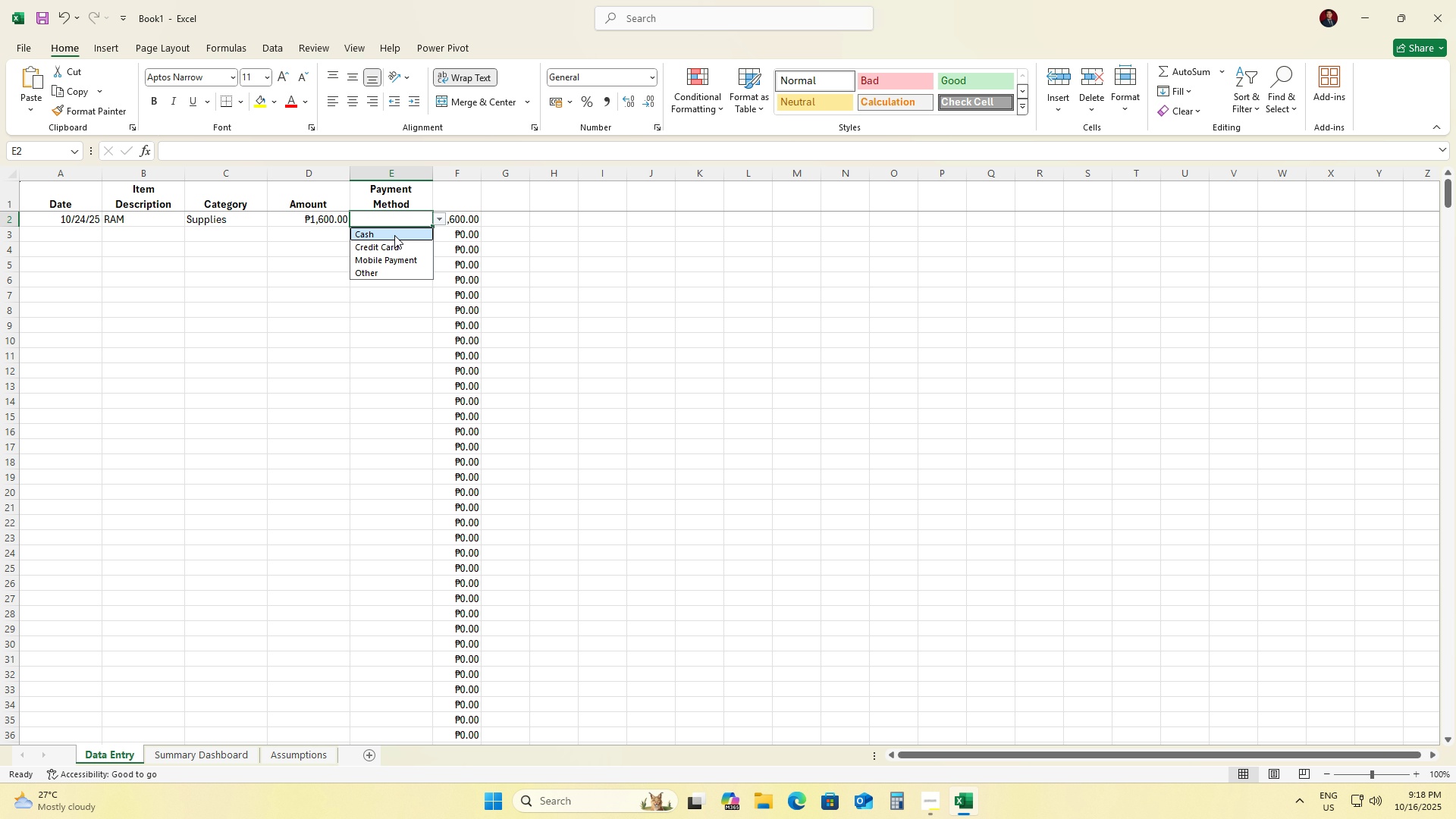 
left_click([394, 234])
 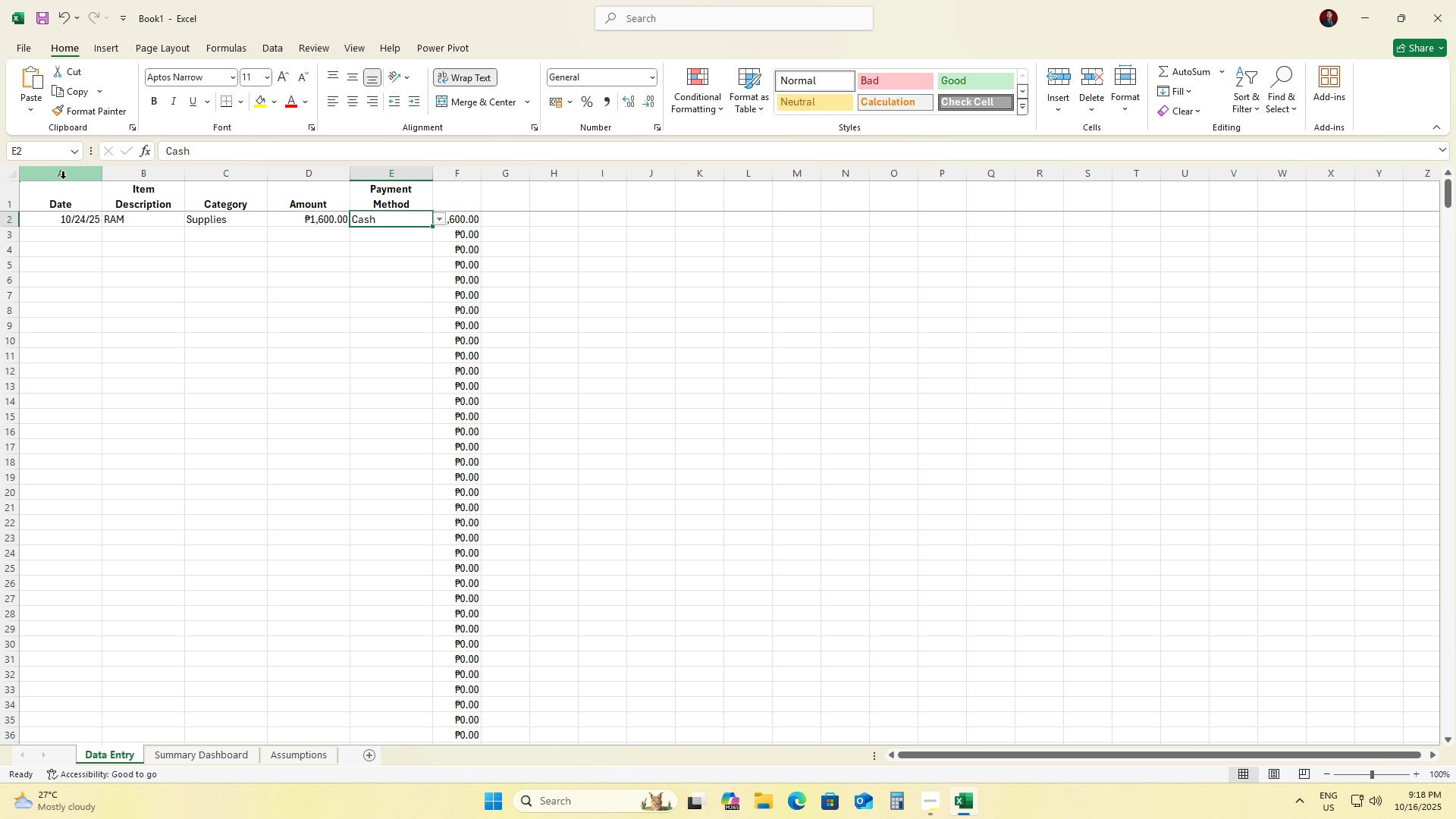 
left_click([60, 176])
 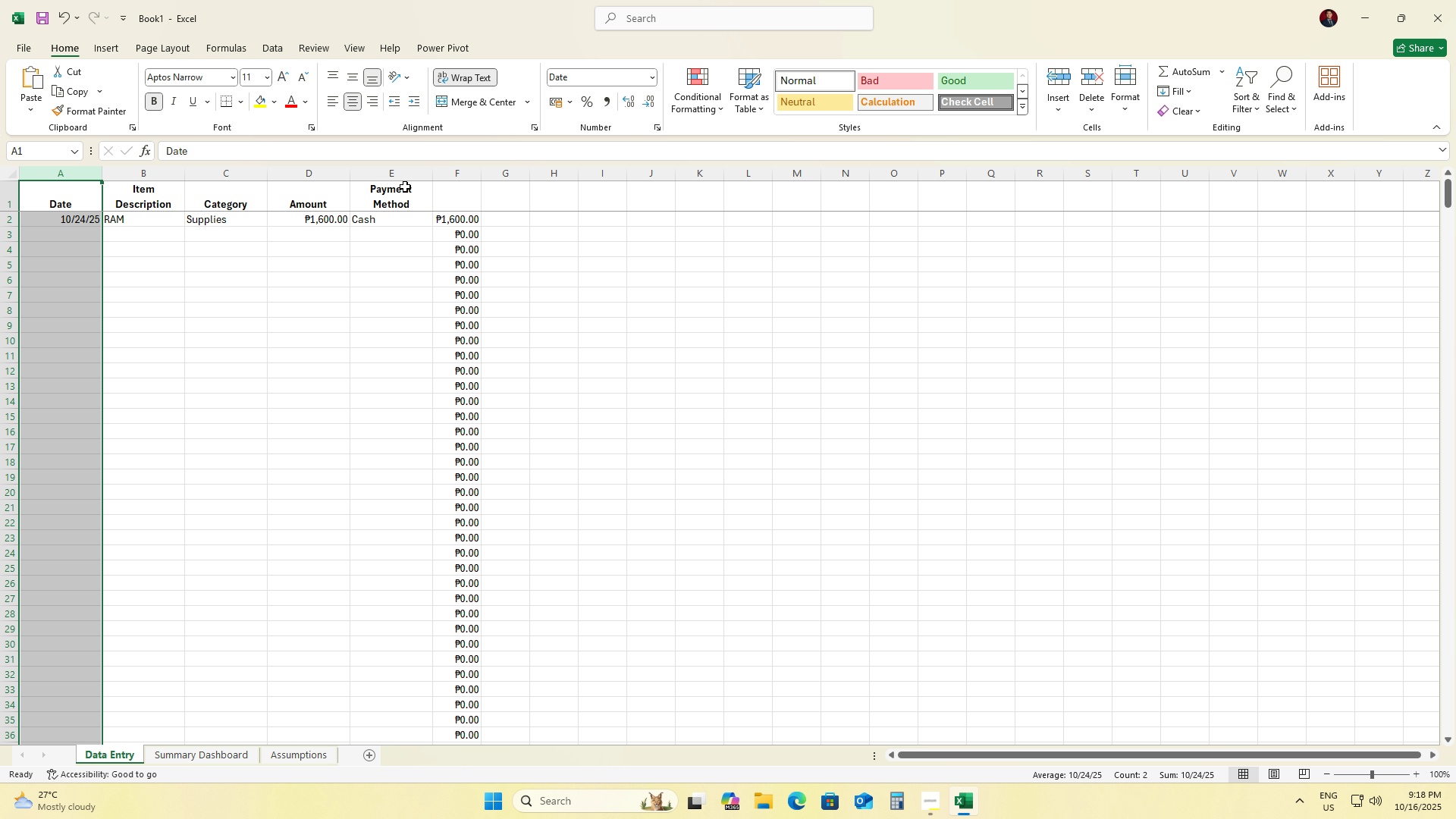 
hold_key(key=ShiftLeft, duration=0.86)
left_click([443, 177])
 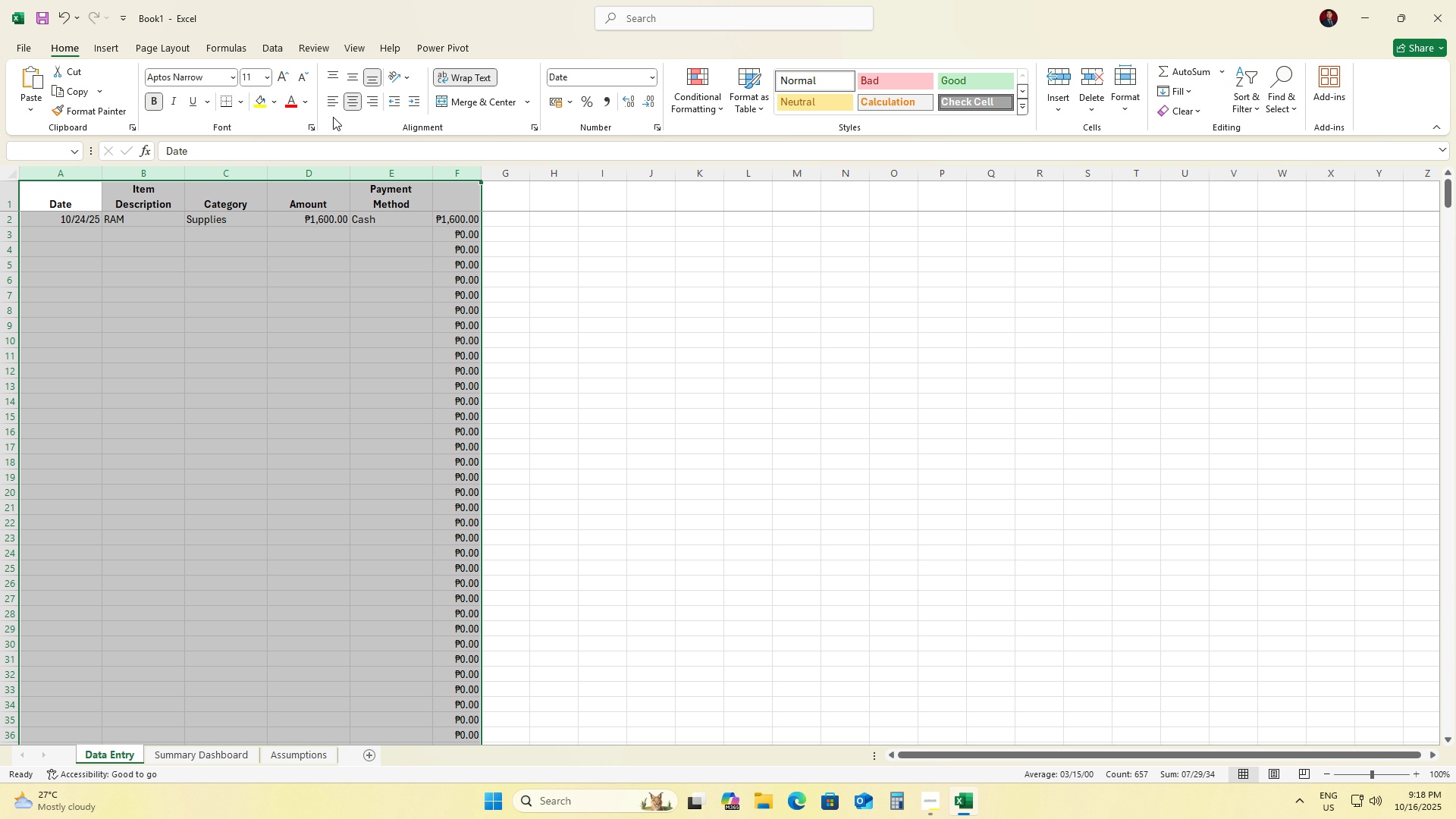 
left_click([355, 103])
 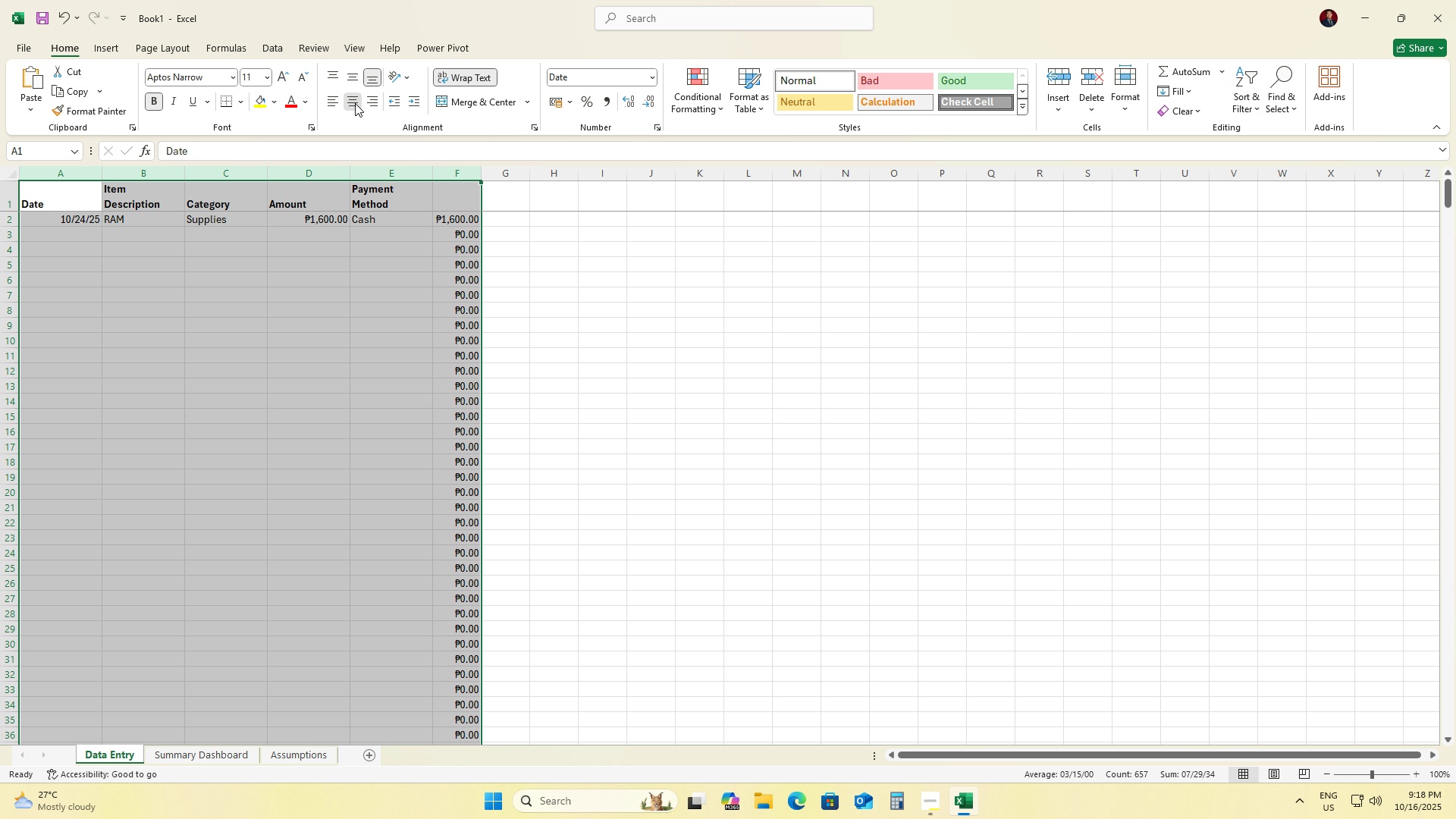 
left_click([355, 103])
 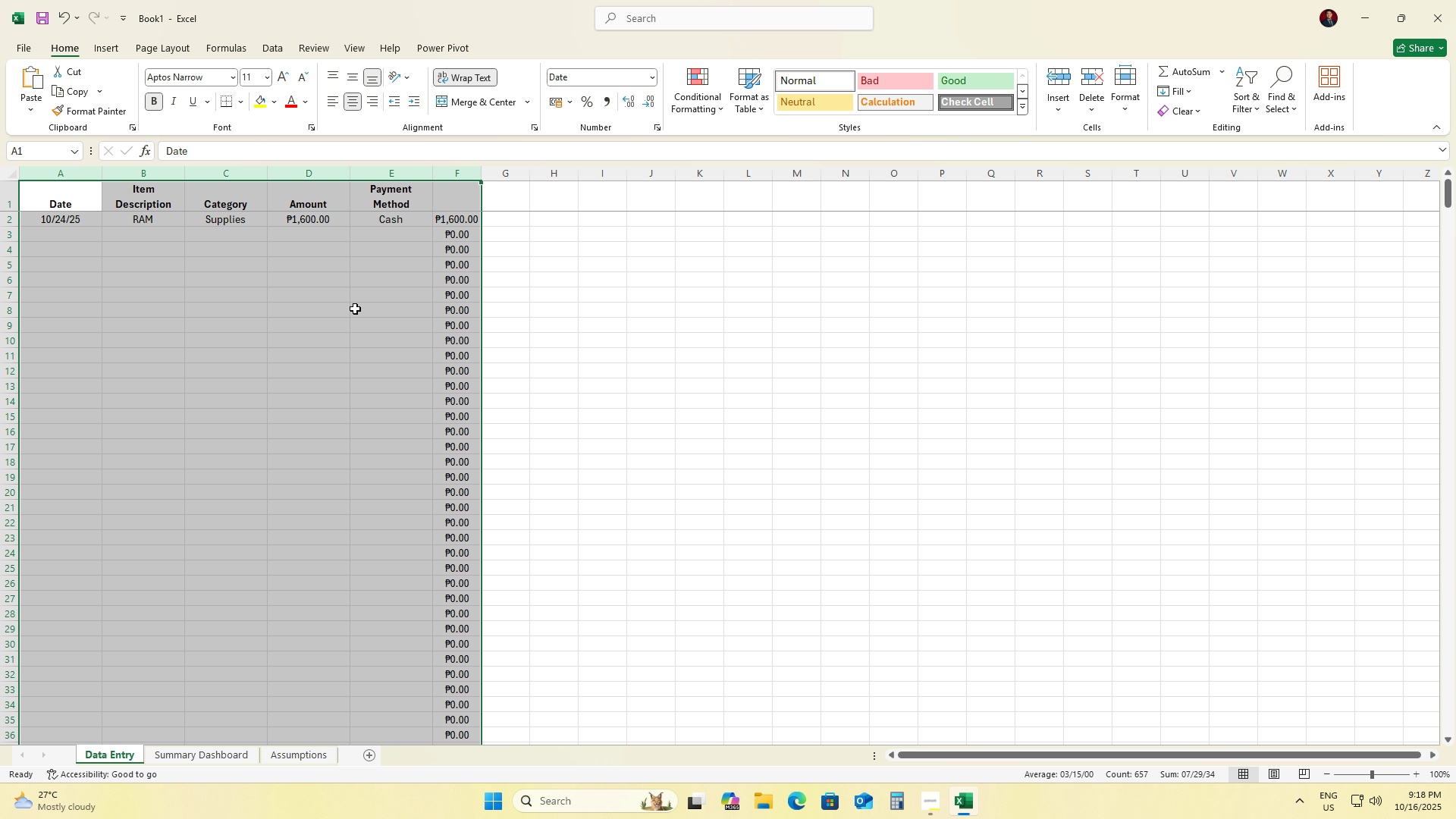 
left_click([355, 309])
 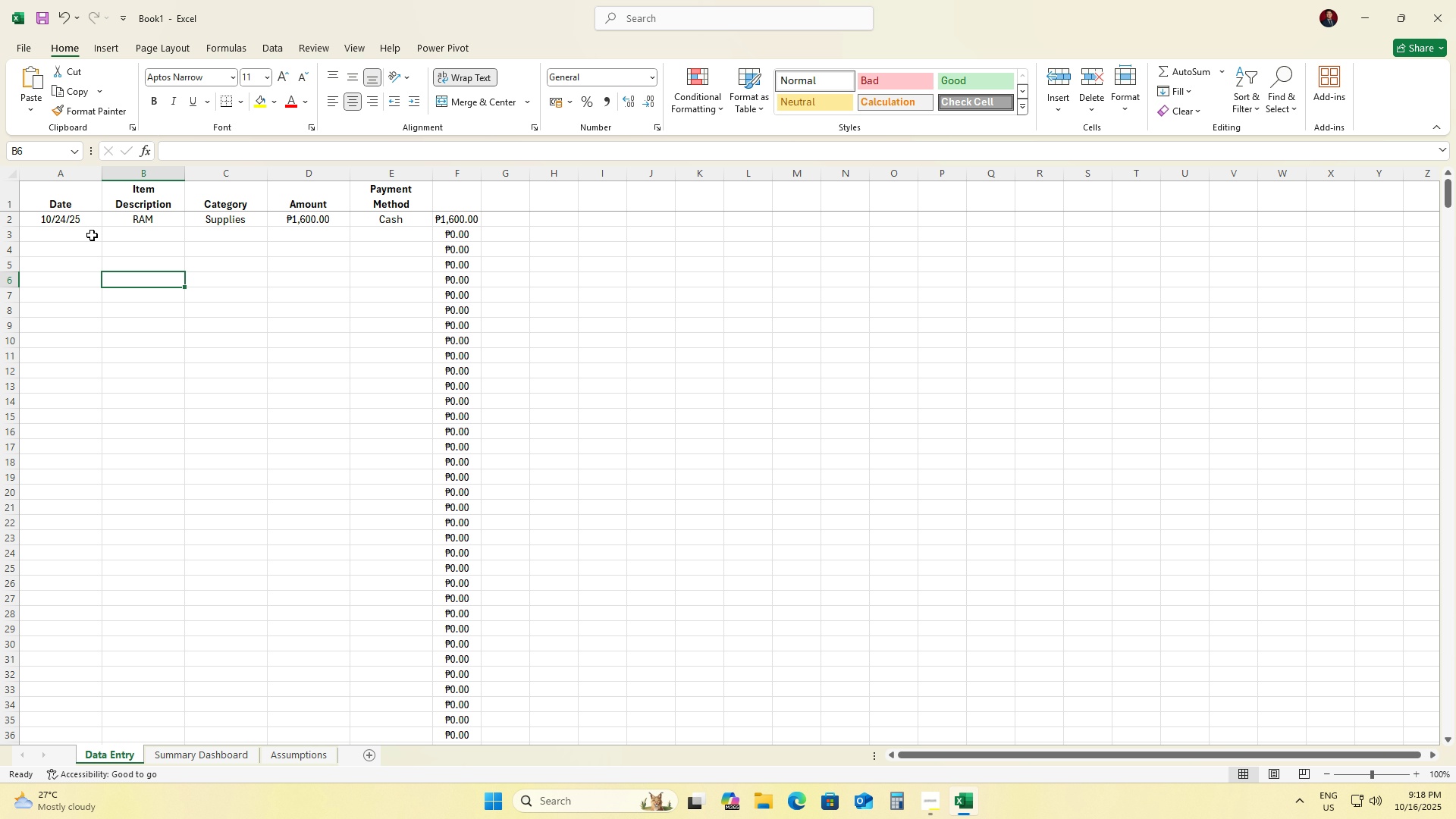 
left_click([87, 234])
 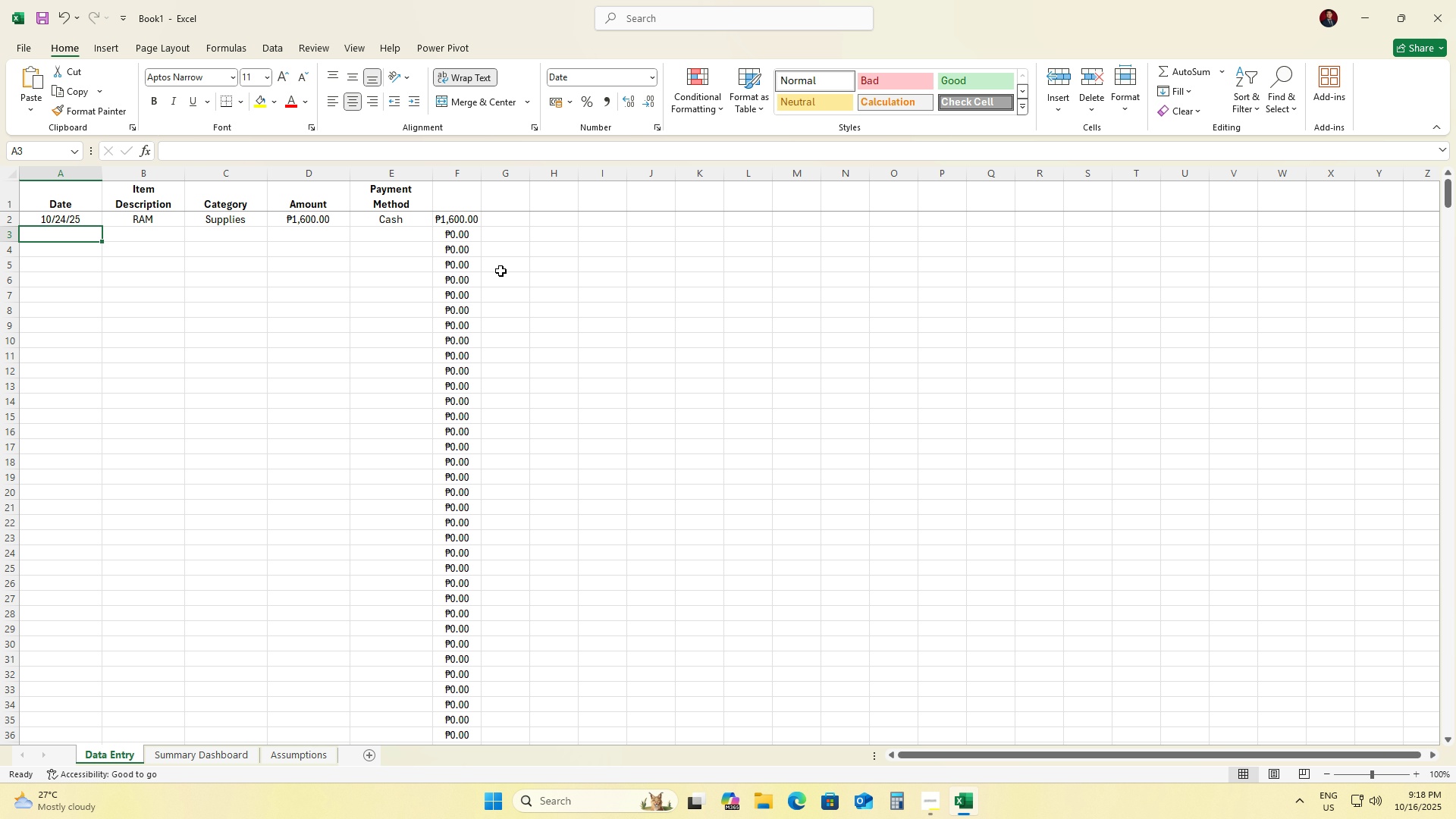 
wait(8.37)
 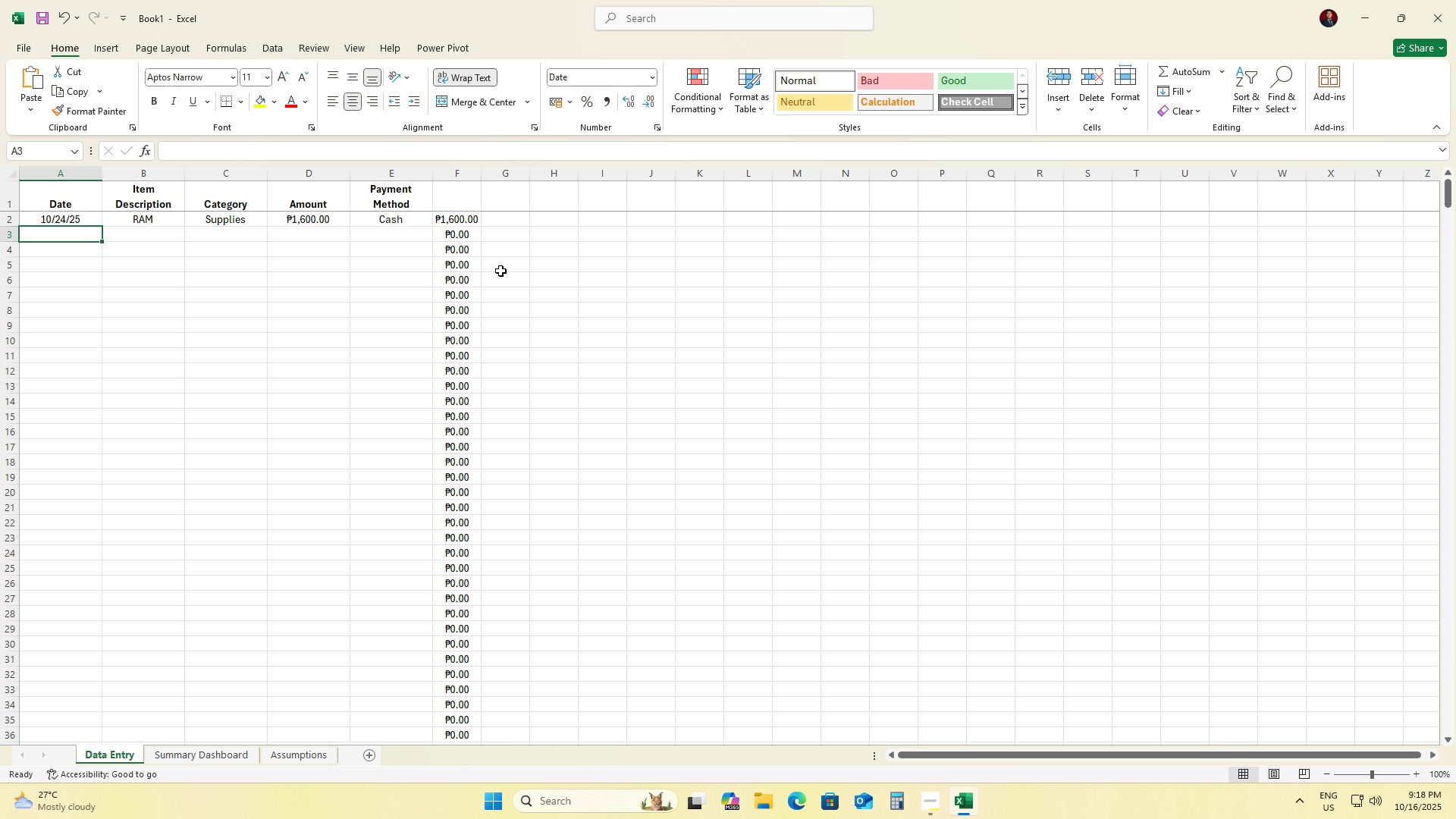 
type(10/25/25)
key(Tab)
type(CPU)
key(Tab)
 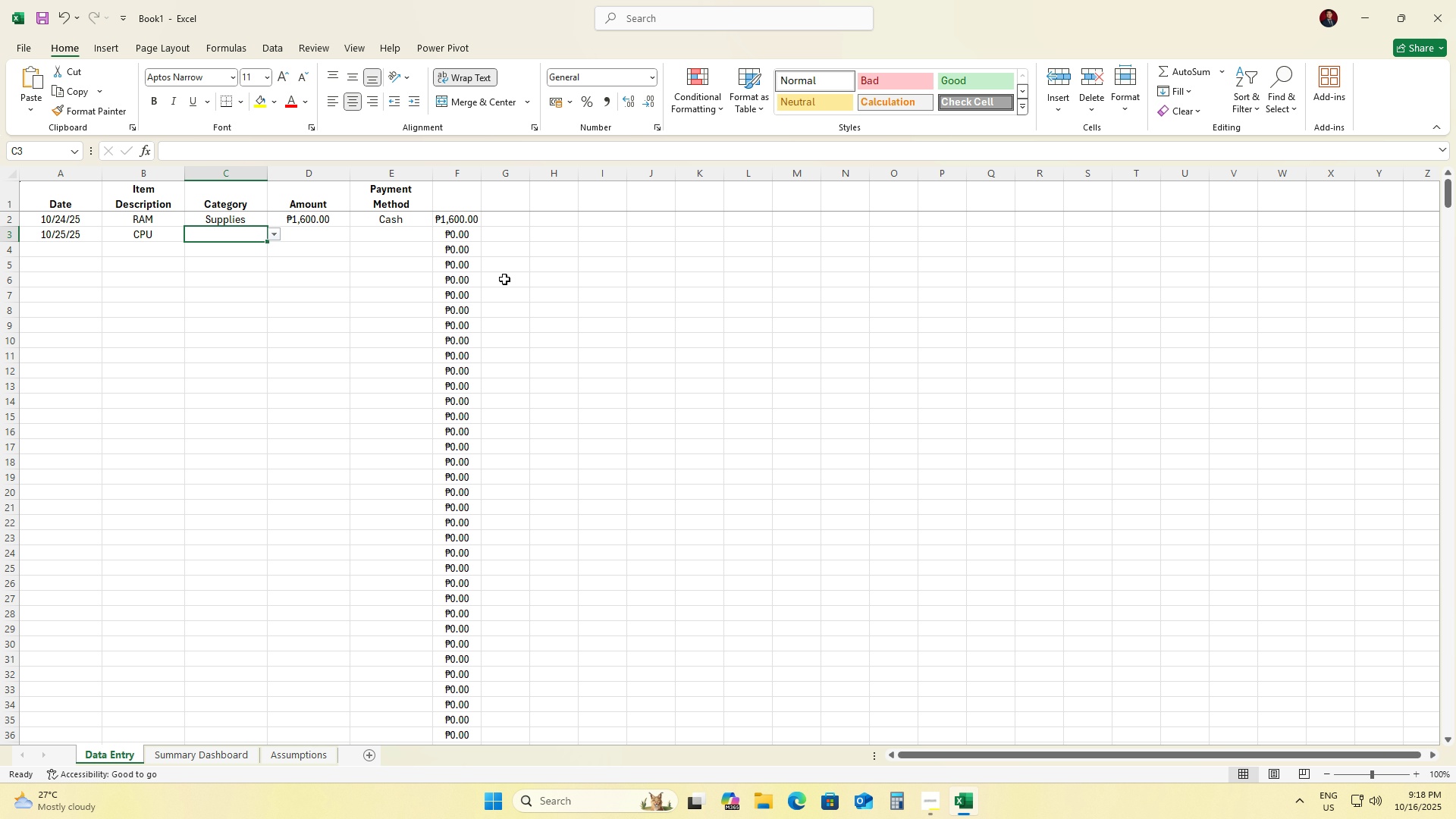 
left_click([271, 234])
 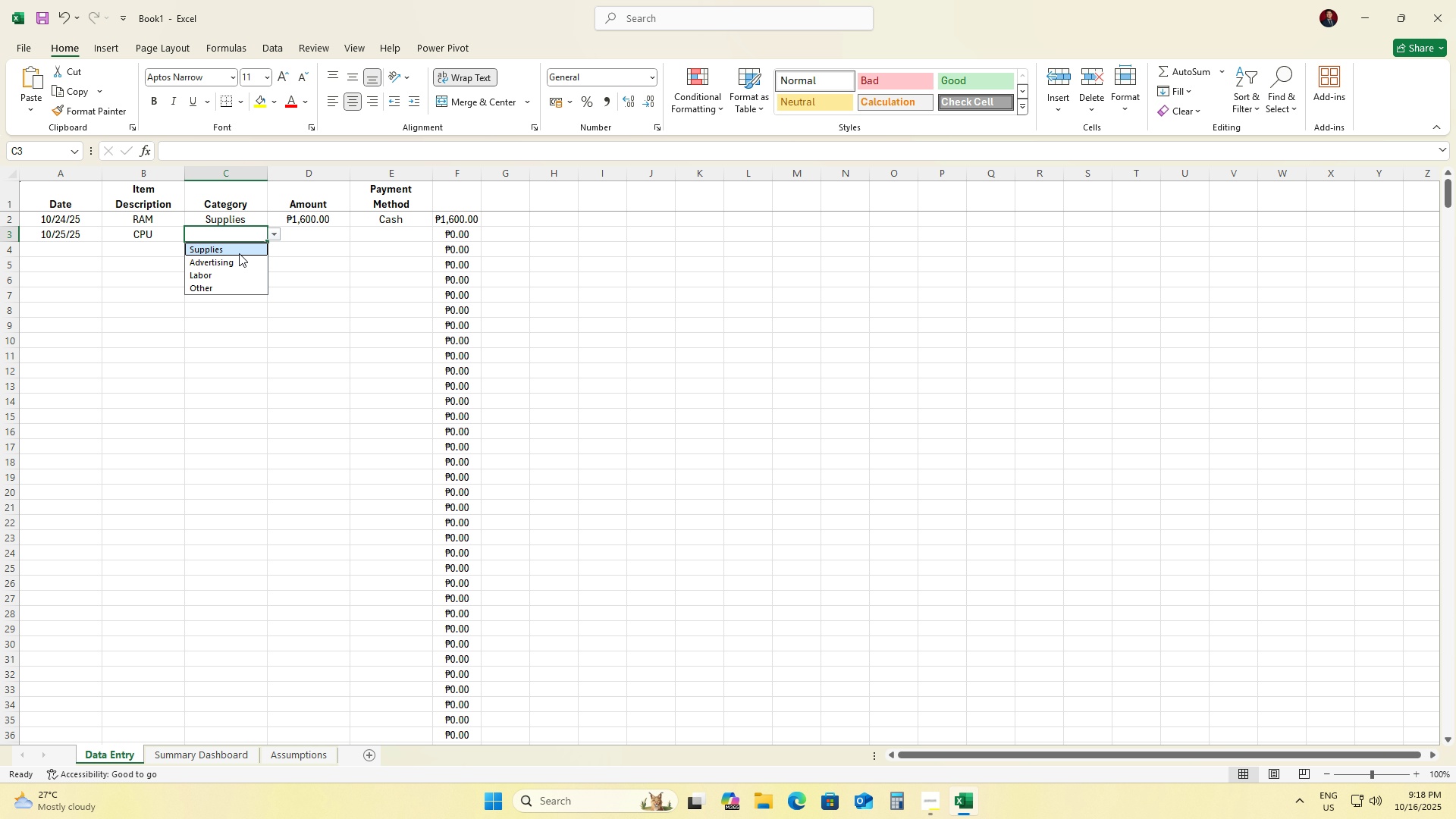 
left_click([239, 253])
 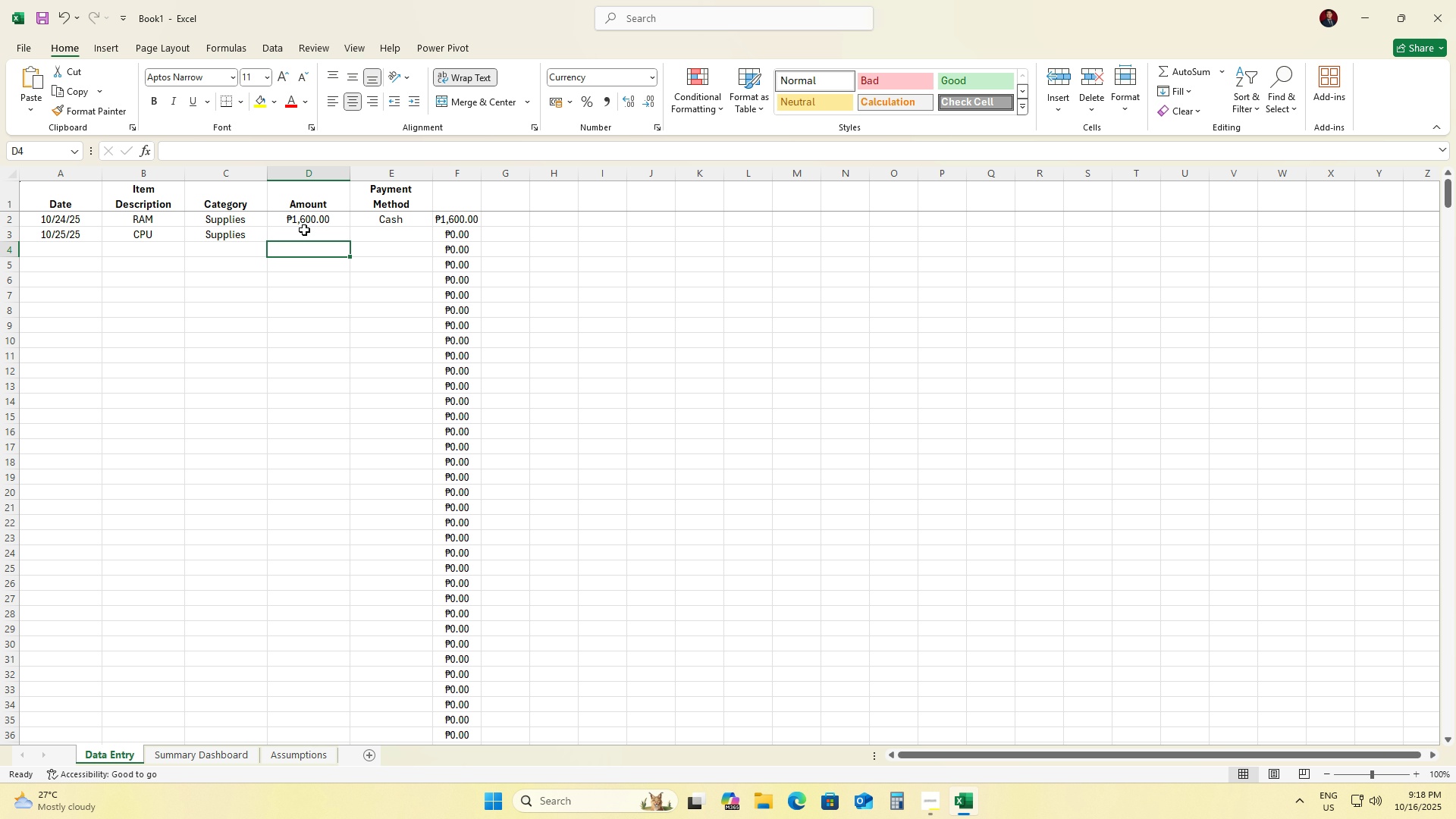 
double_click([305, 229])
 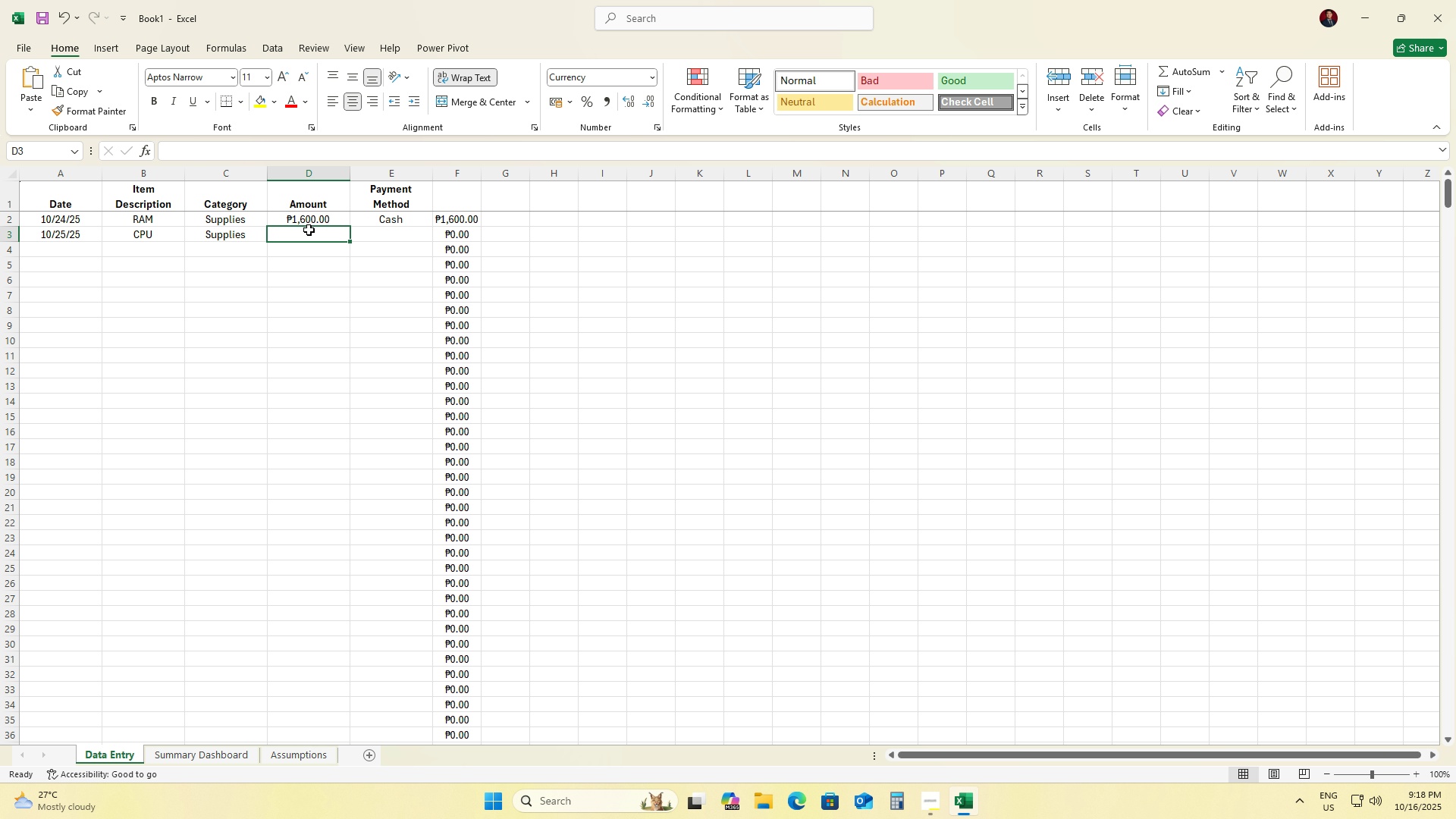 
key(Numpad5)
 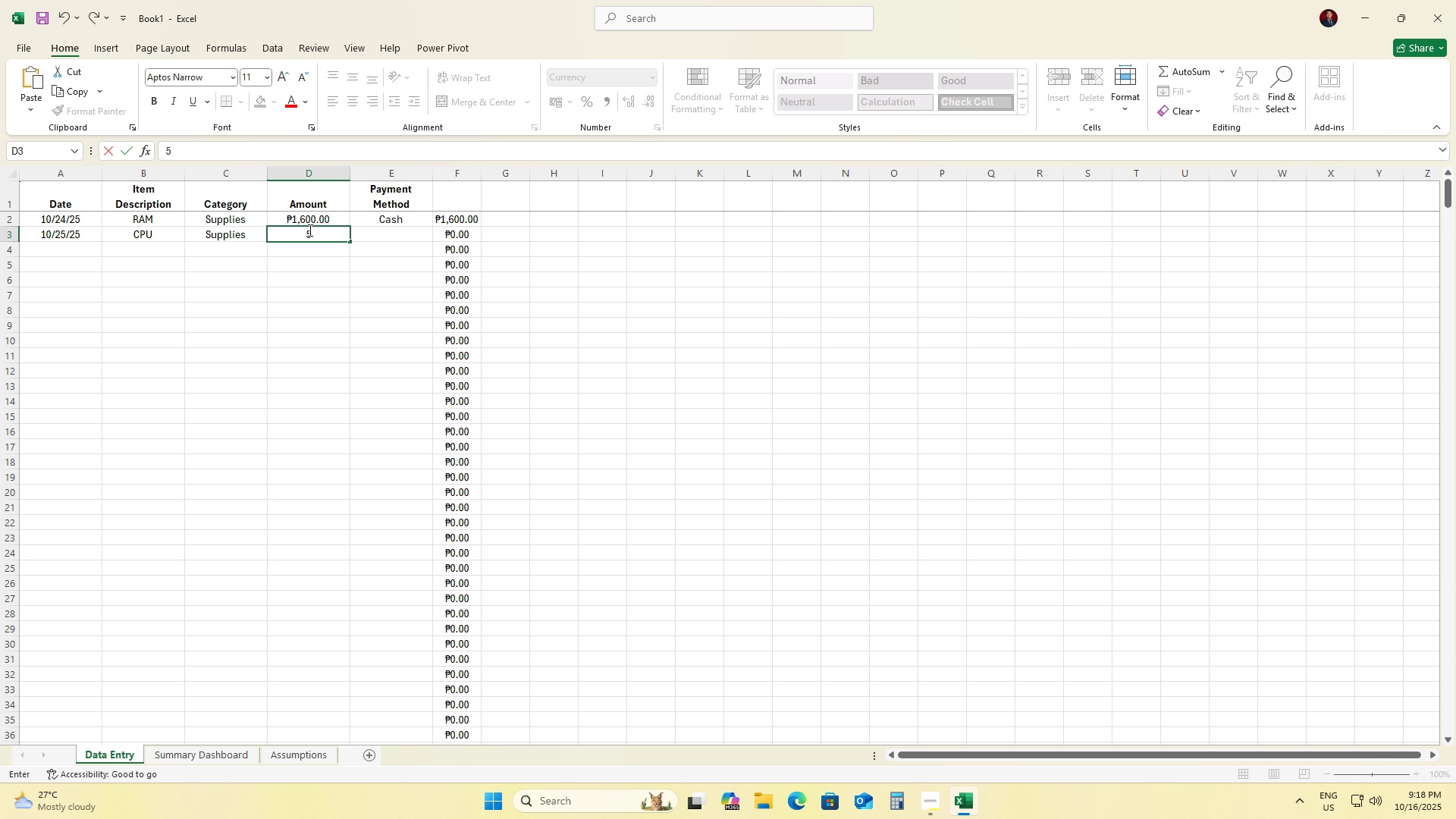 
key(Numpad0)
 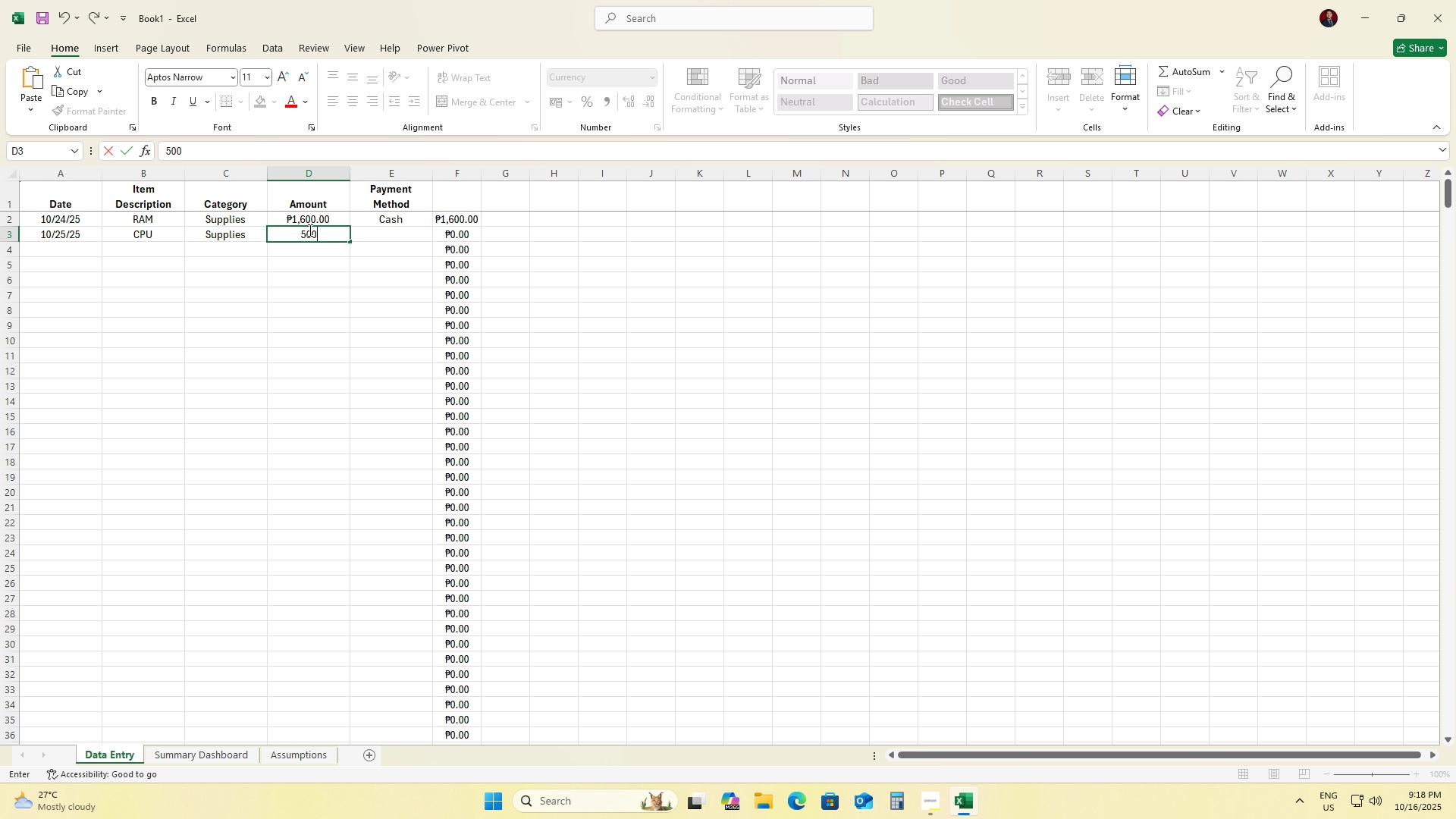 
key(Numpad0)
 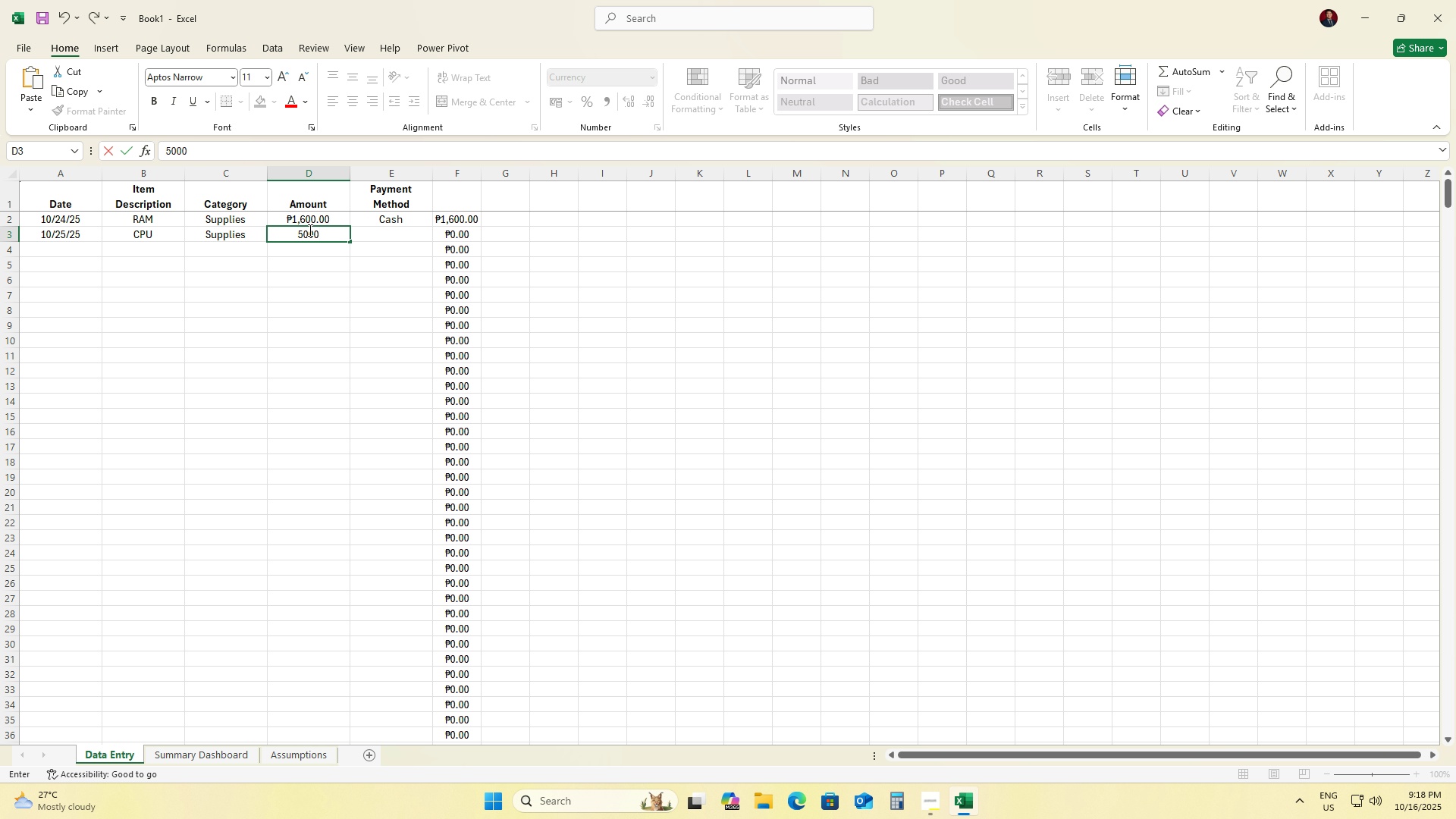 
key(Numpad0)
 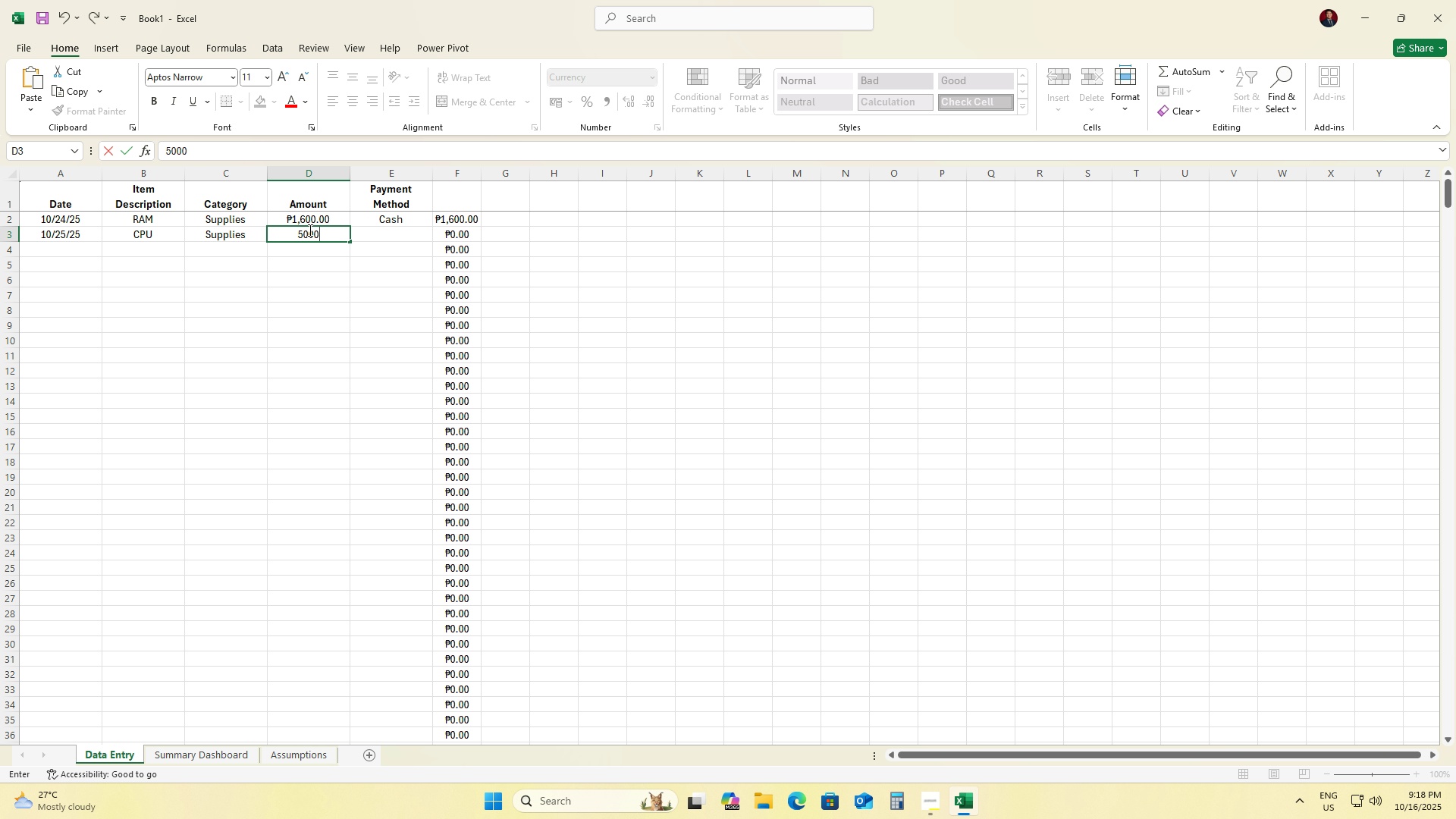 
key(Tab)
 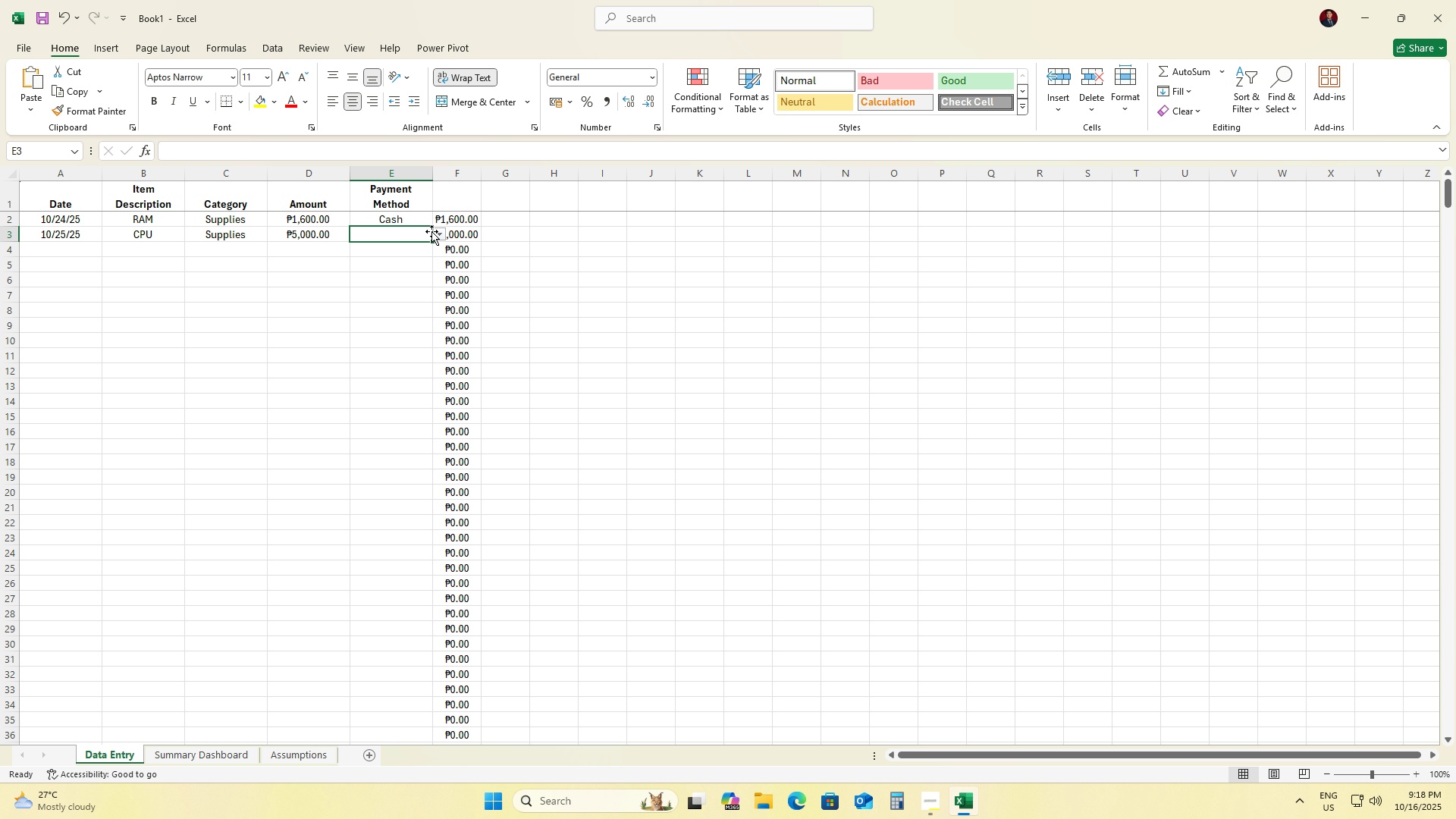 
left_click([438, 231])
 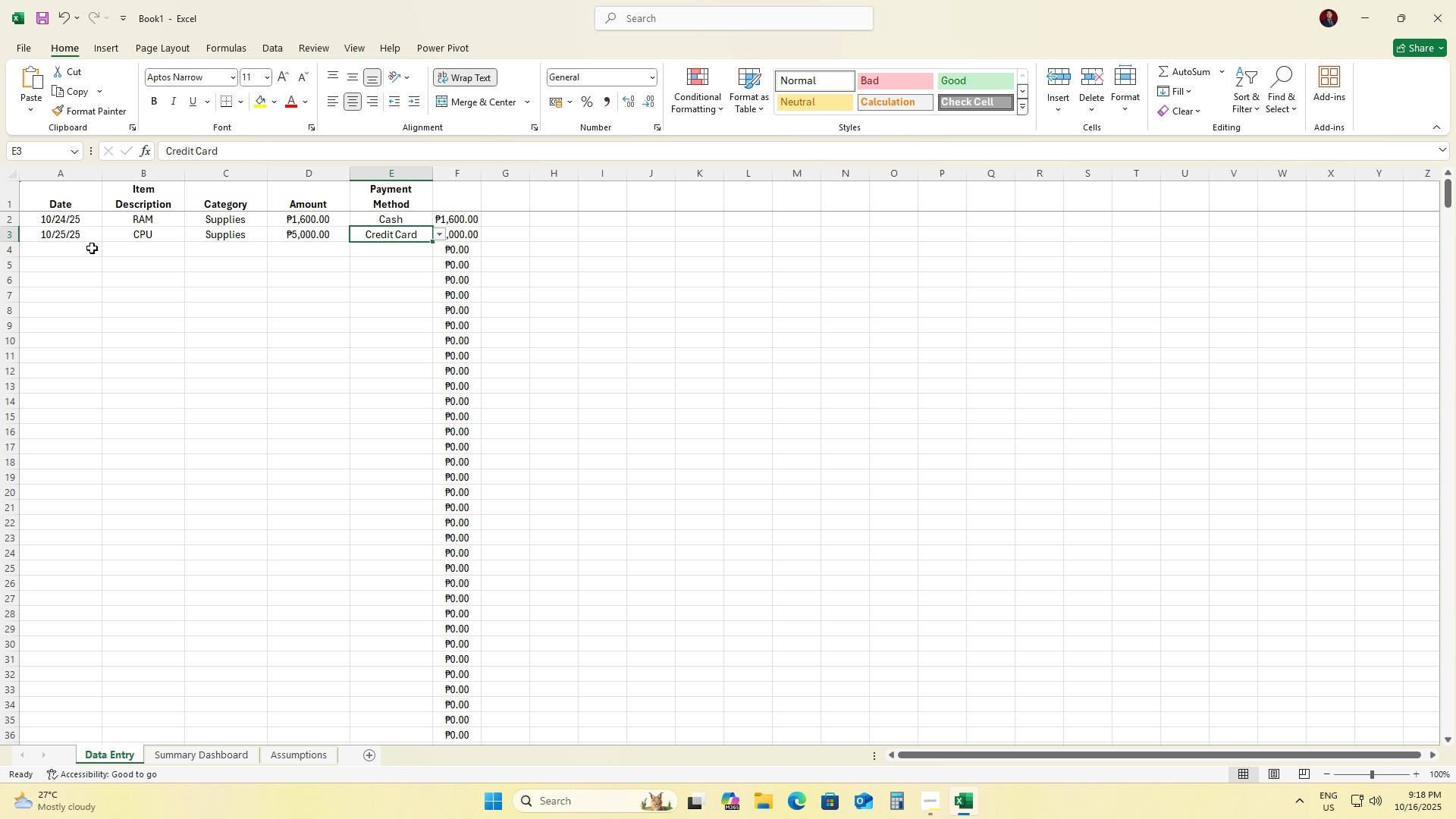 
left_click([81, 246])
 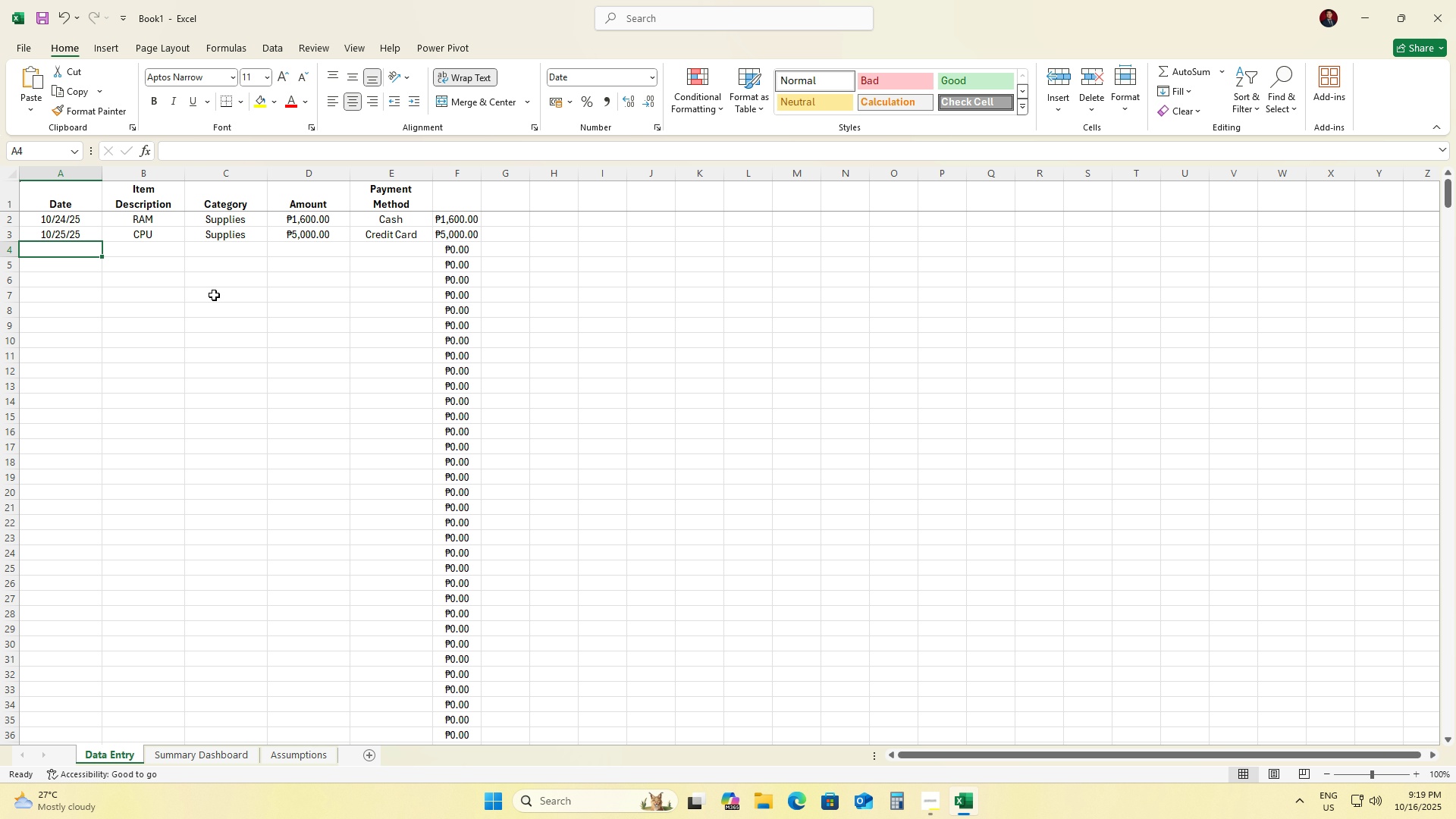 
wait(16.23)
 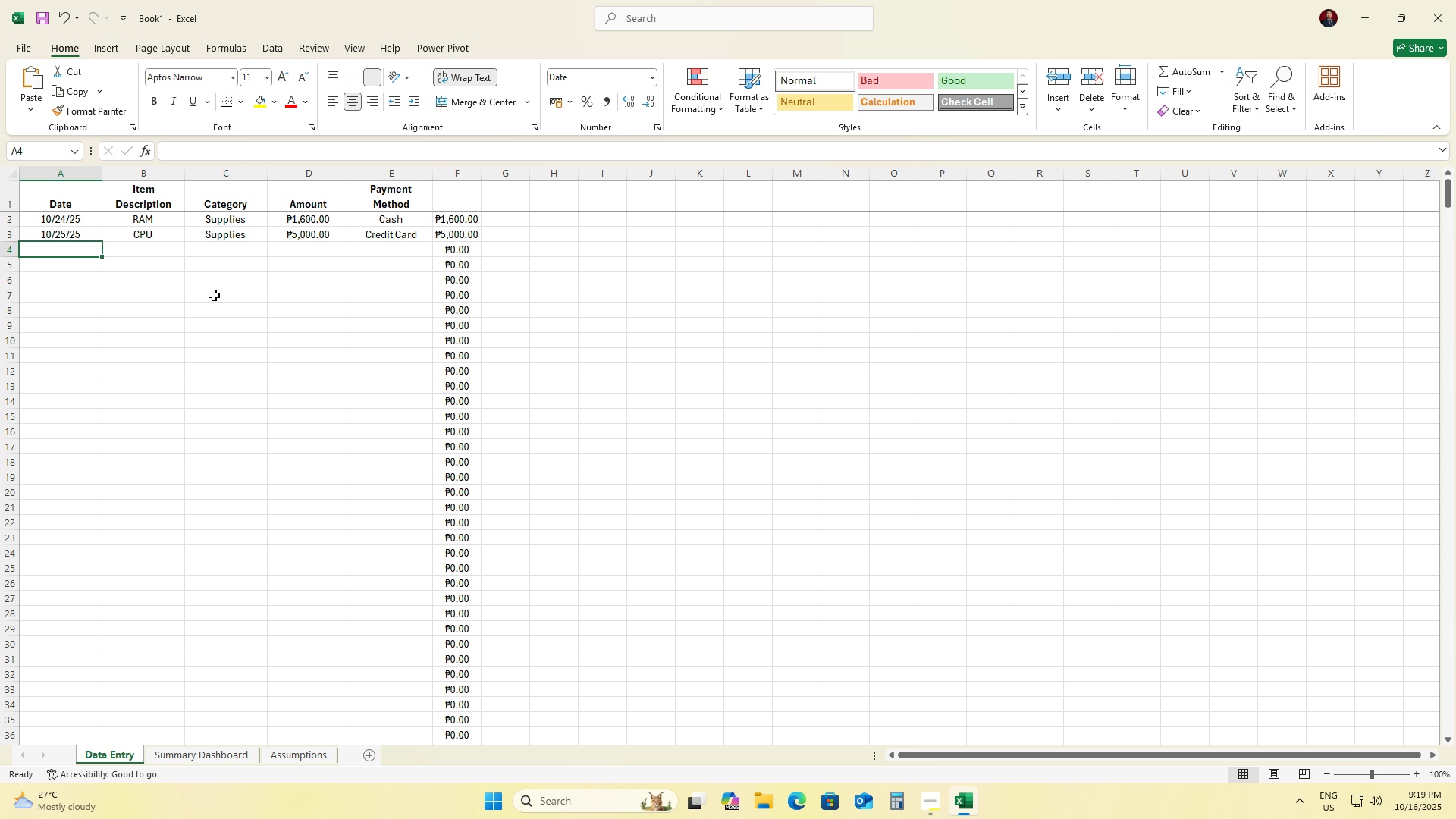 
type(10/25/25)
key(Tab)
type(MotherBoar)
key(Backspace)
key(Backspace)
key(Backspace)
key(Backspace)
type(board)
key(Tab)
 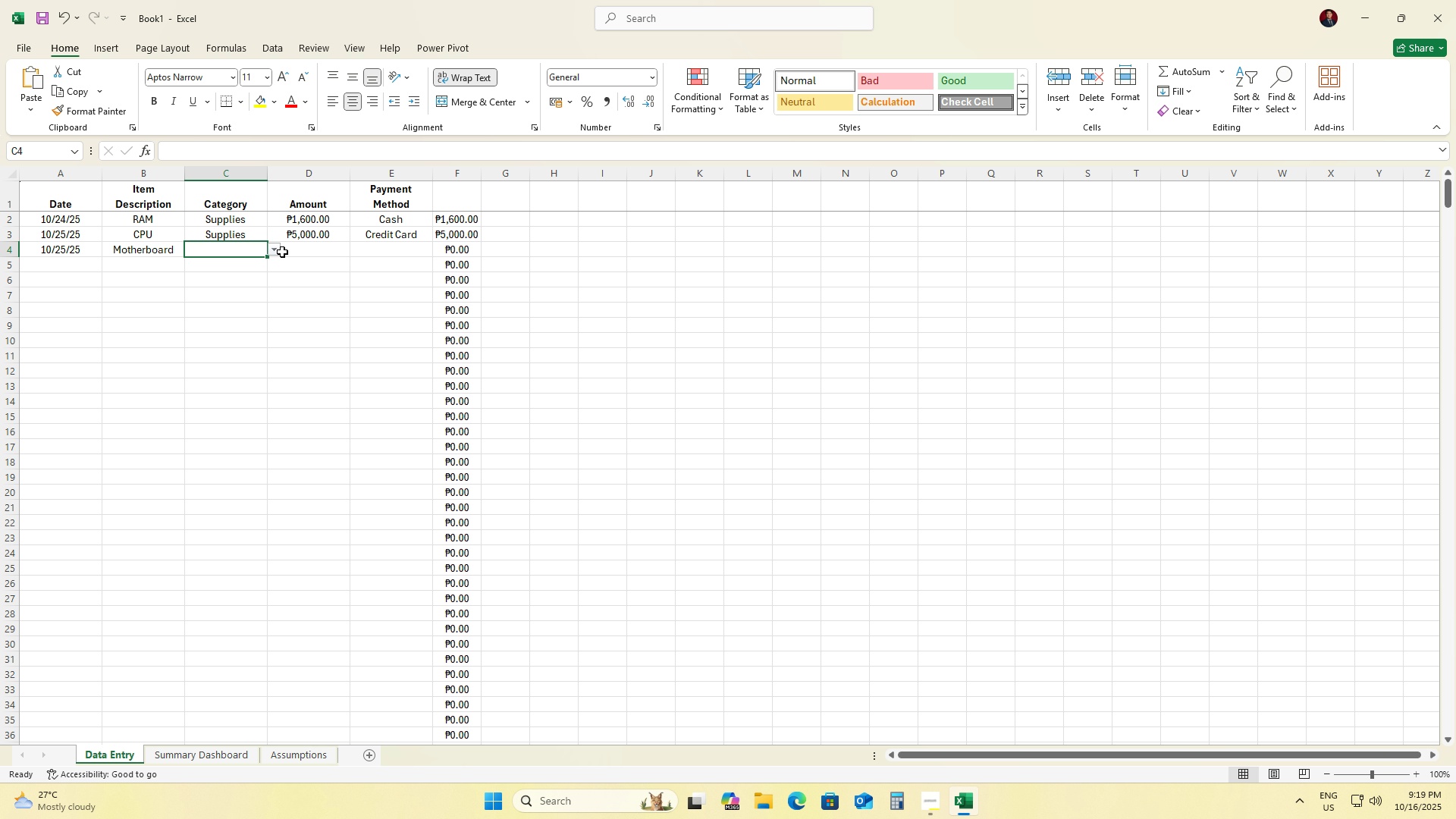 
left_click([280, 253])
 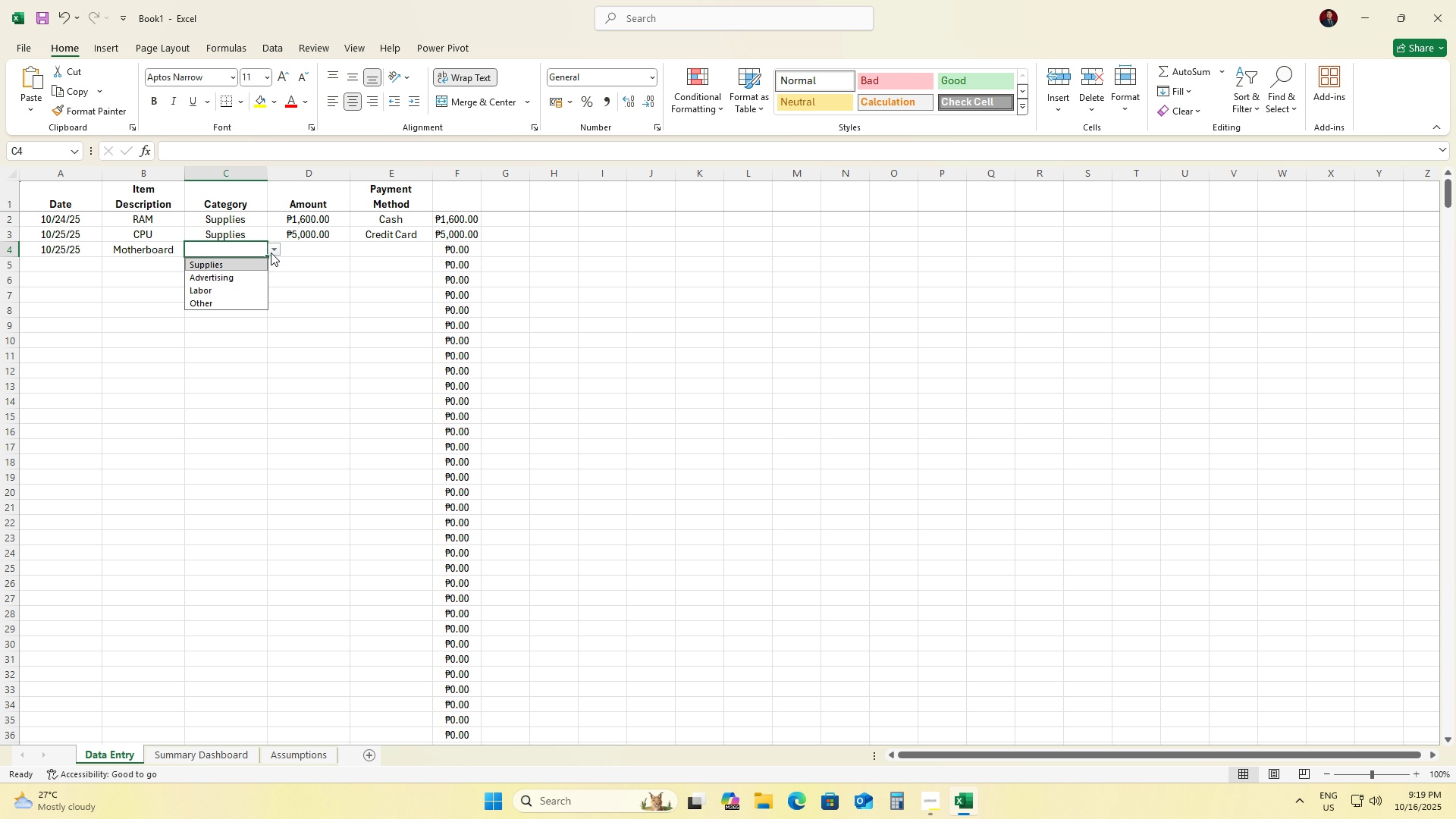 
double_click([271, 253])
 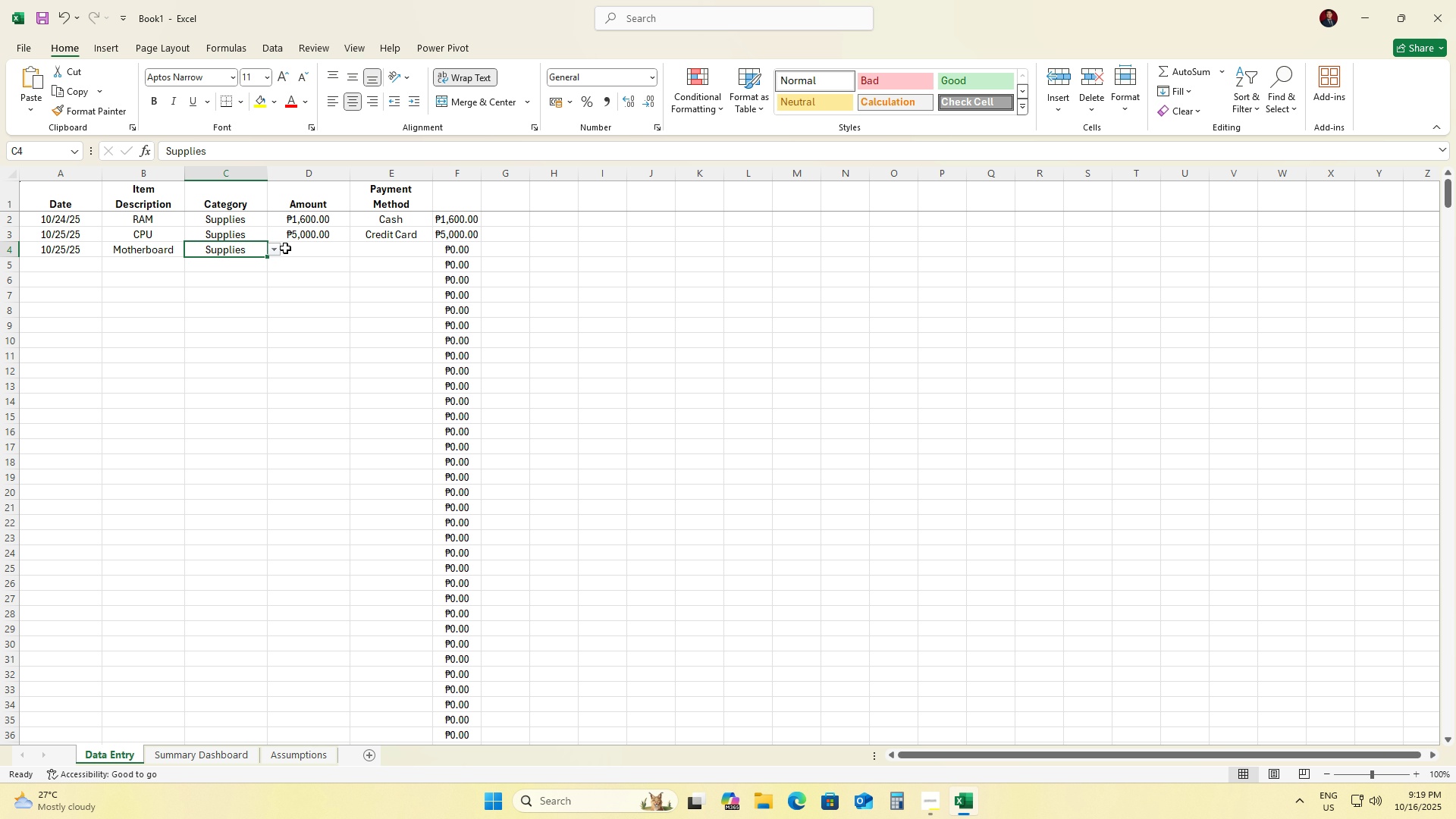 
double_click([297, 256])
 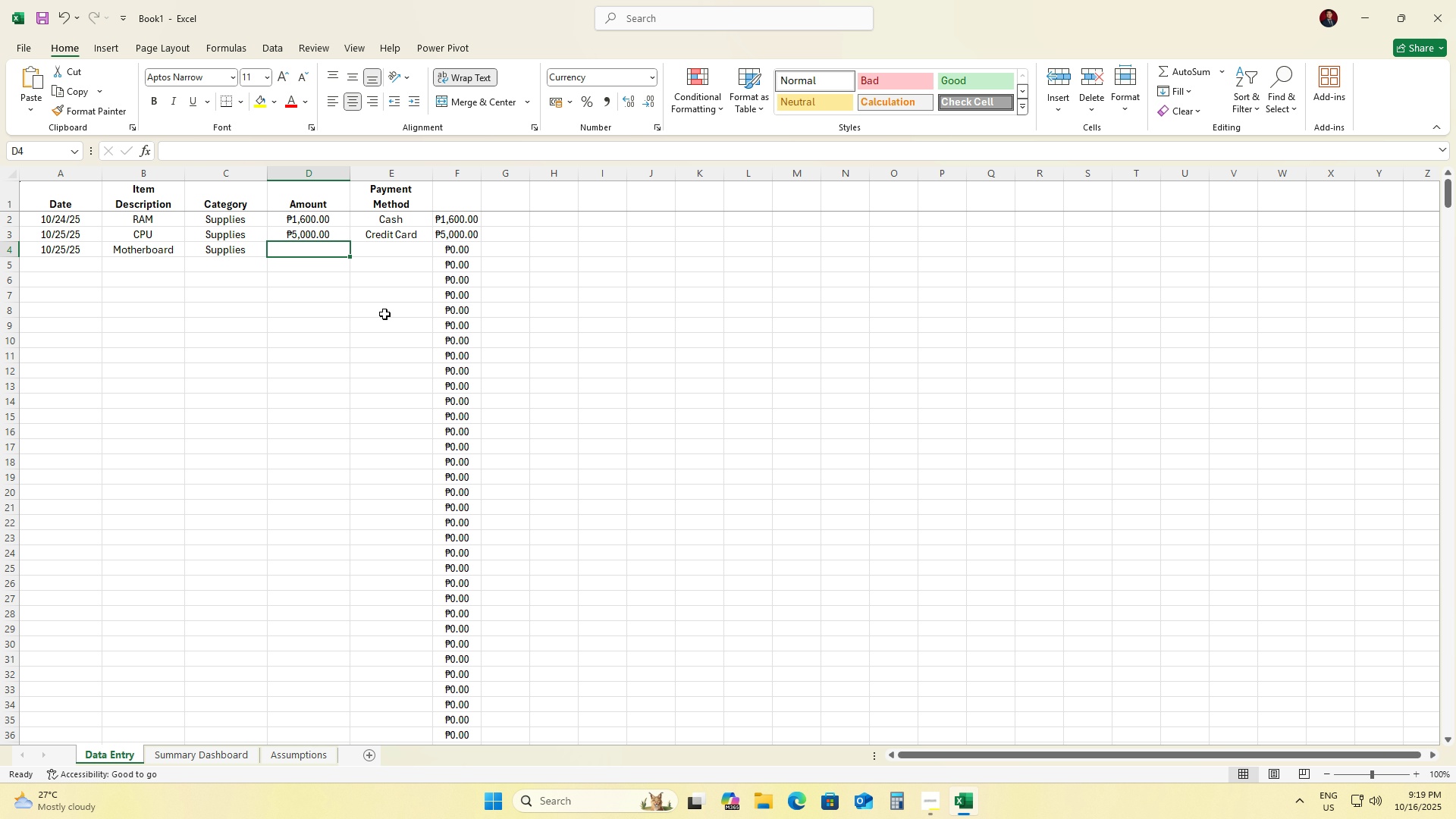 
left_click([313, 238])
 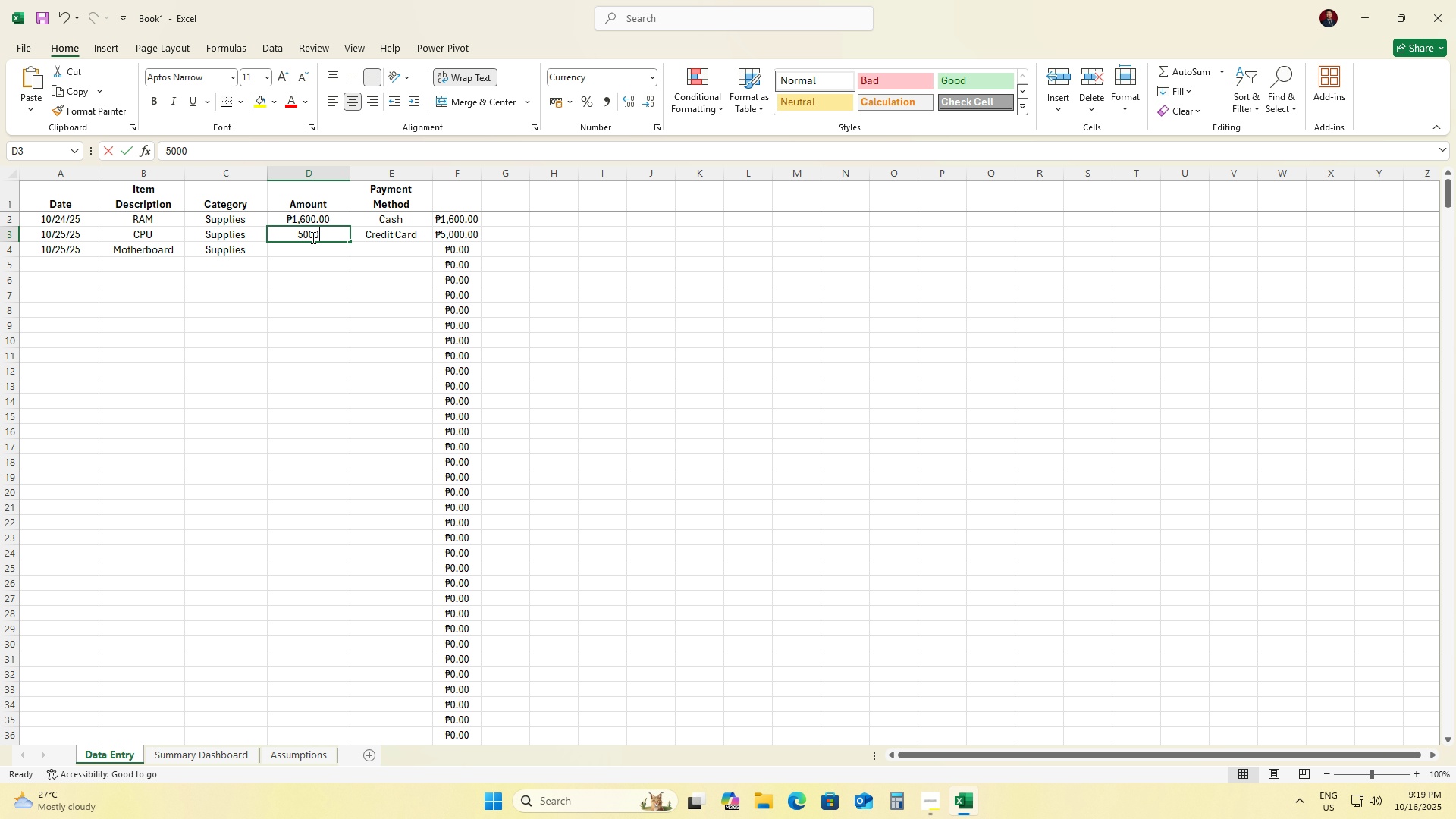 
key(Numpad1)
 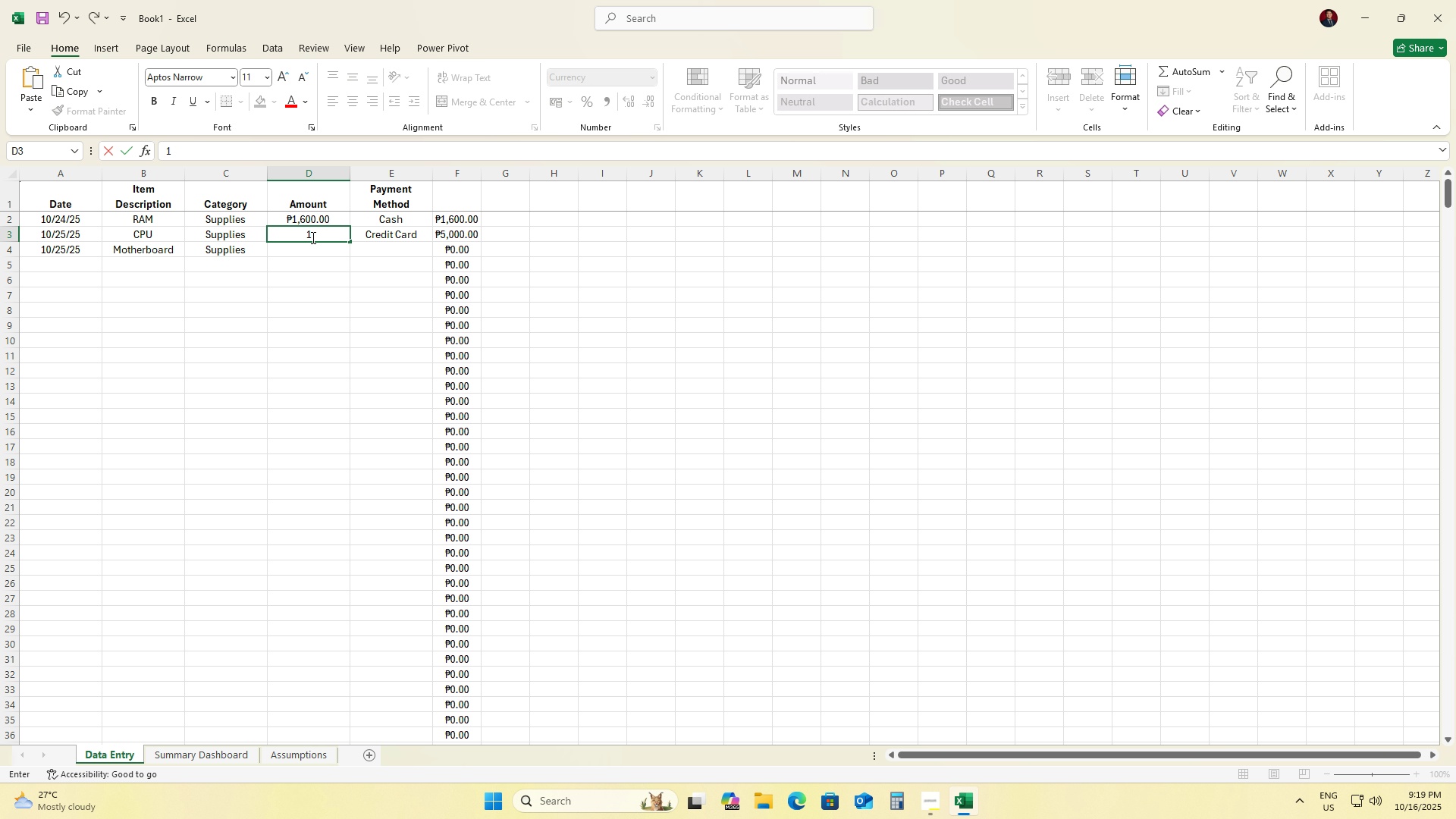 
key(Numpad0)
 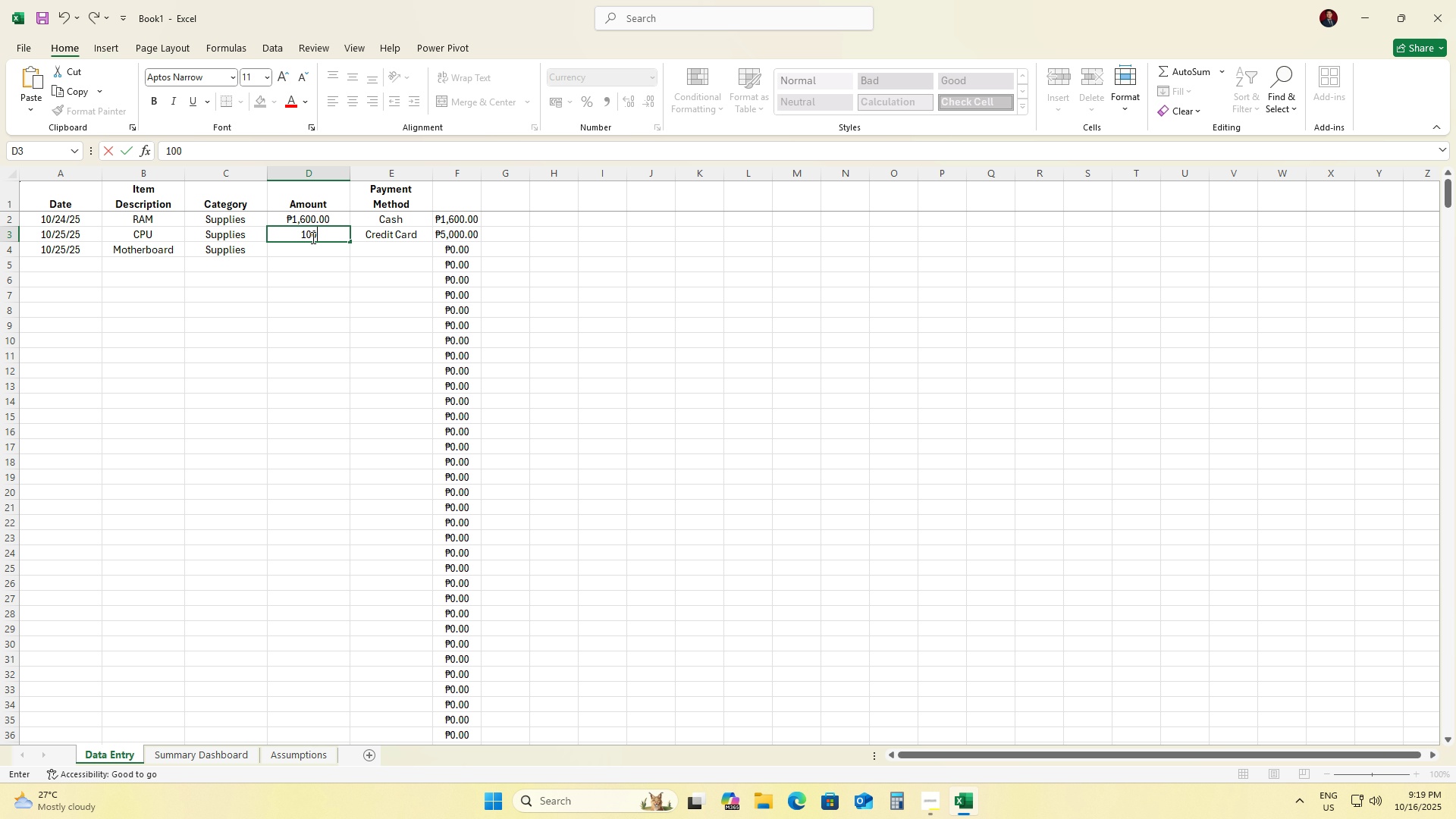 
key(Numpad0)
 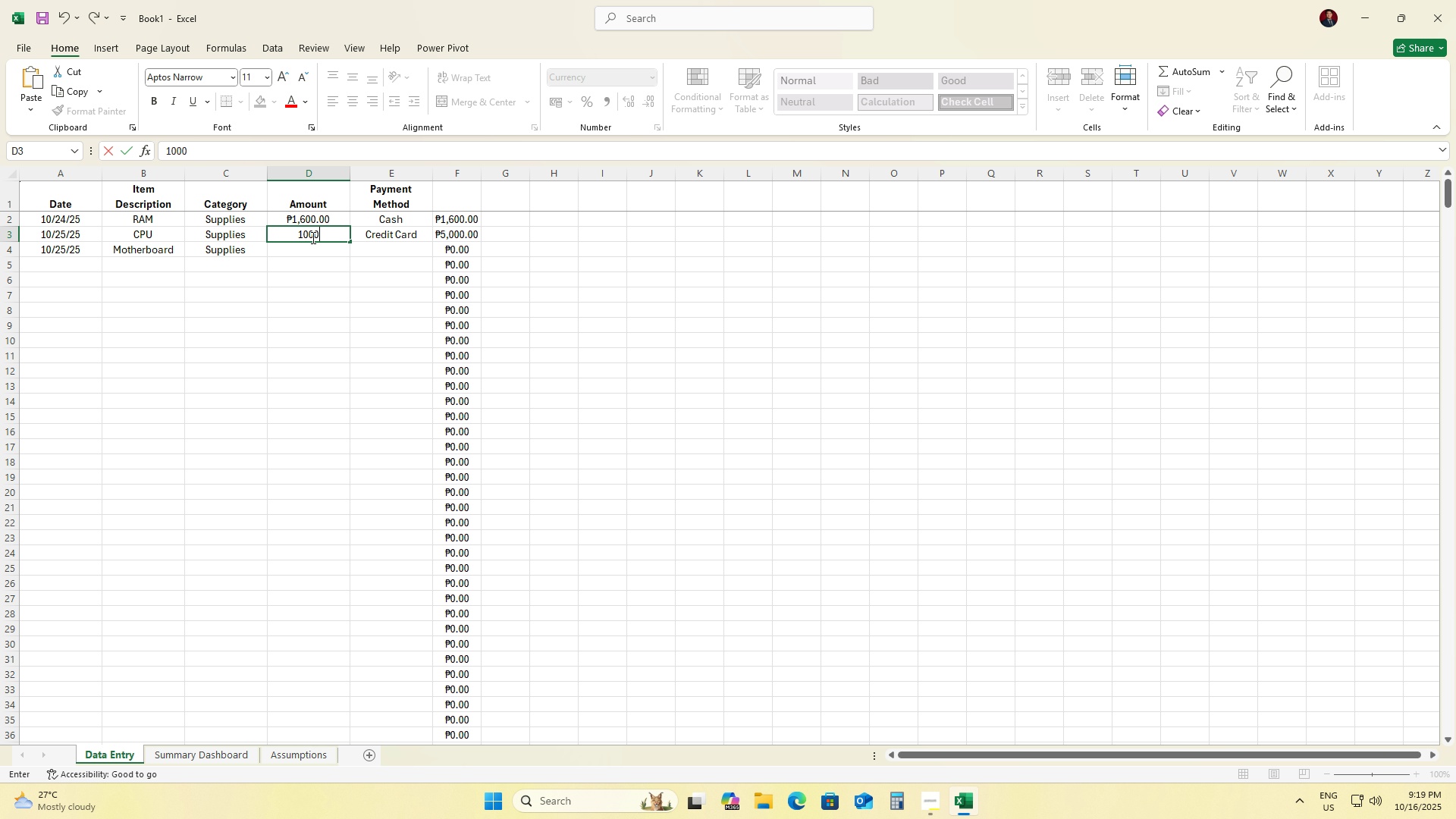 
key(Numpad0)
 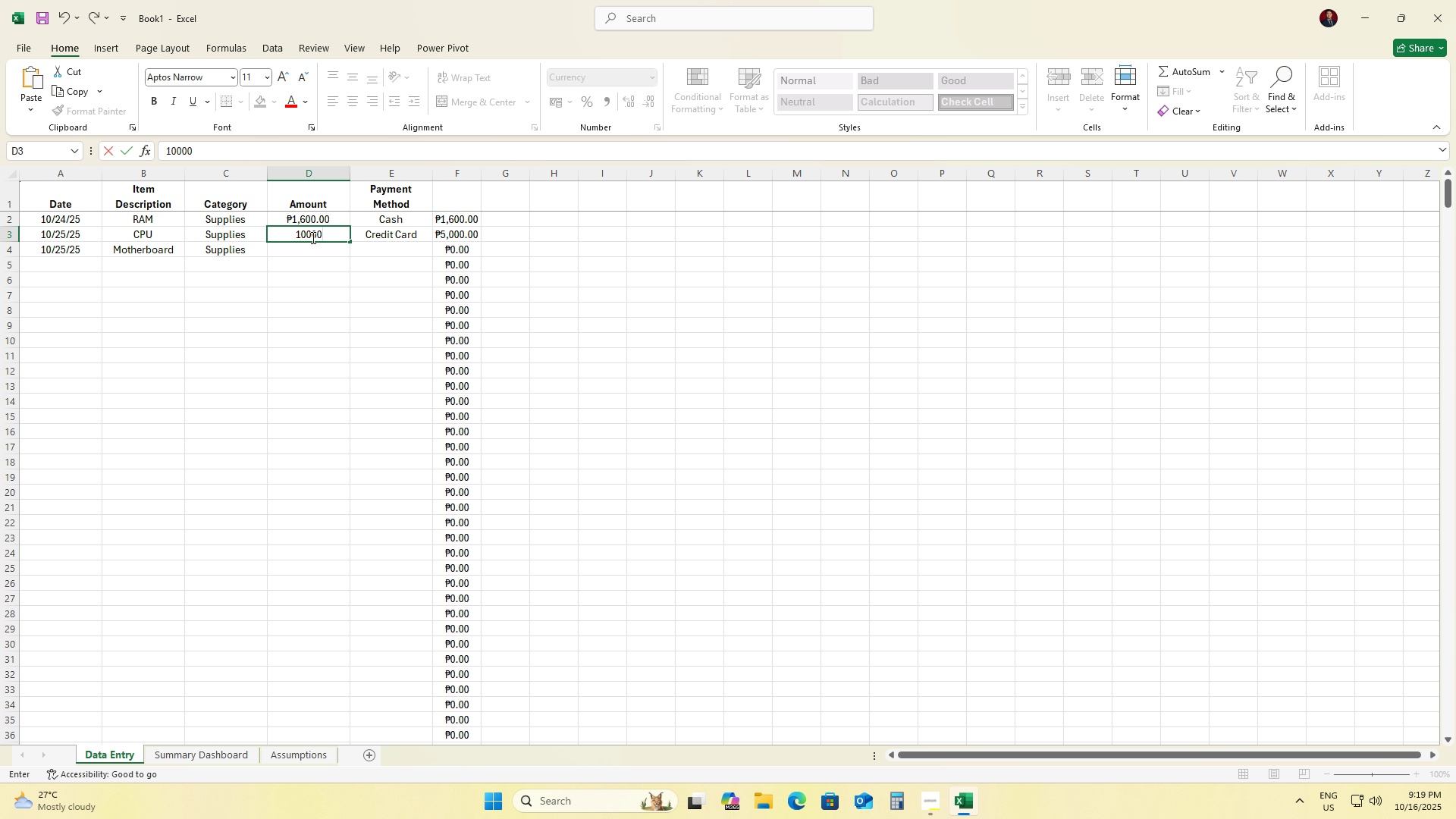 
key(Numpad0)
 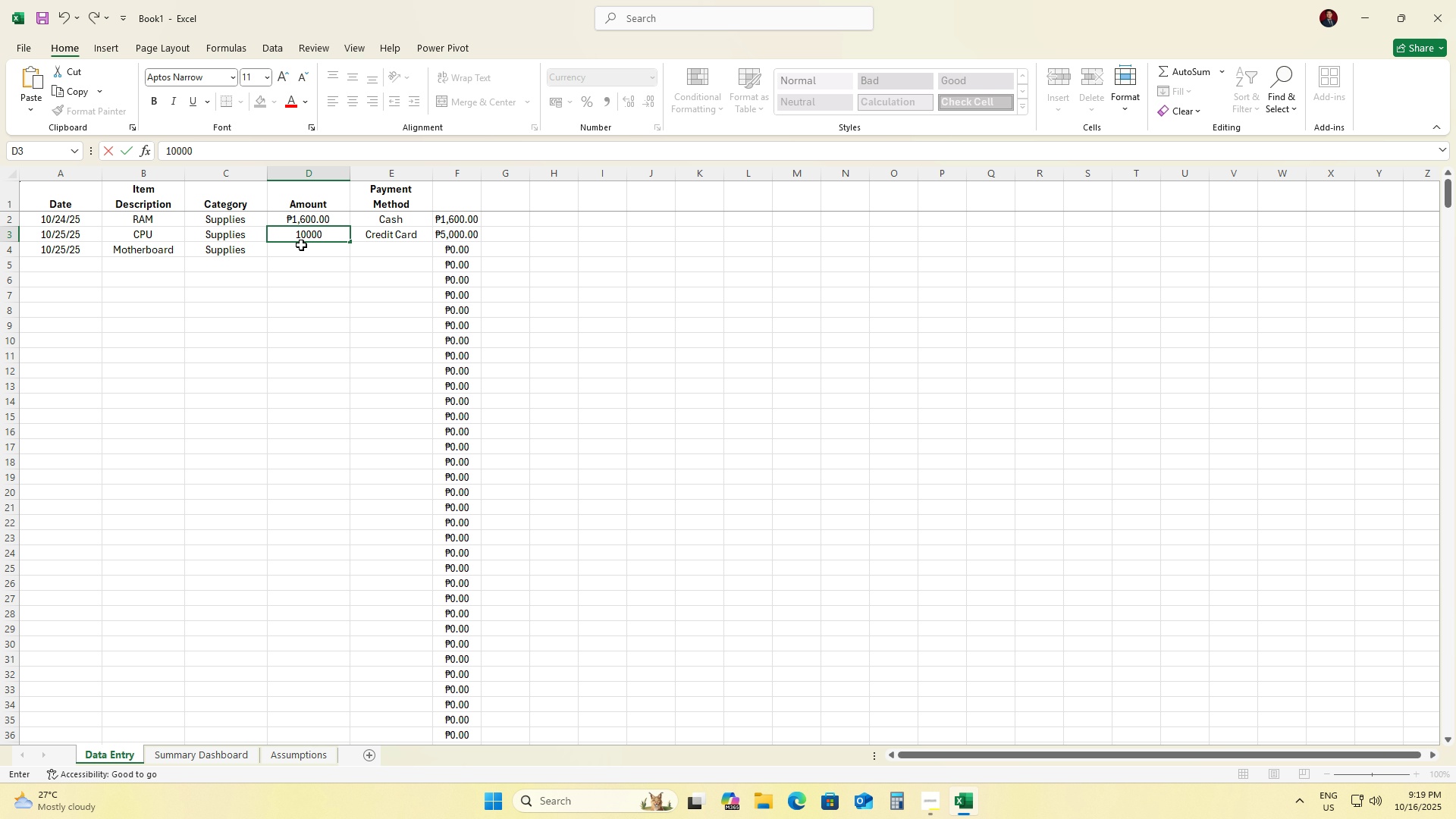 
left_click([301, 245])
 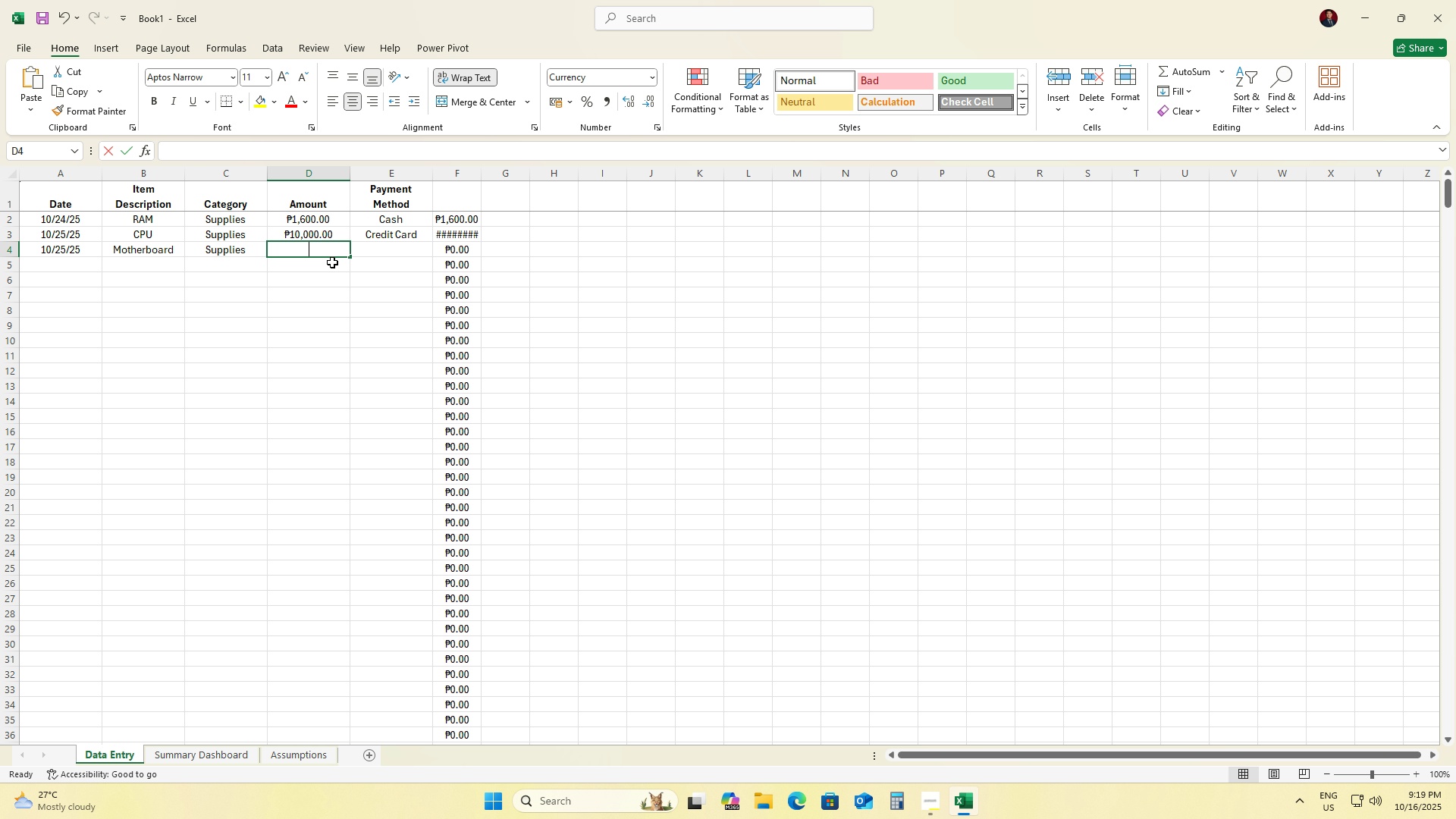 
key(Numpad5)
 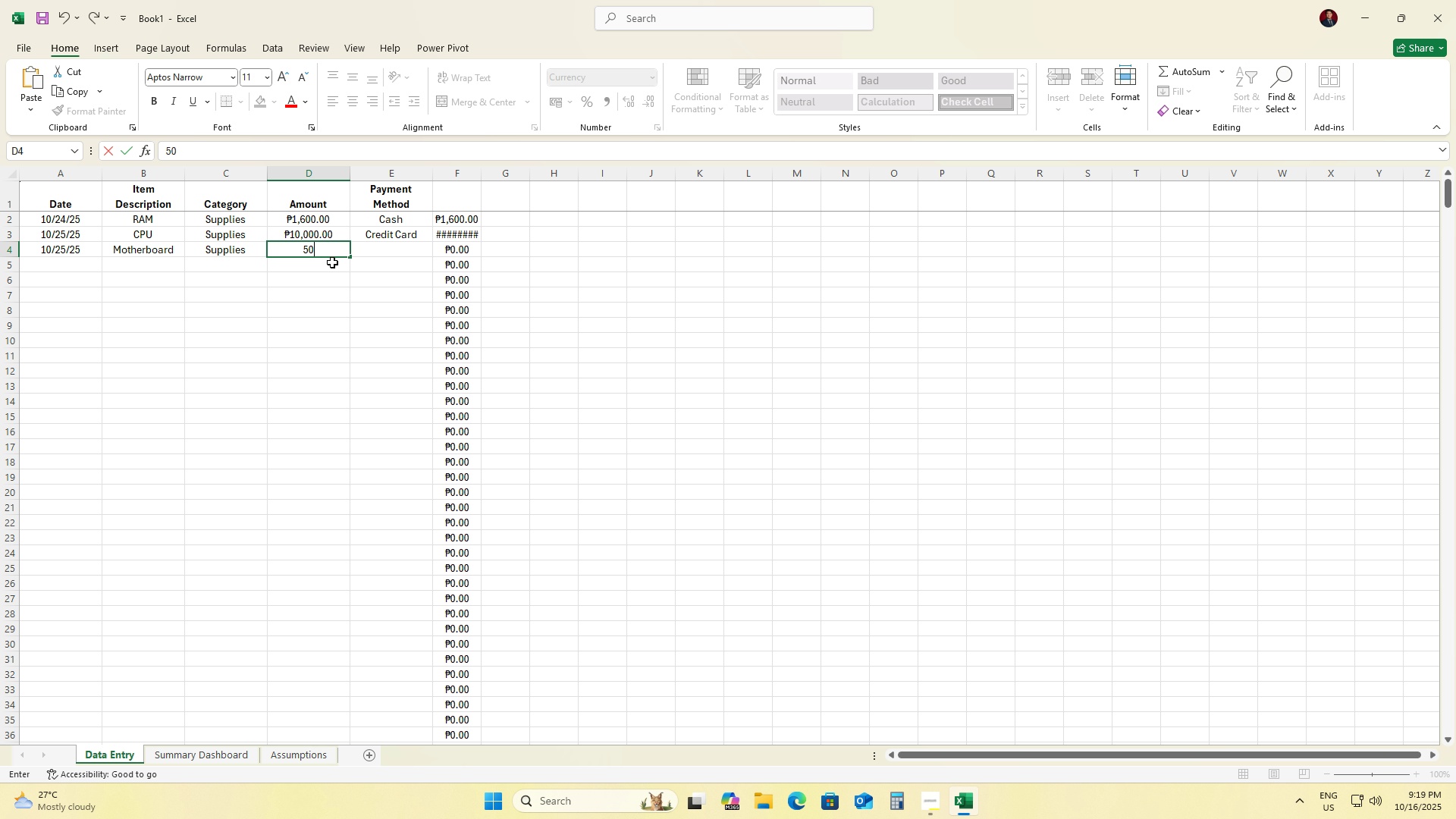 
key(Numpad0)
 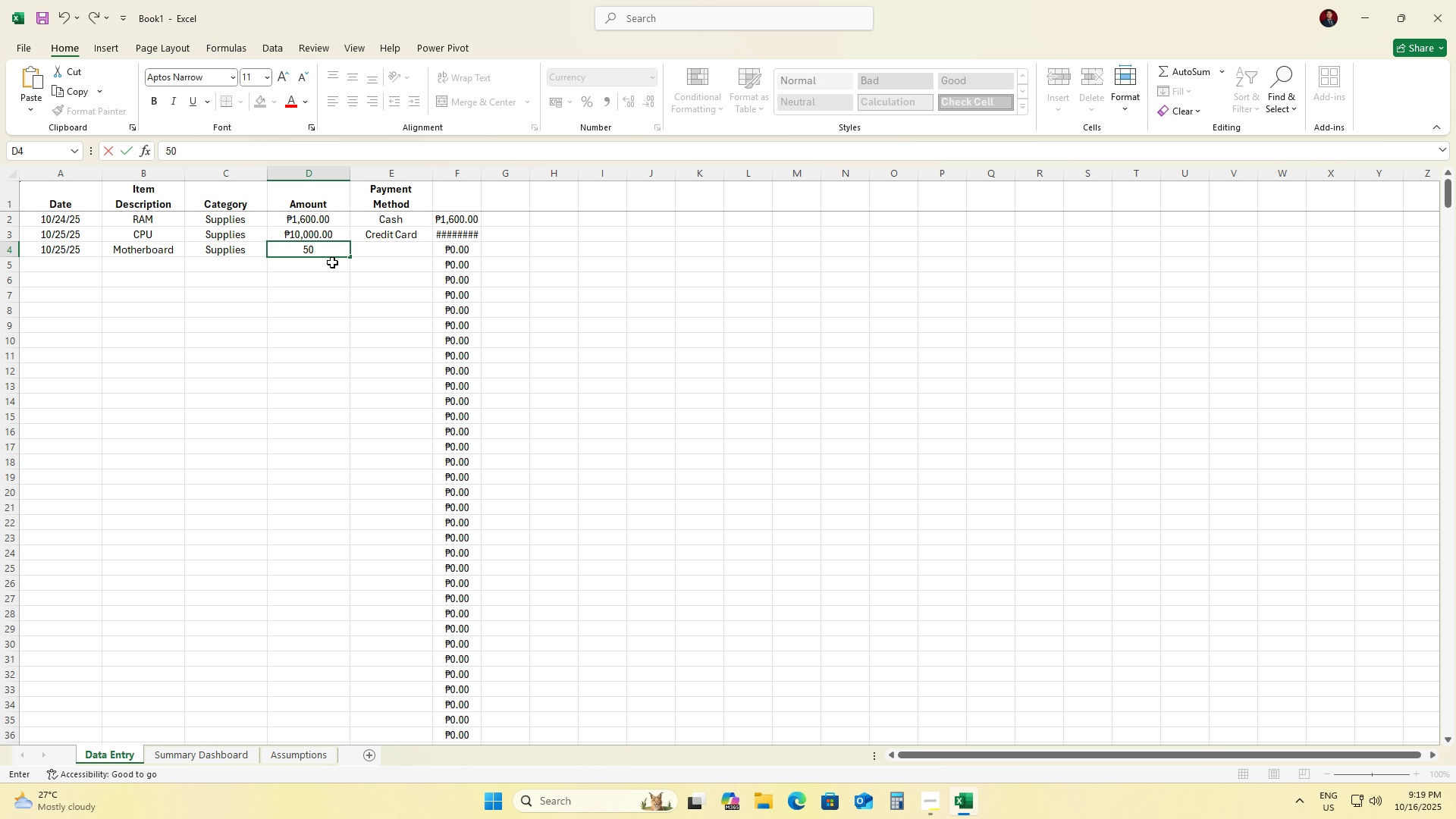 
key(Numpad0)
 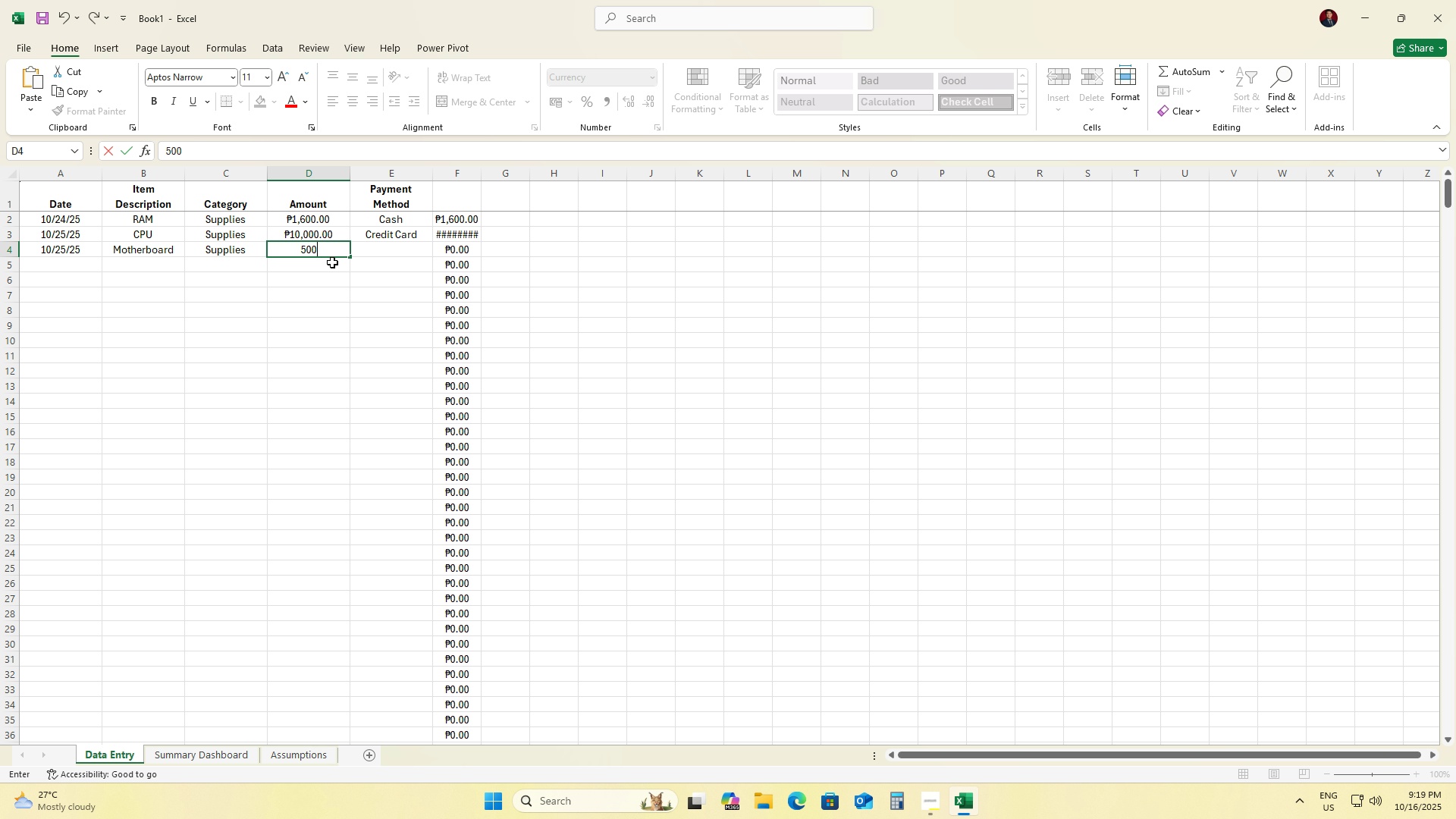 
key(Numpad0)
 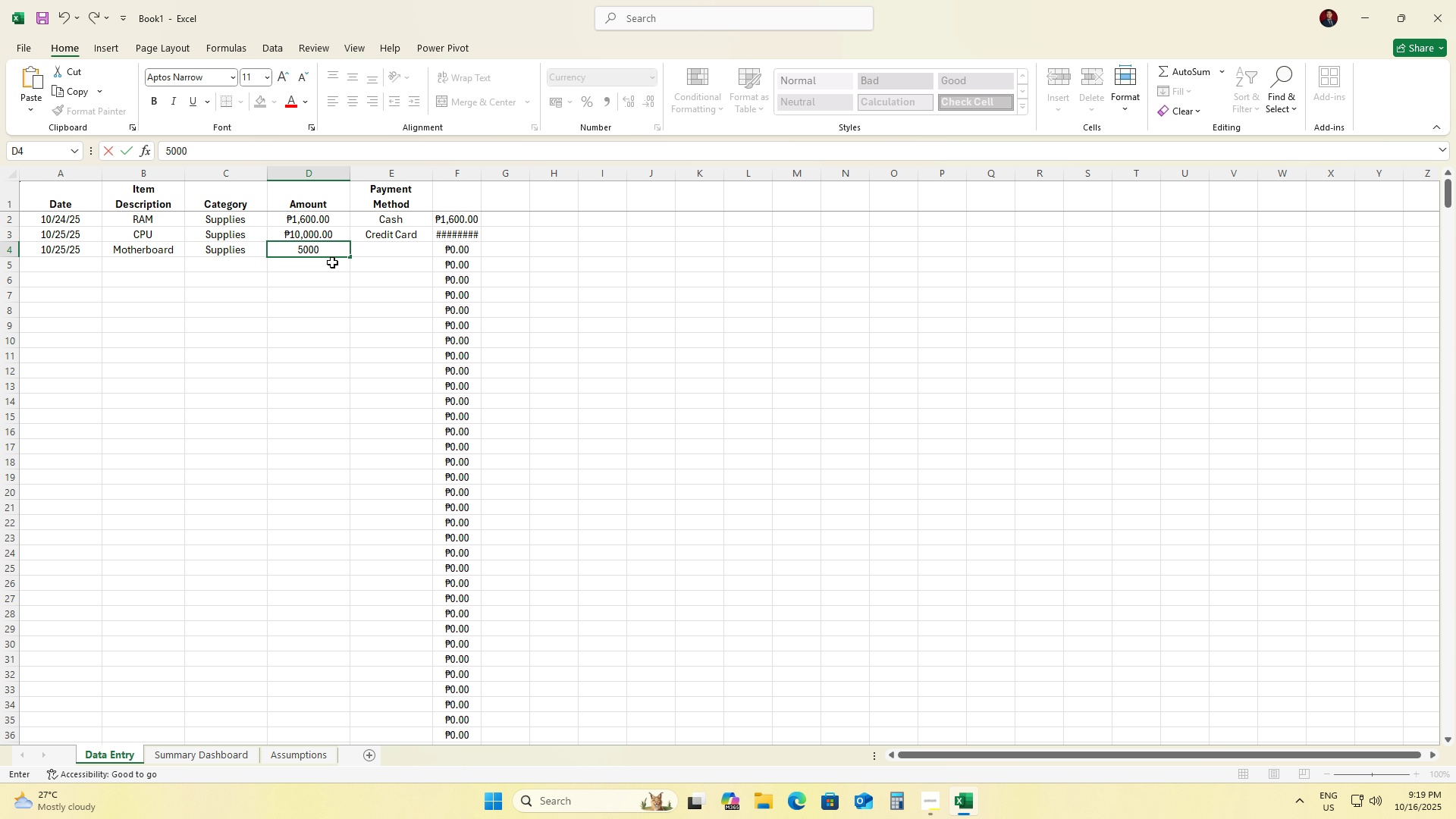 
left_click([397, 269])
 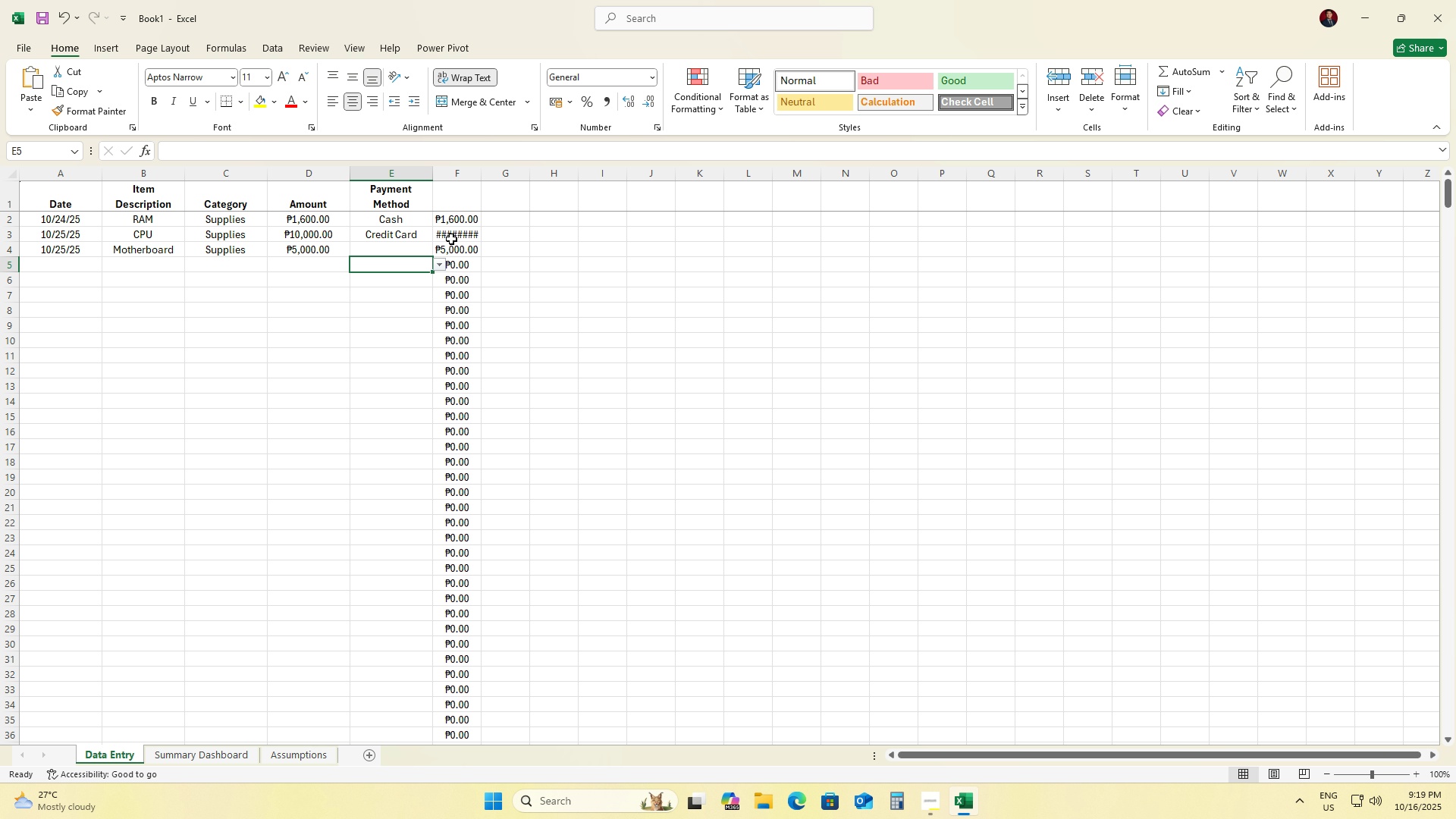 
left_click([455, 235])
 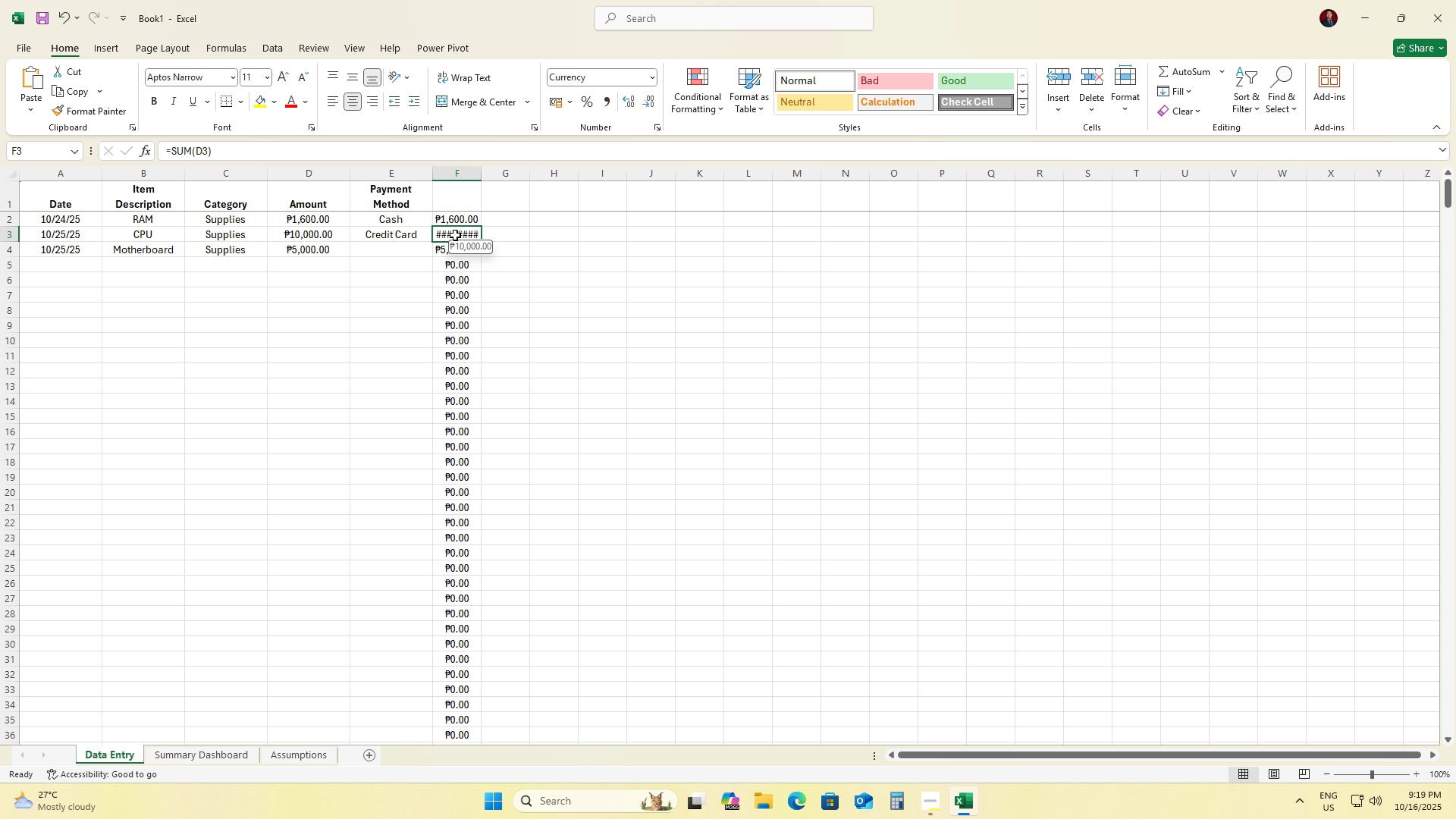 
double_click([455, 235])
 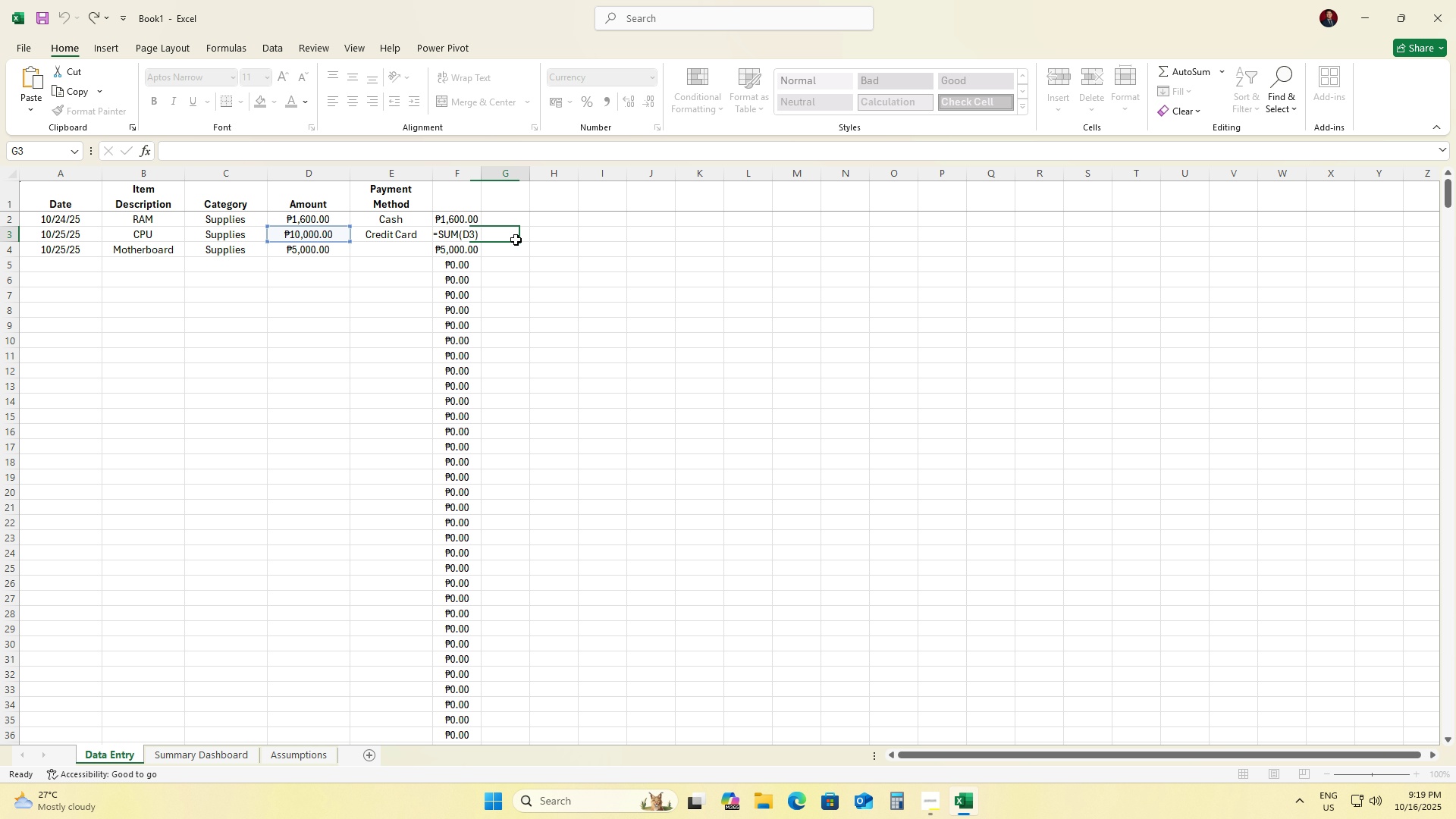 
left_click([516, 240])
 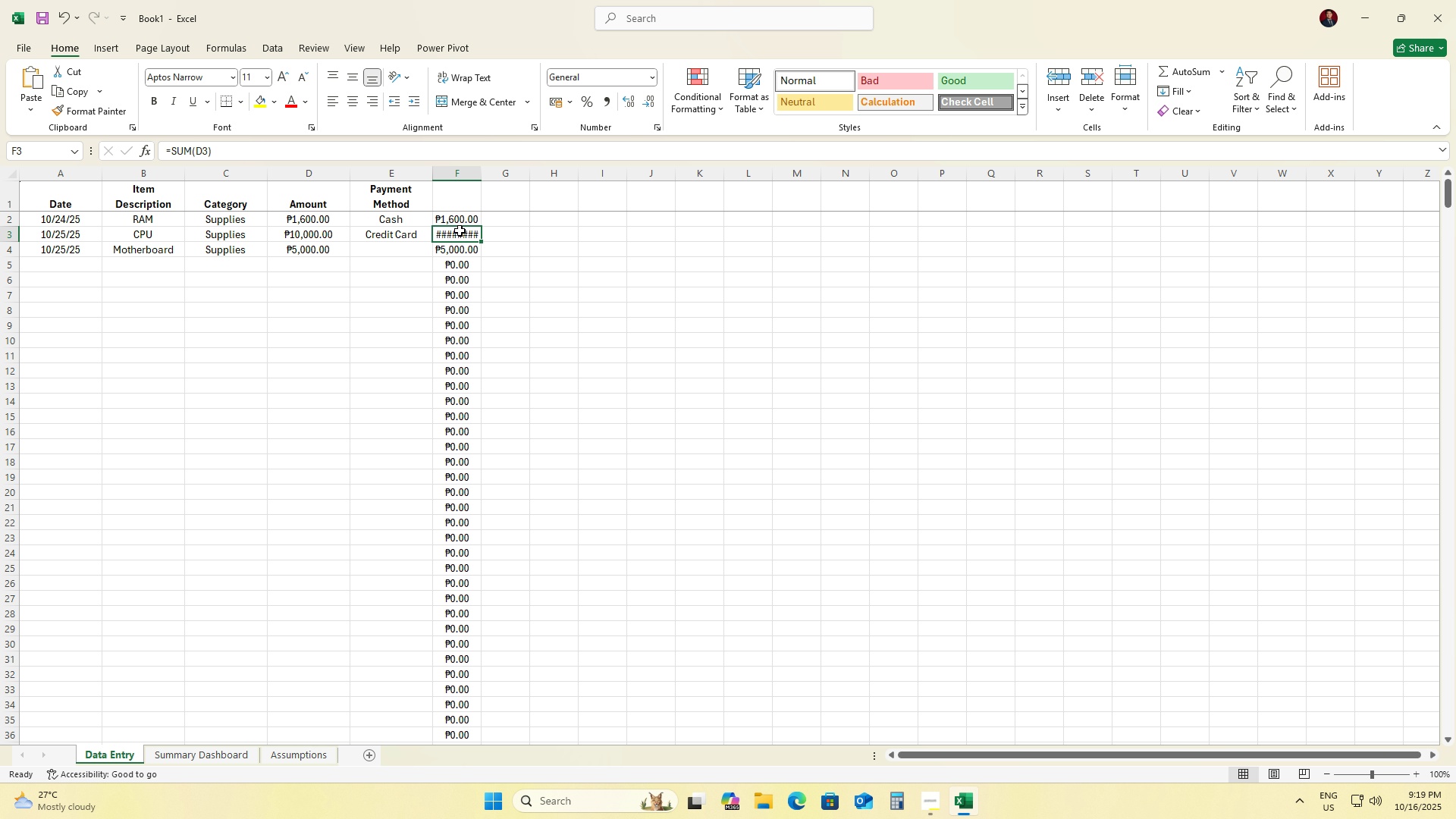 
double_click([460, 231])
 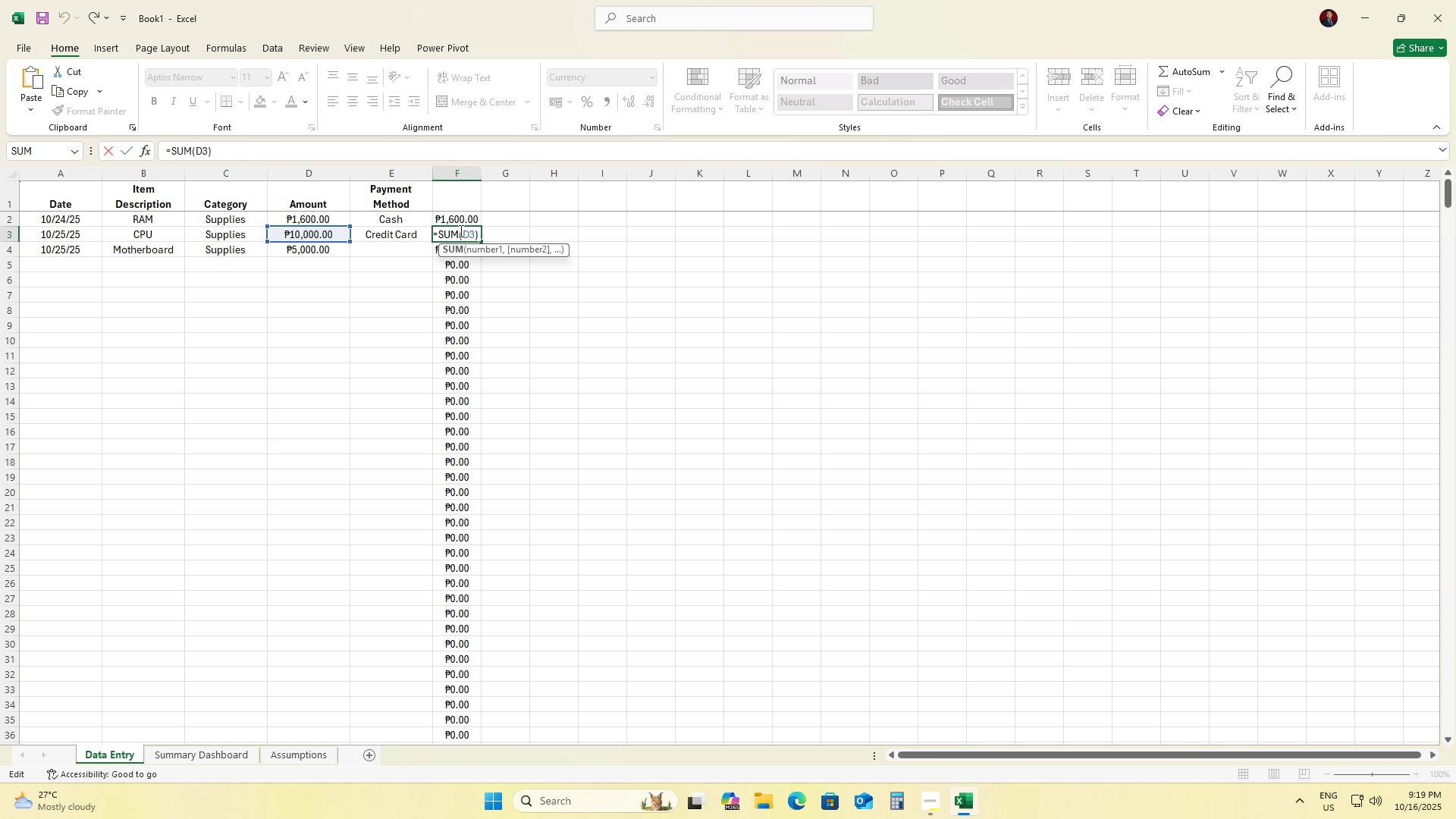 
key(NumpadEnter)
 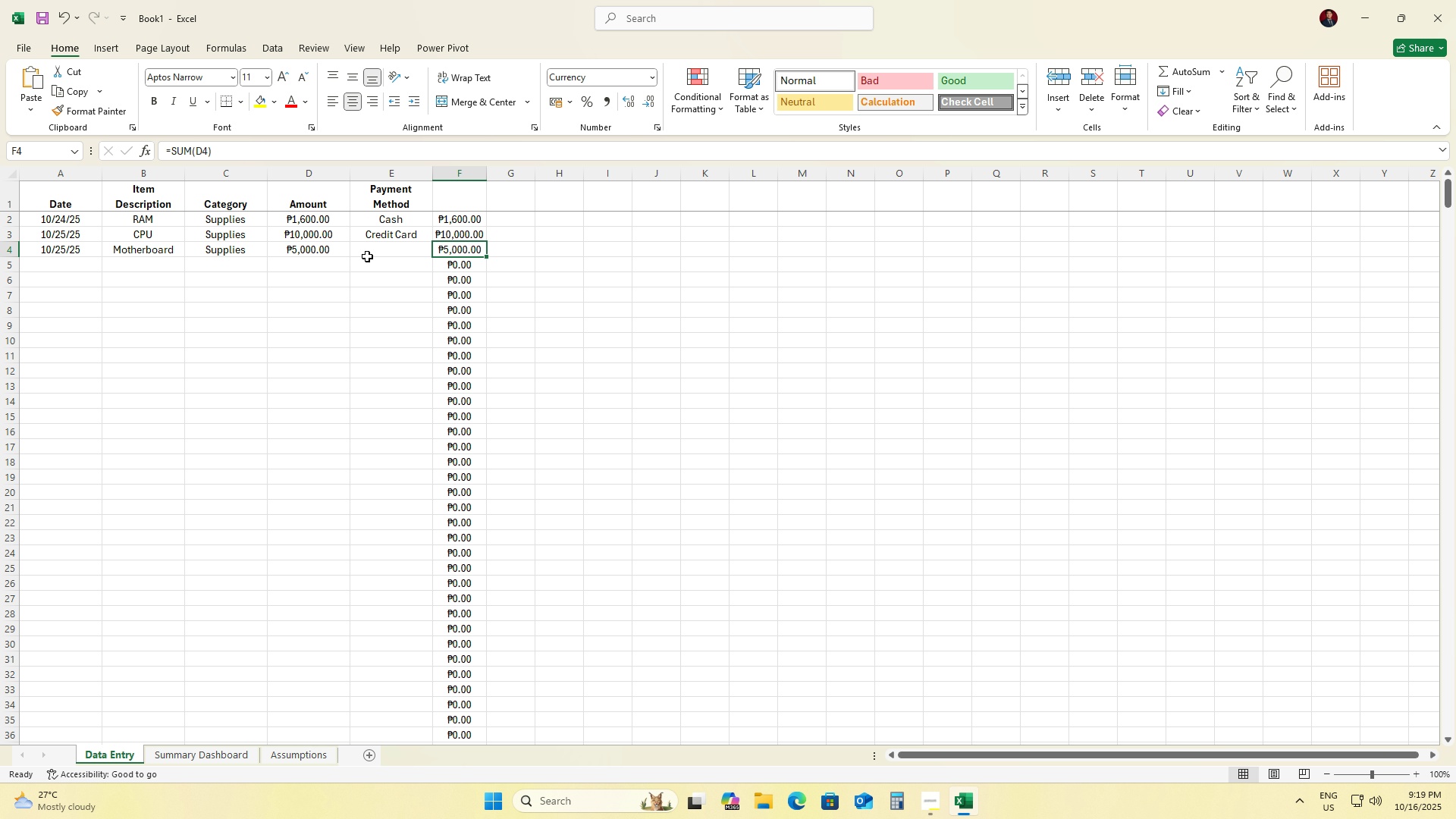 
left_click([365, 253])
 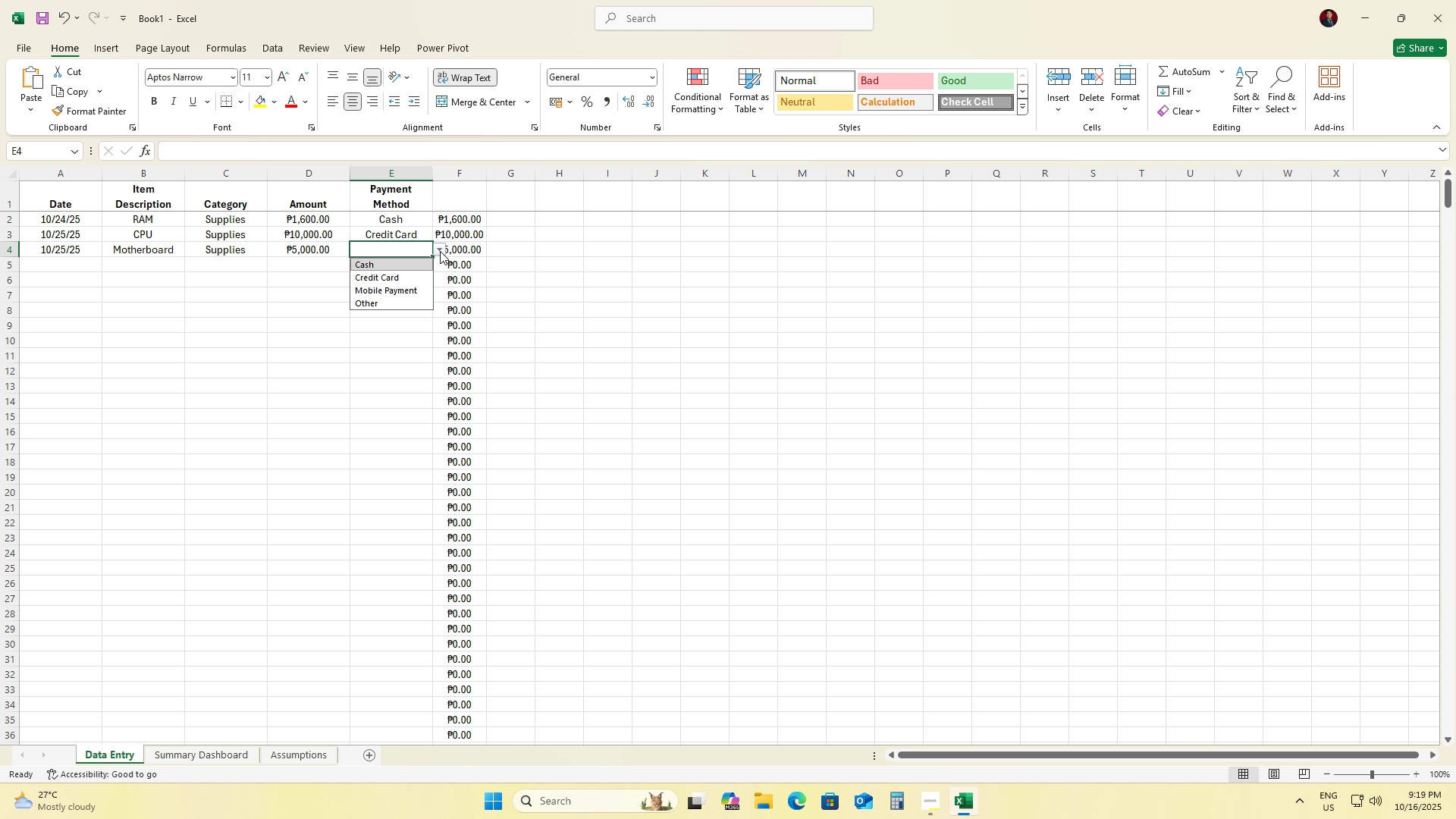 
left_click([440, 251])
 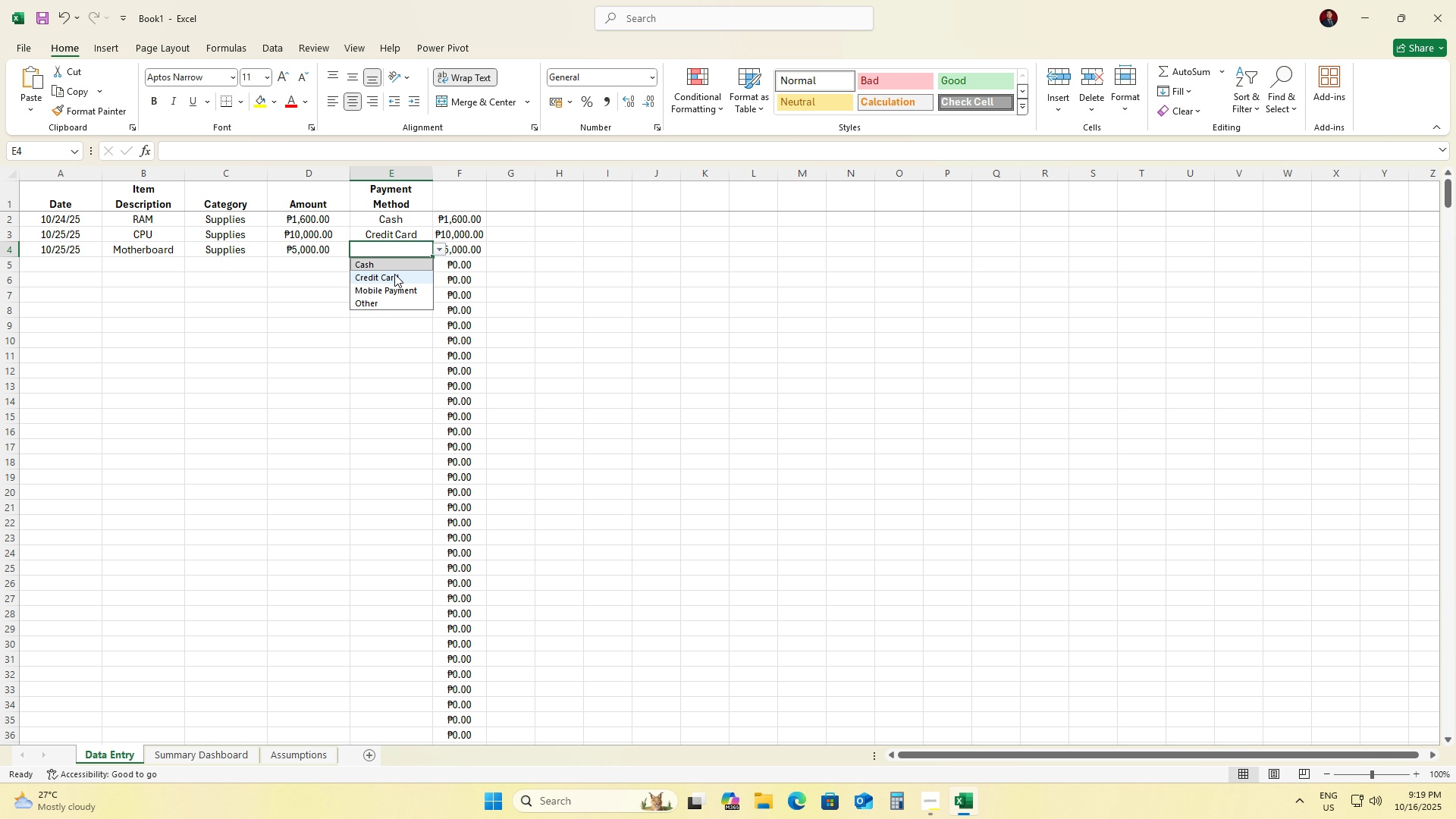 
mouse_move([377, 262])
 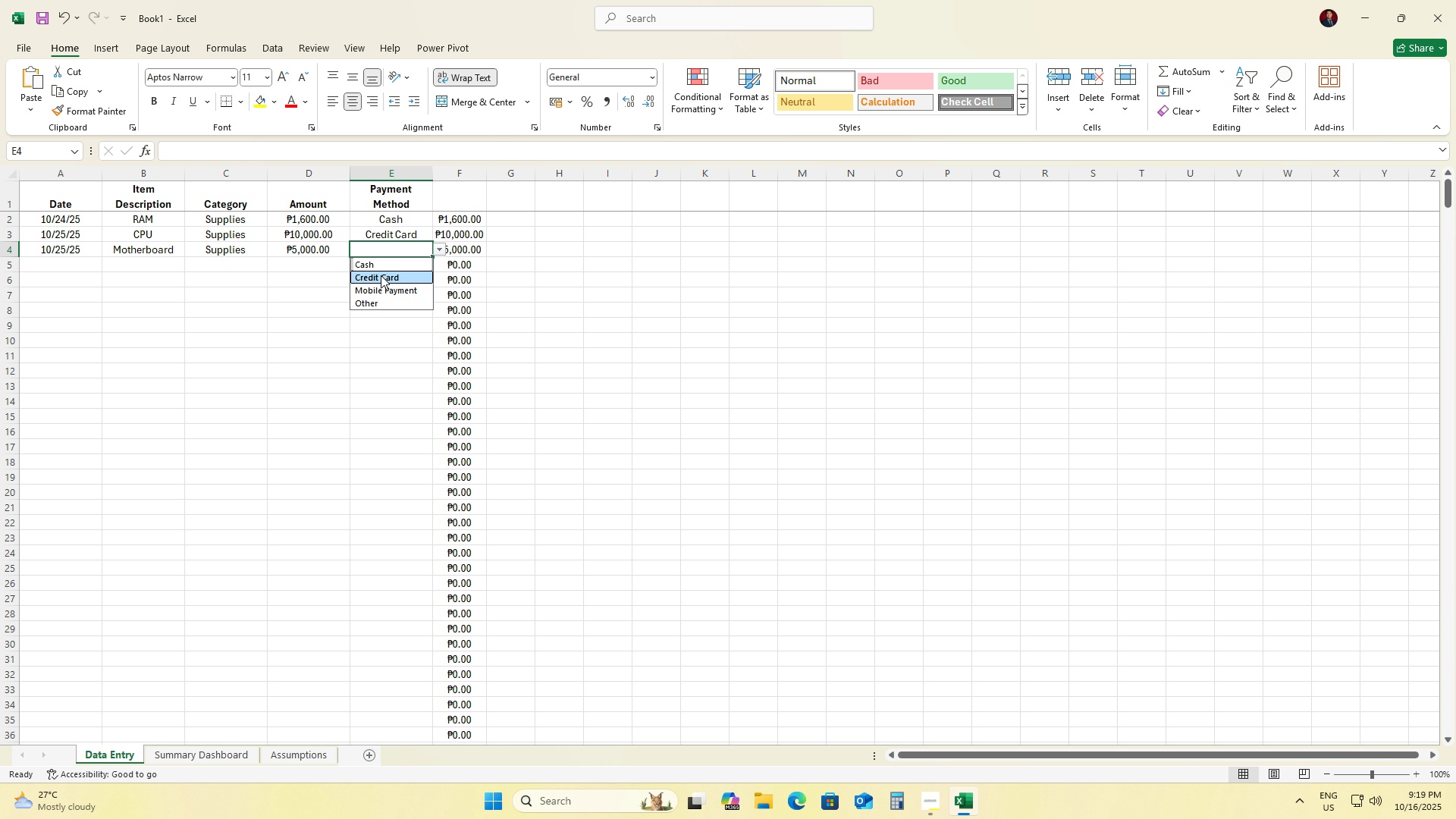 
left_click([381, 275])
 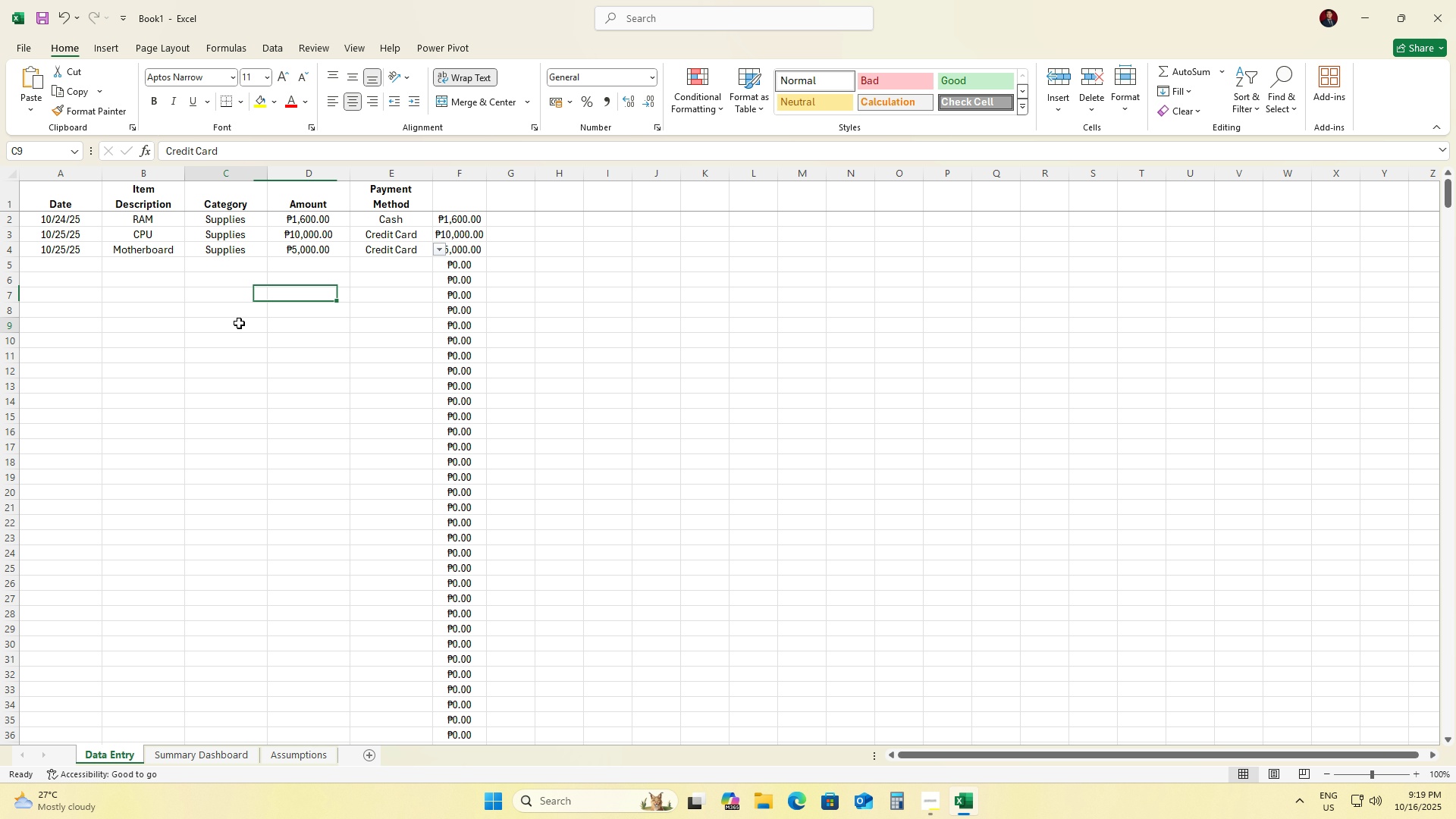 
left_click([239, 323])
 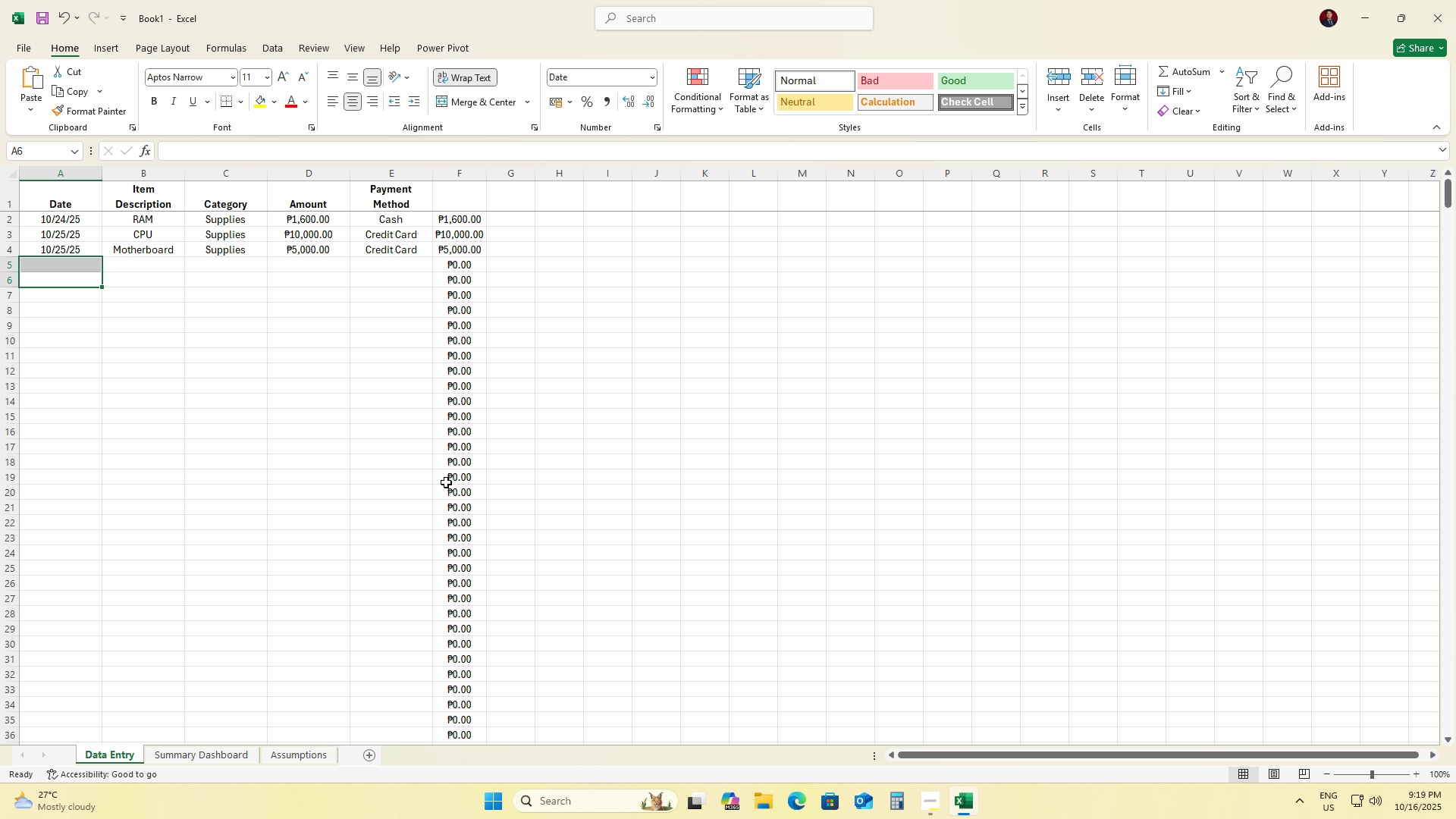 
left_click([280, 398])
 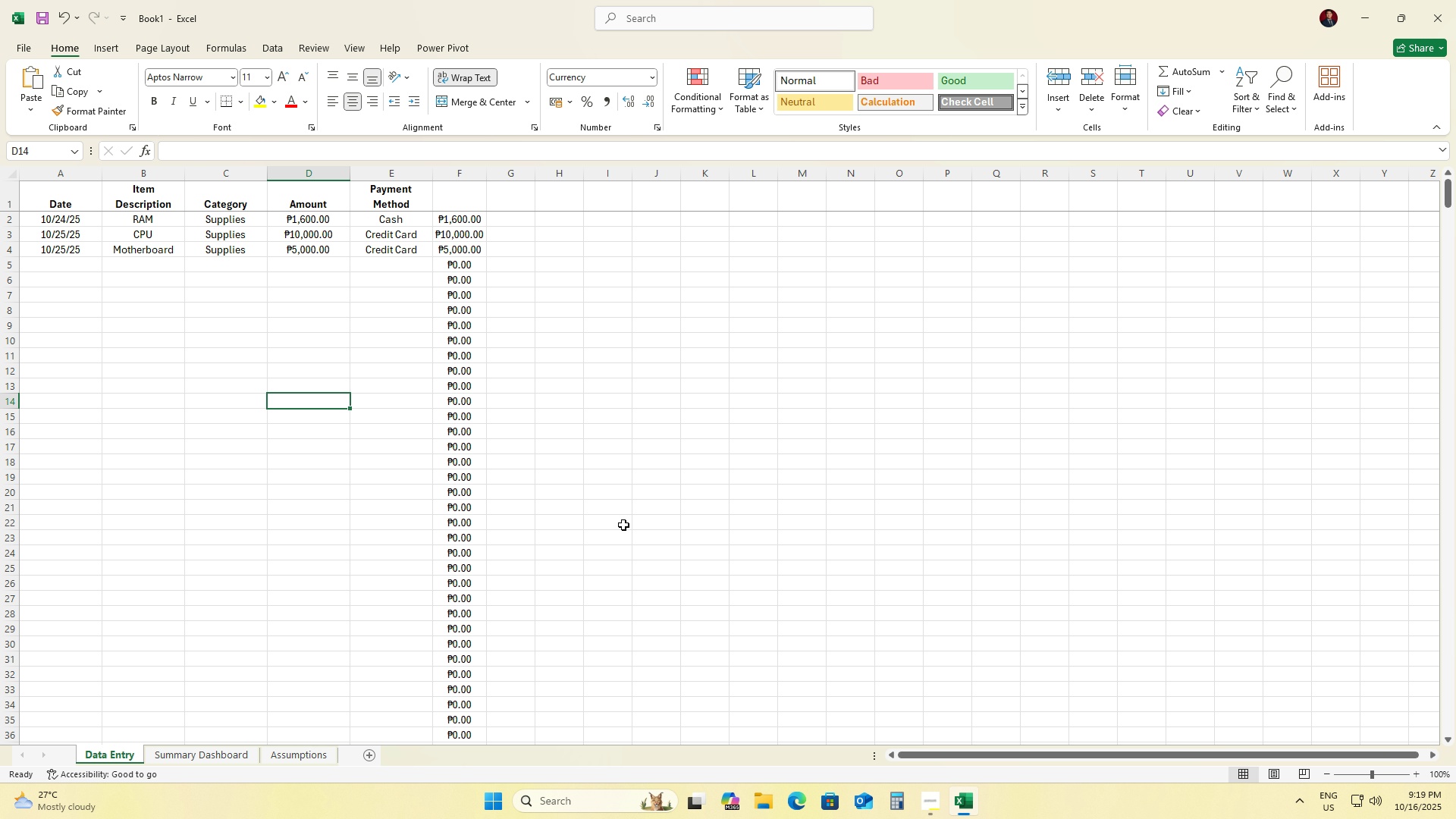 
wait(10.42)
 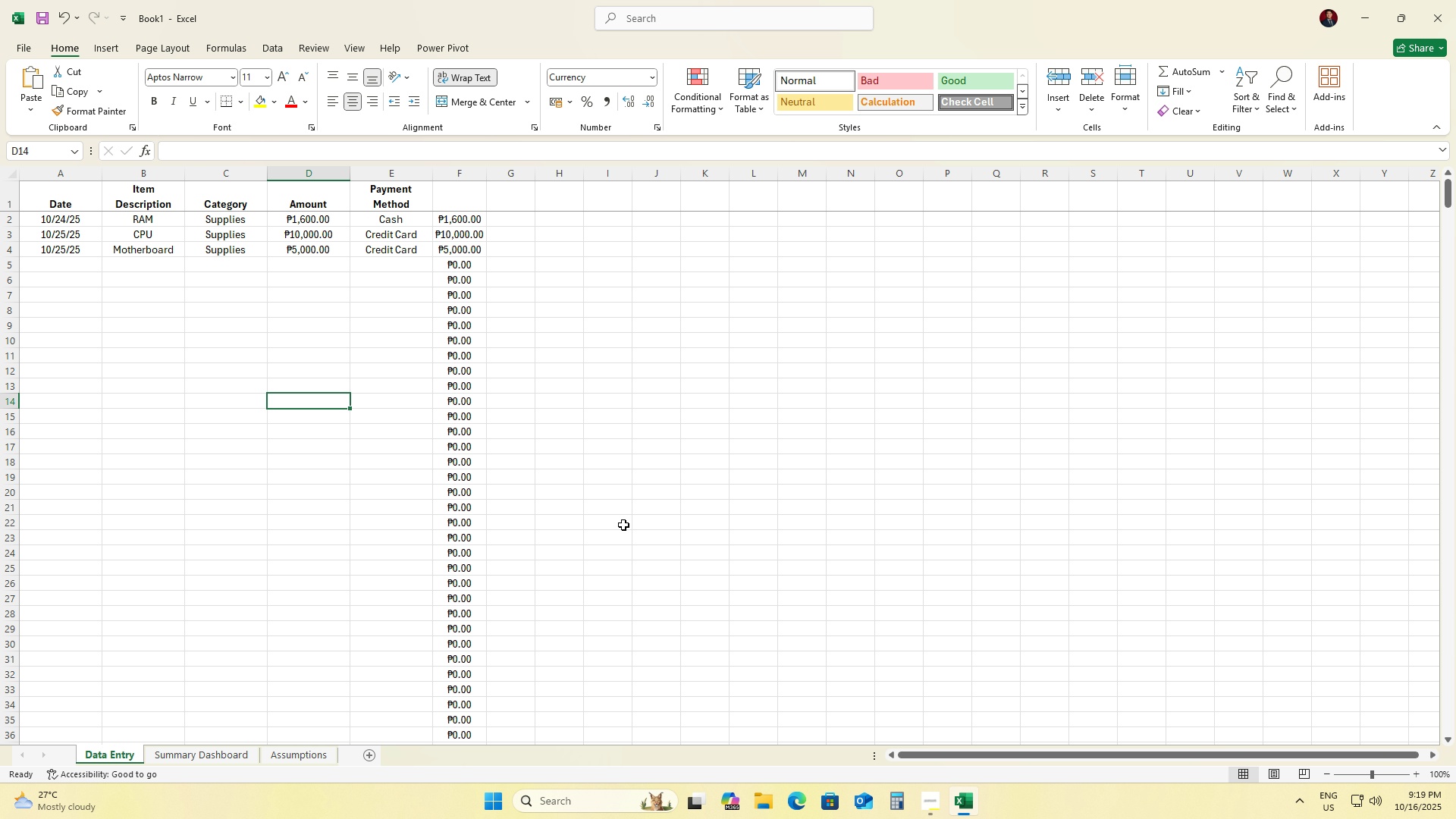 
left_click([453, 300])
 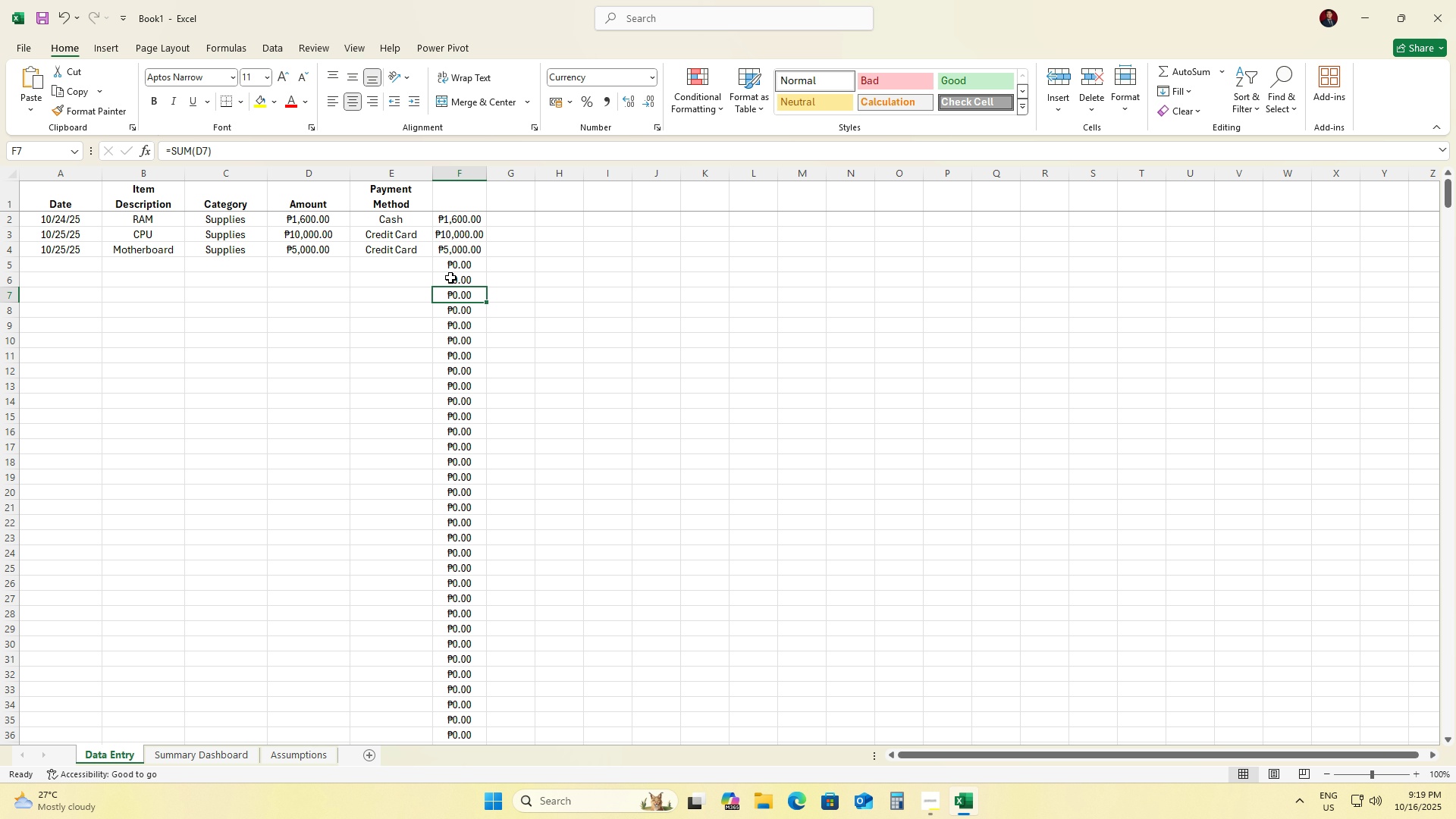 
left_click([459, 271])
 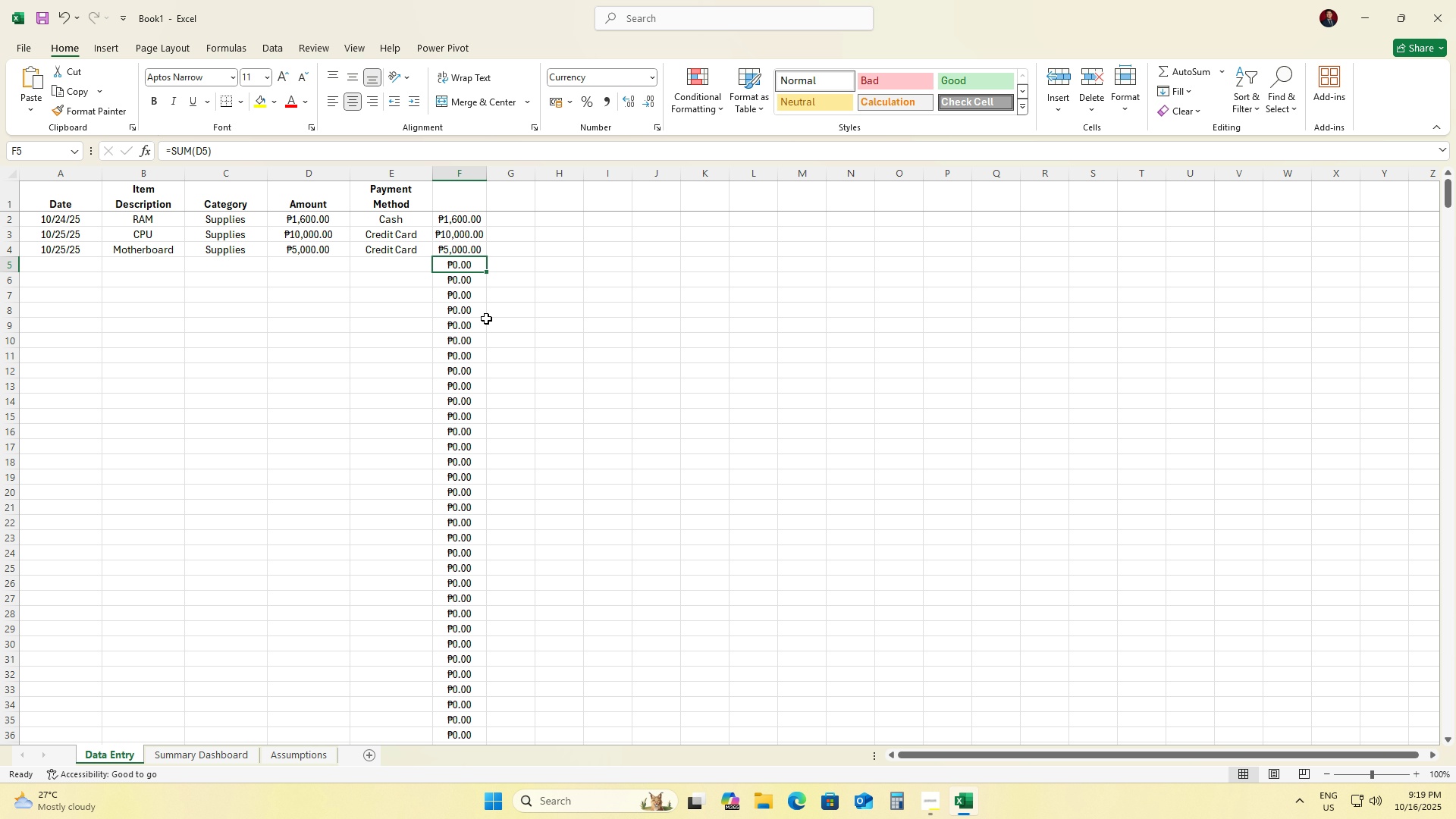 
key(Control+ControlLeft)
 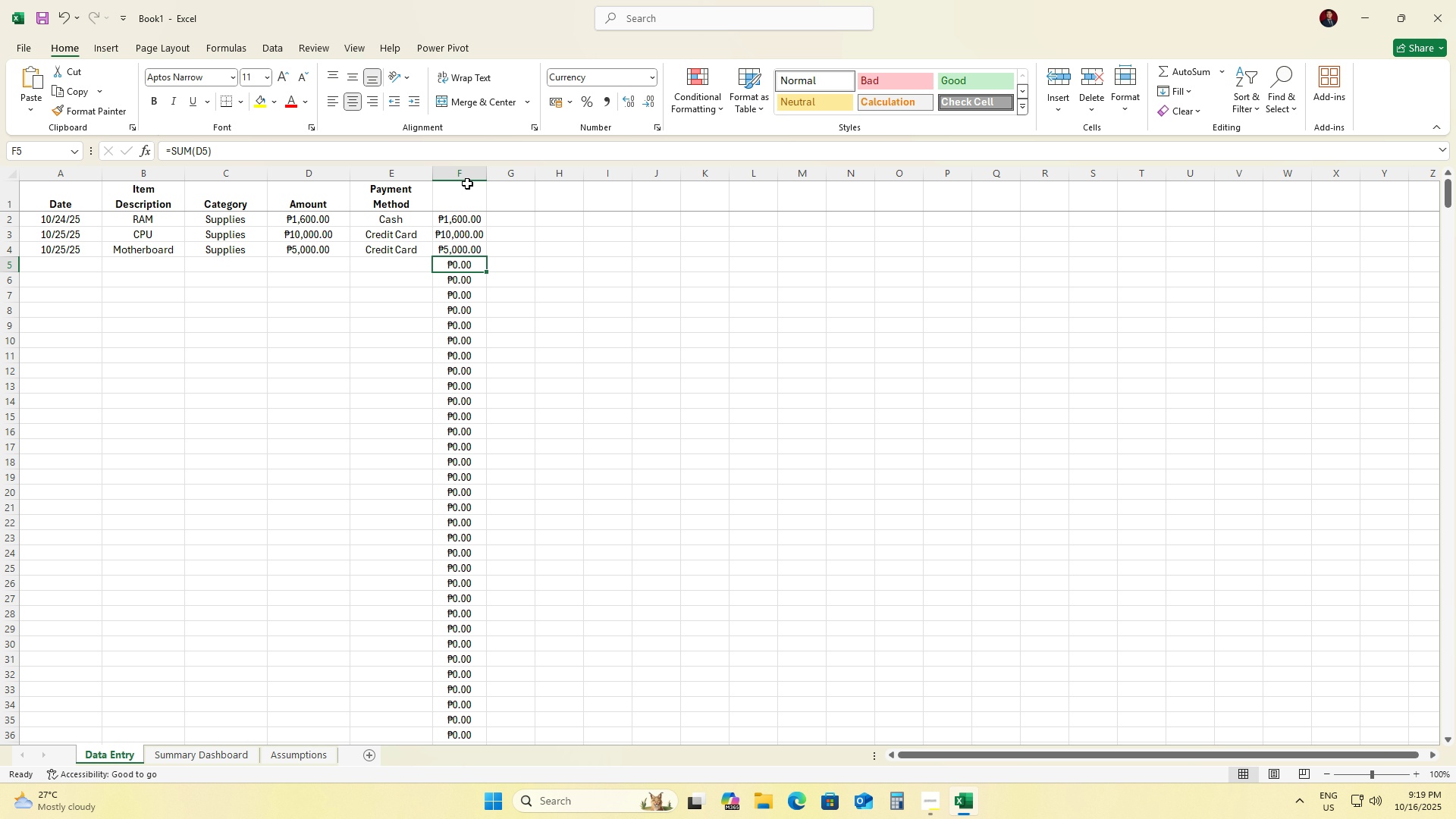 
left_click([461, 175])
 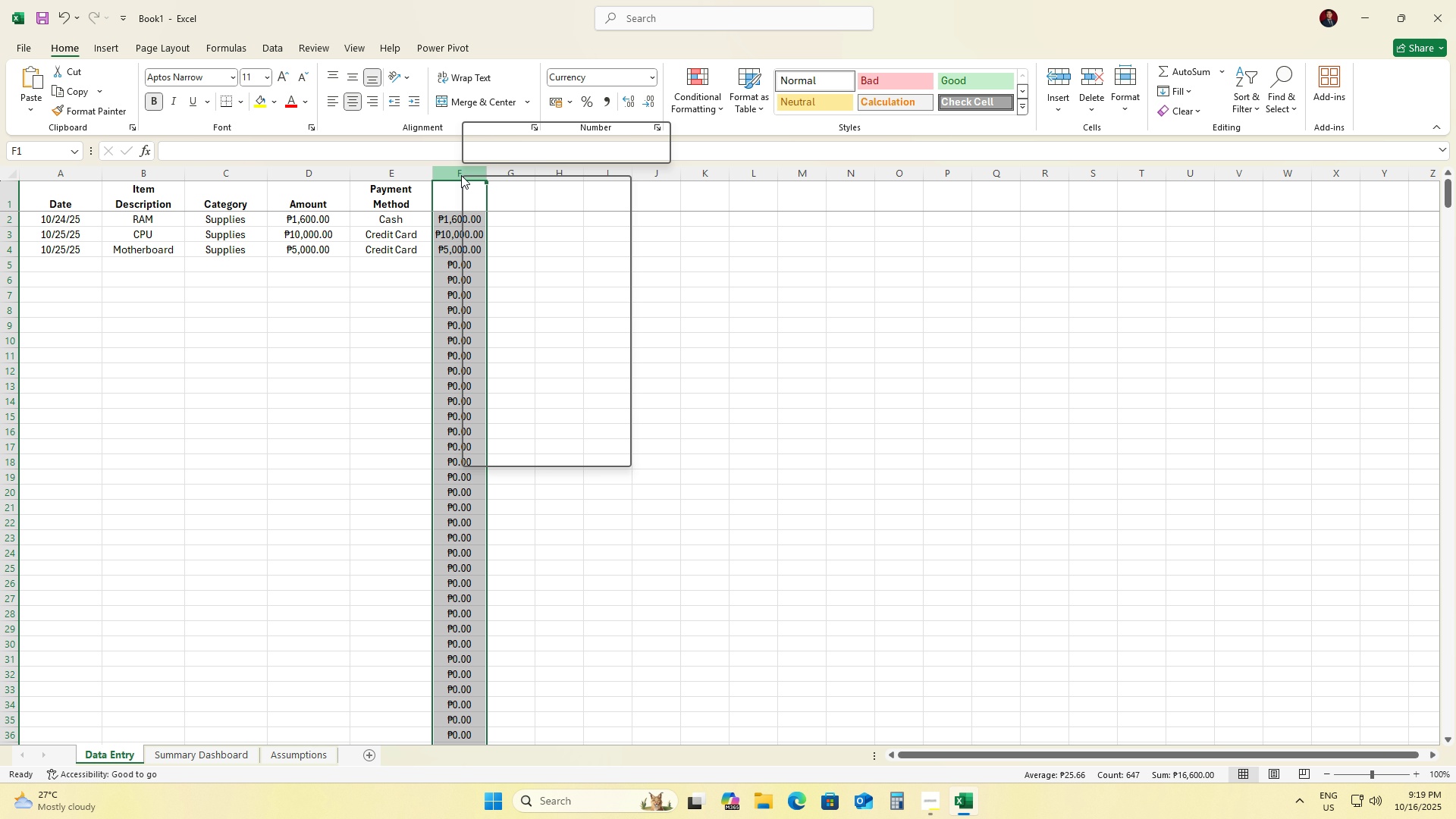 
right_click([461, 175])
 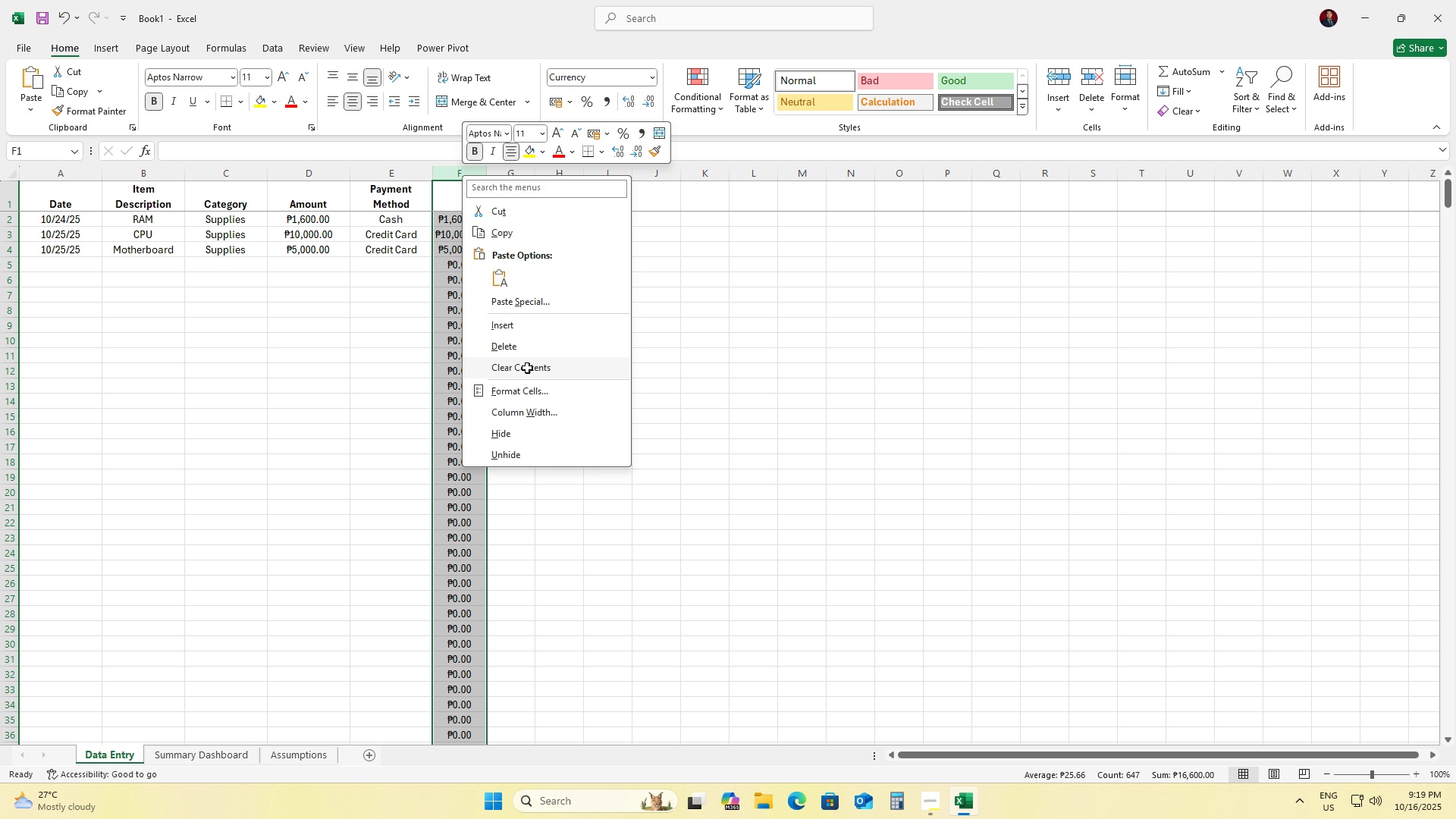 
double_click([569, 401])
 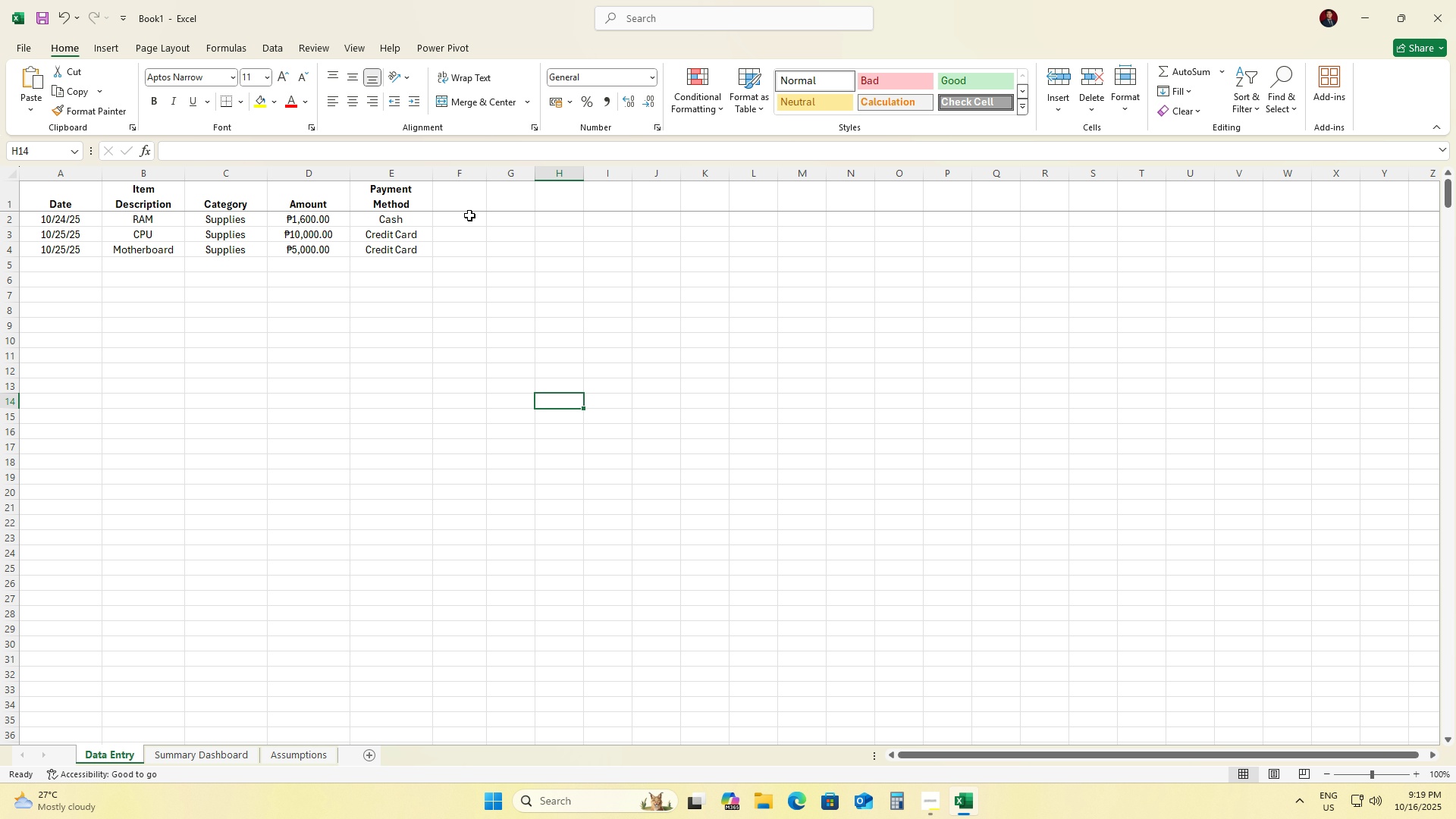 
left_click([462, 218])
 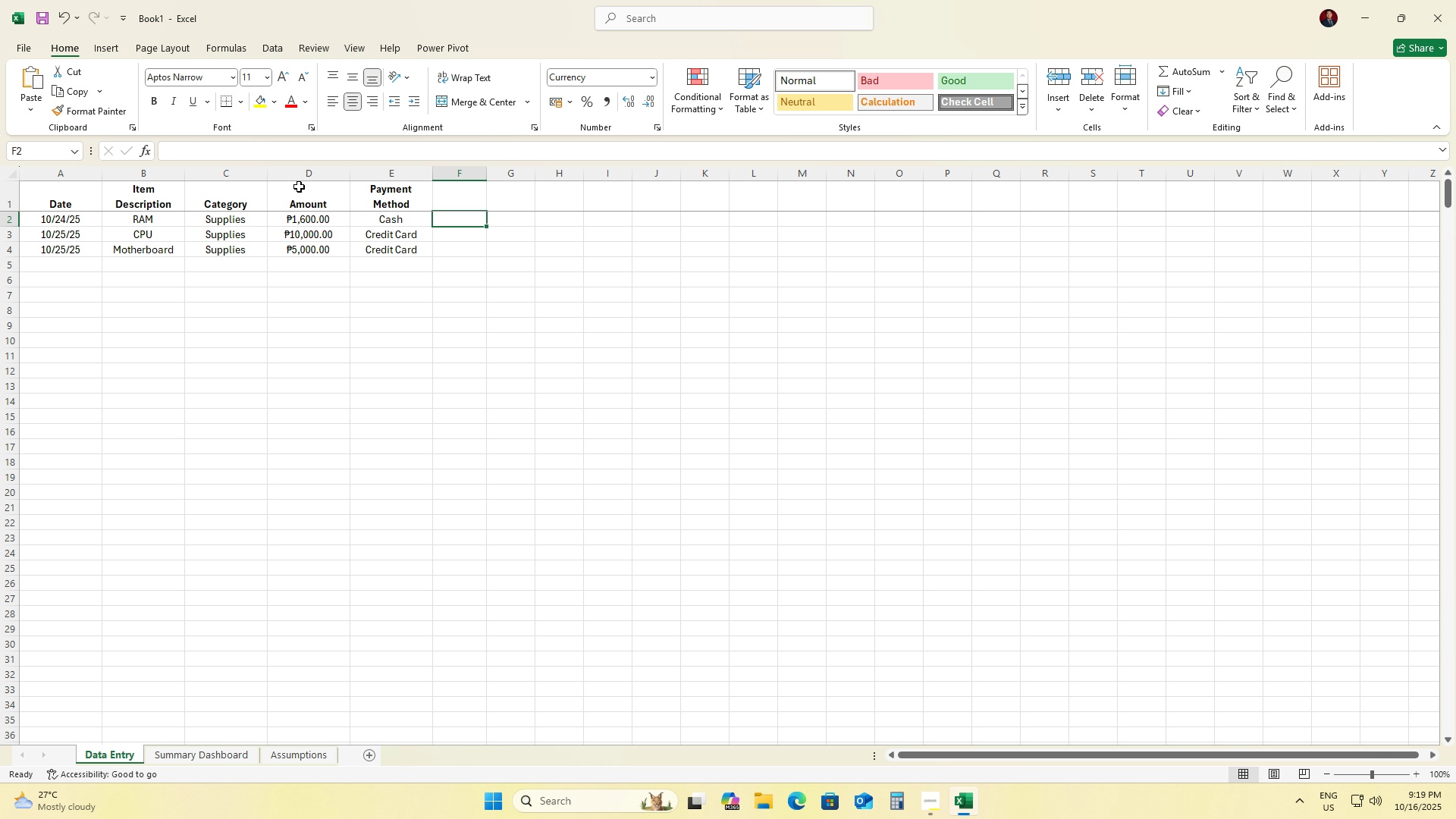 
left_click([224, 150])
 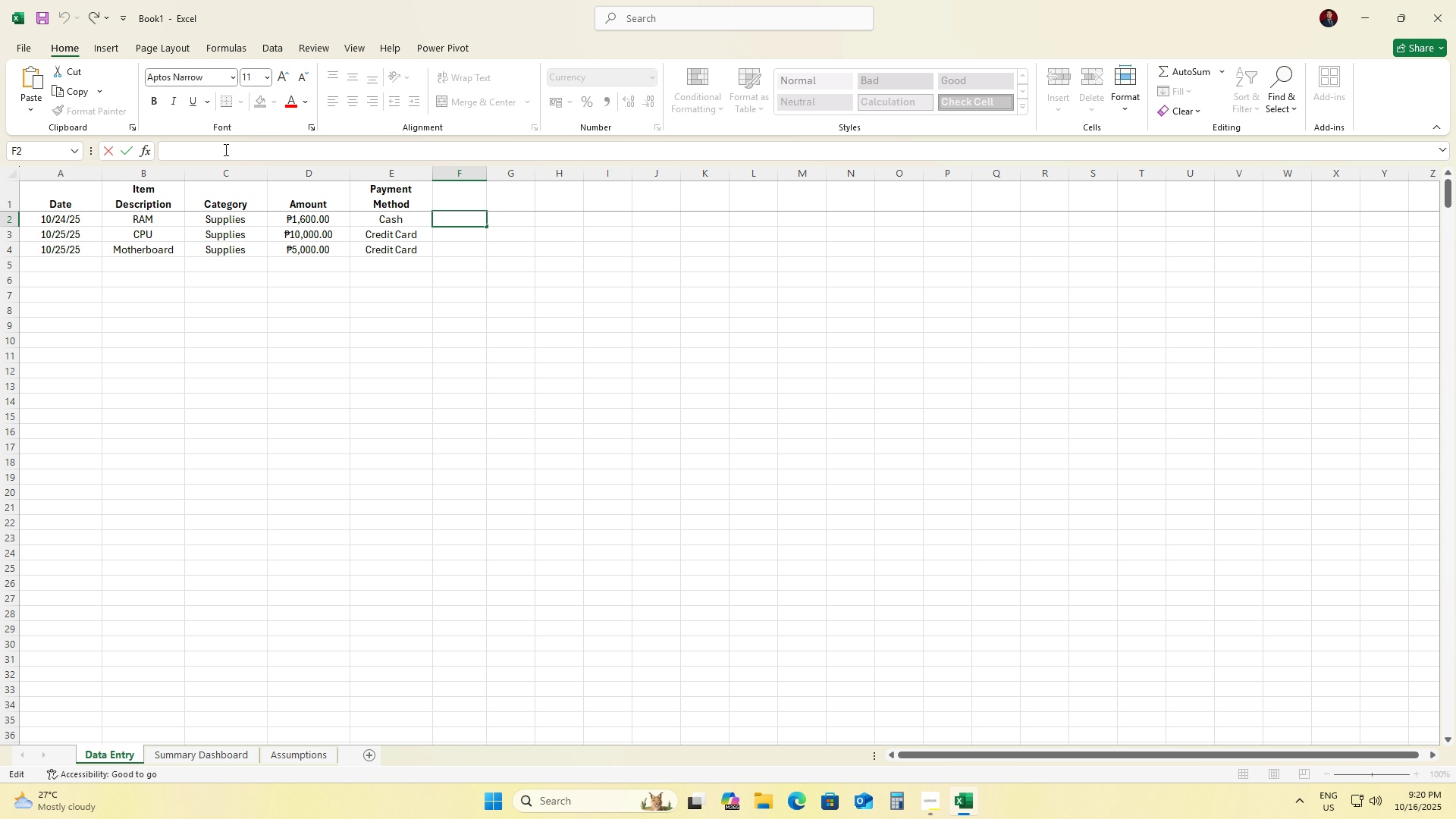 
type(=SUM(D2))
 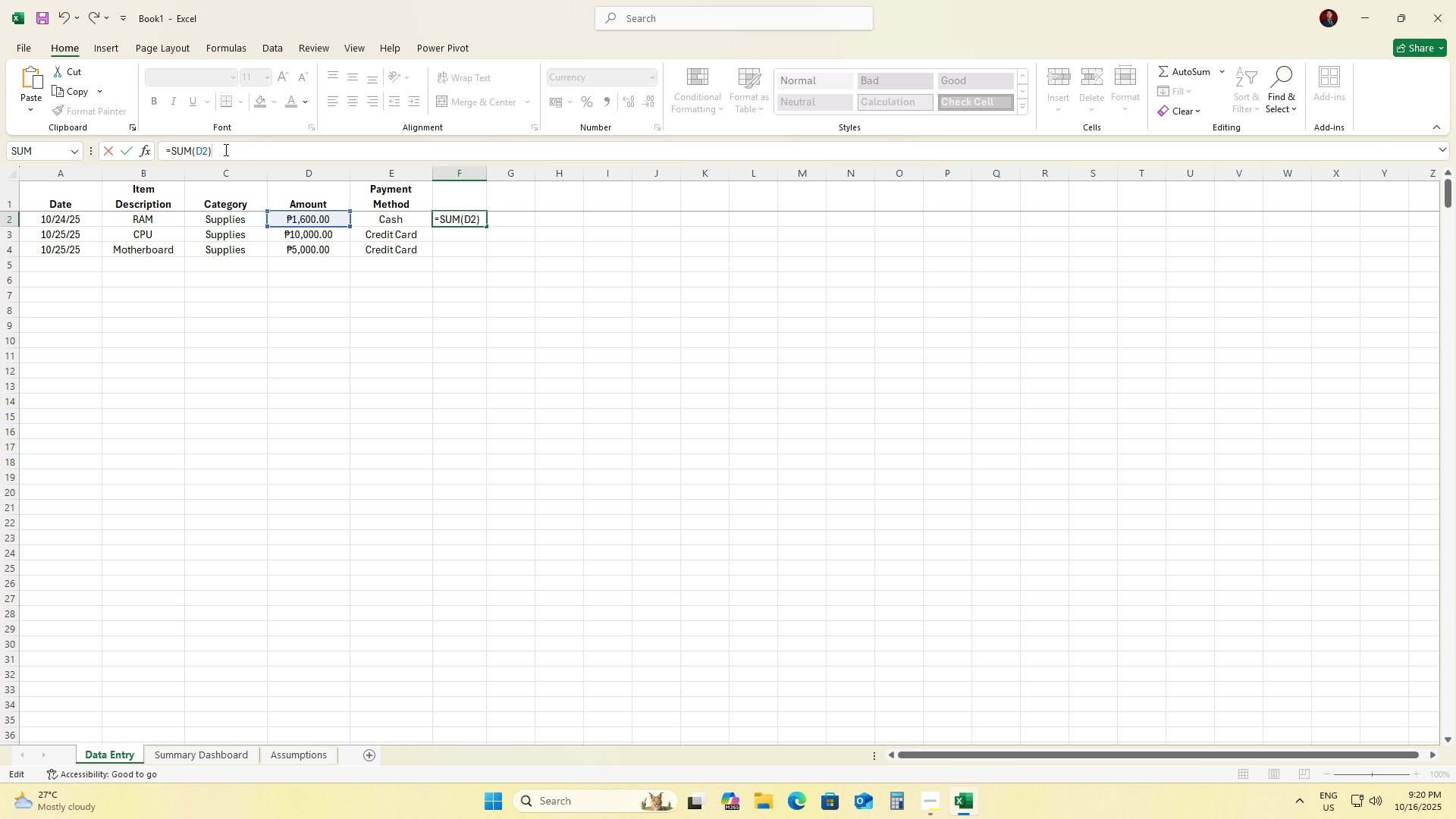 
key(Enter)
 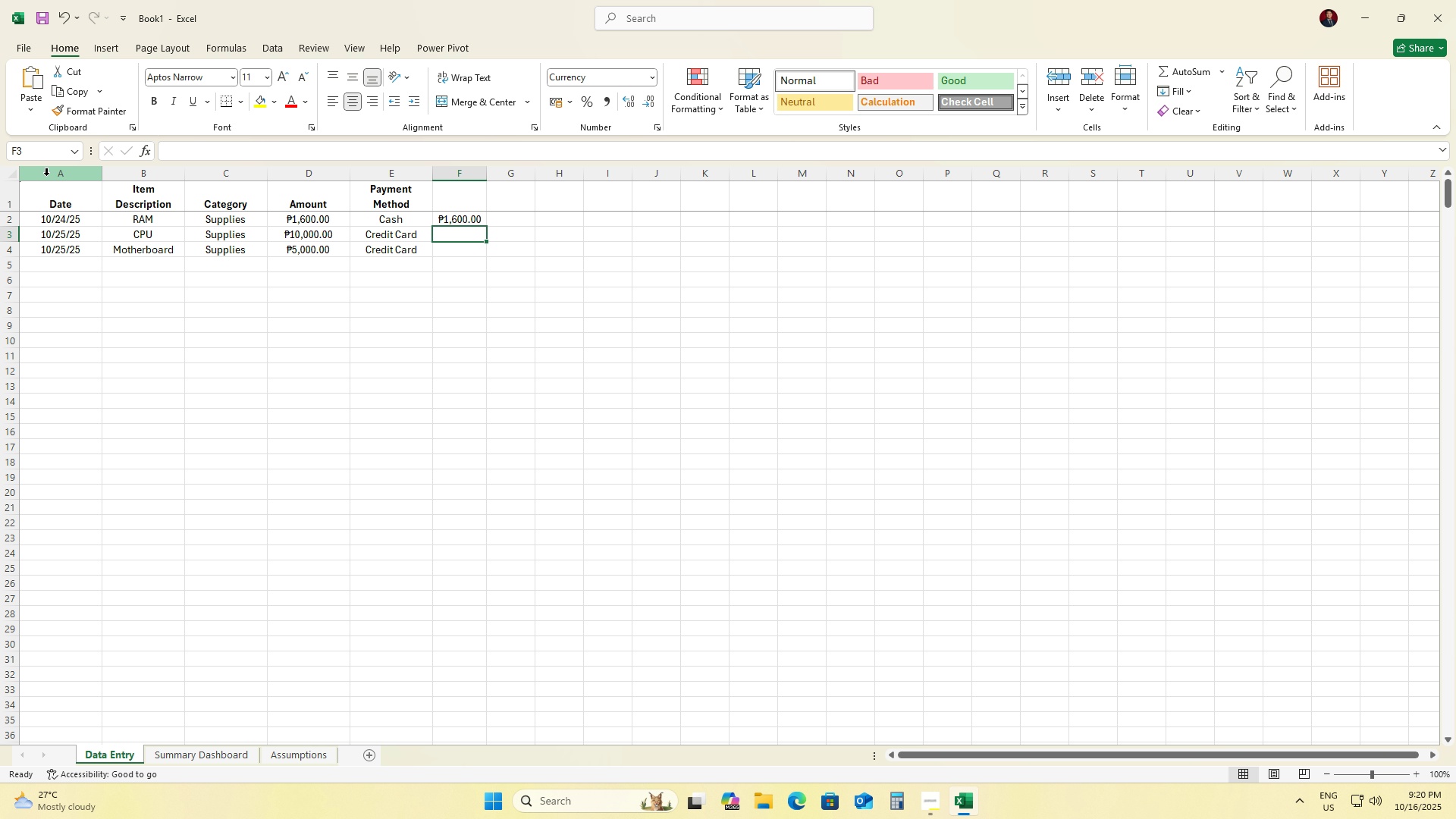 
left_click([51, 209])
 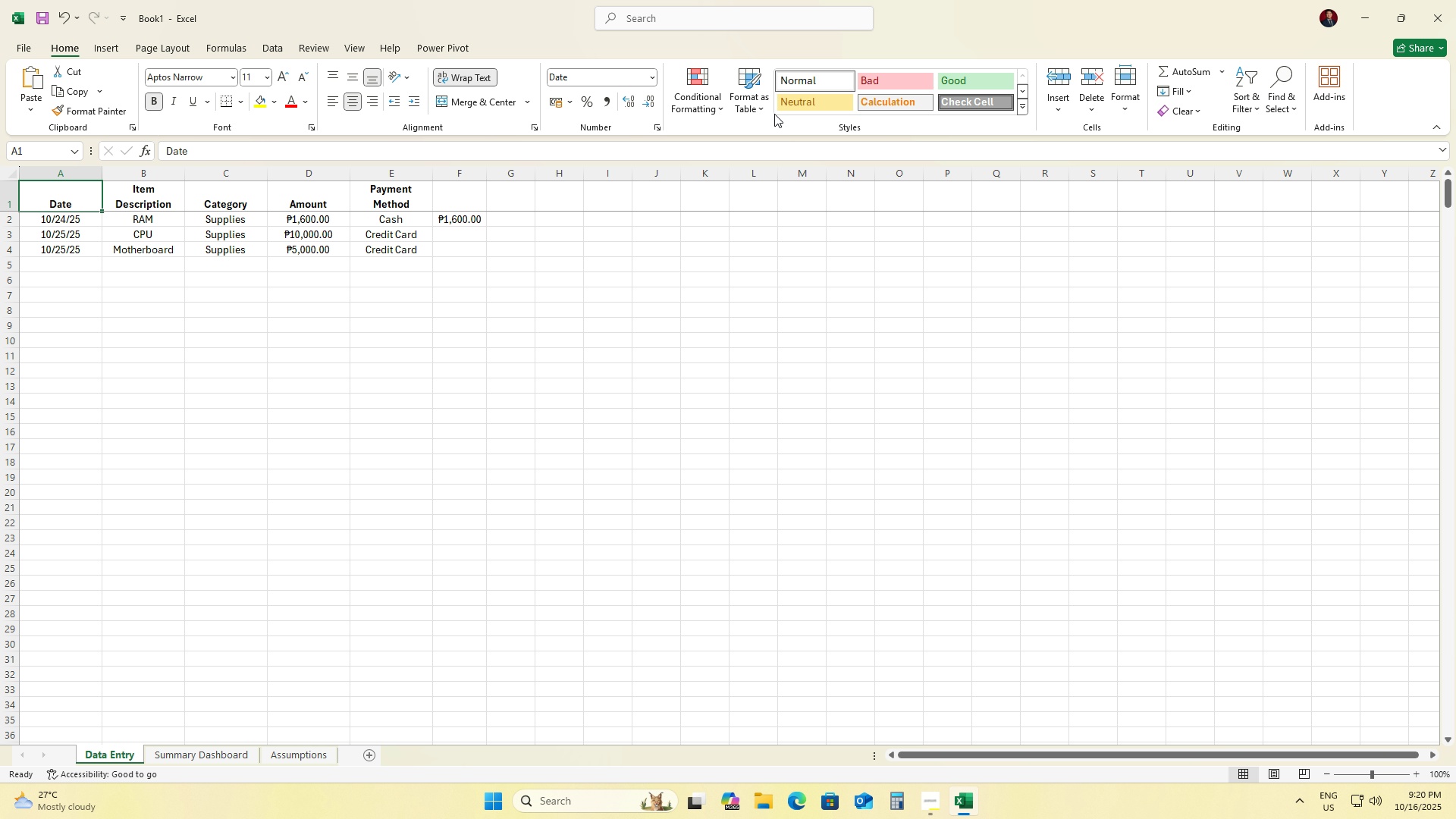 
left_click([759, 110])
 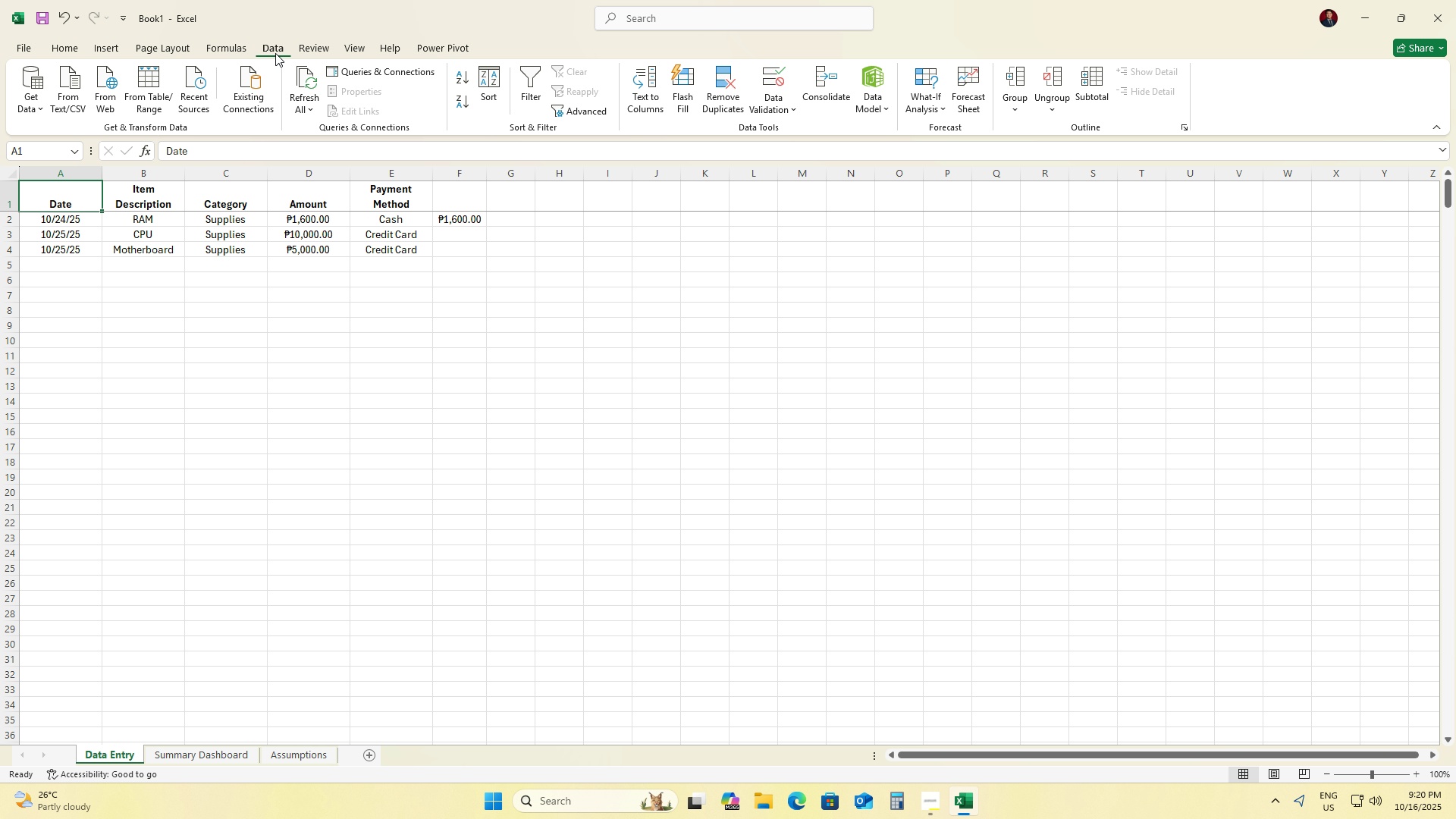 
wait(17.0)
 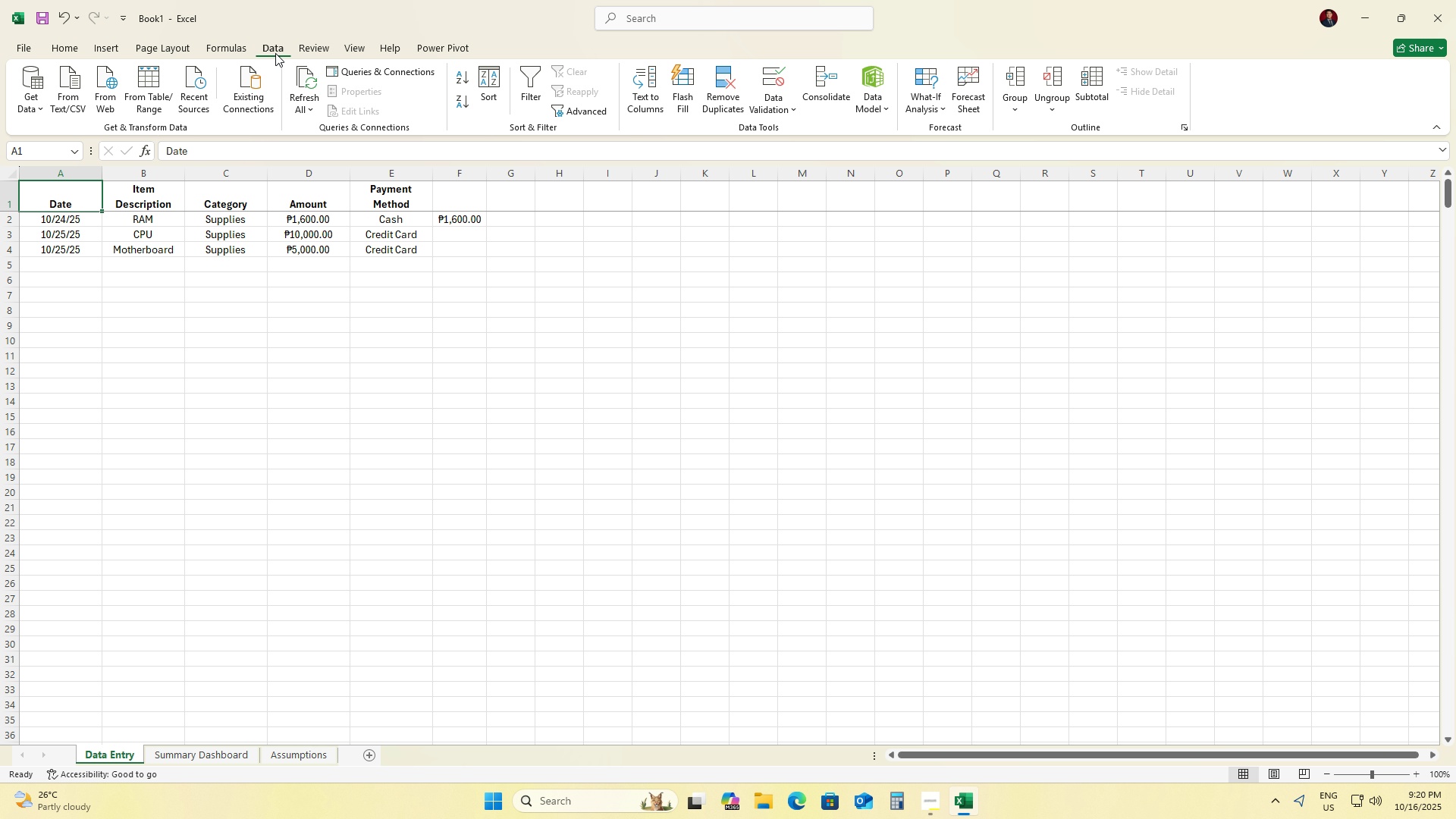 
left_click([77, 179])
 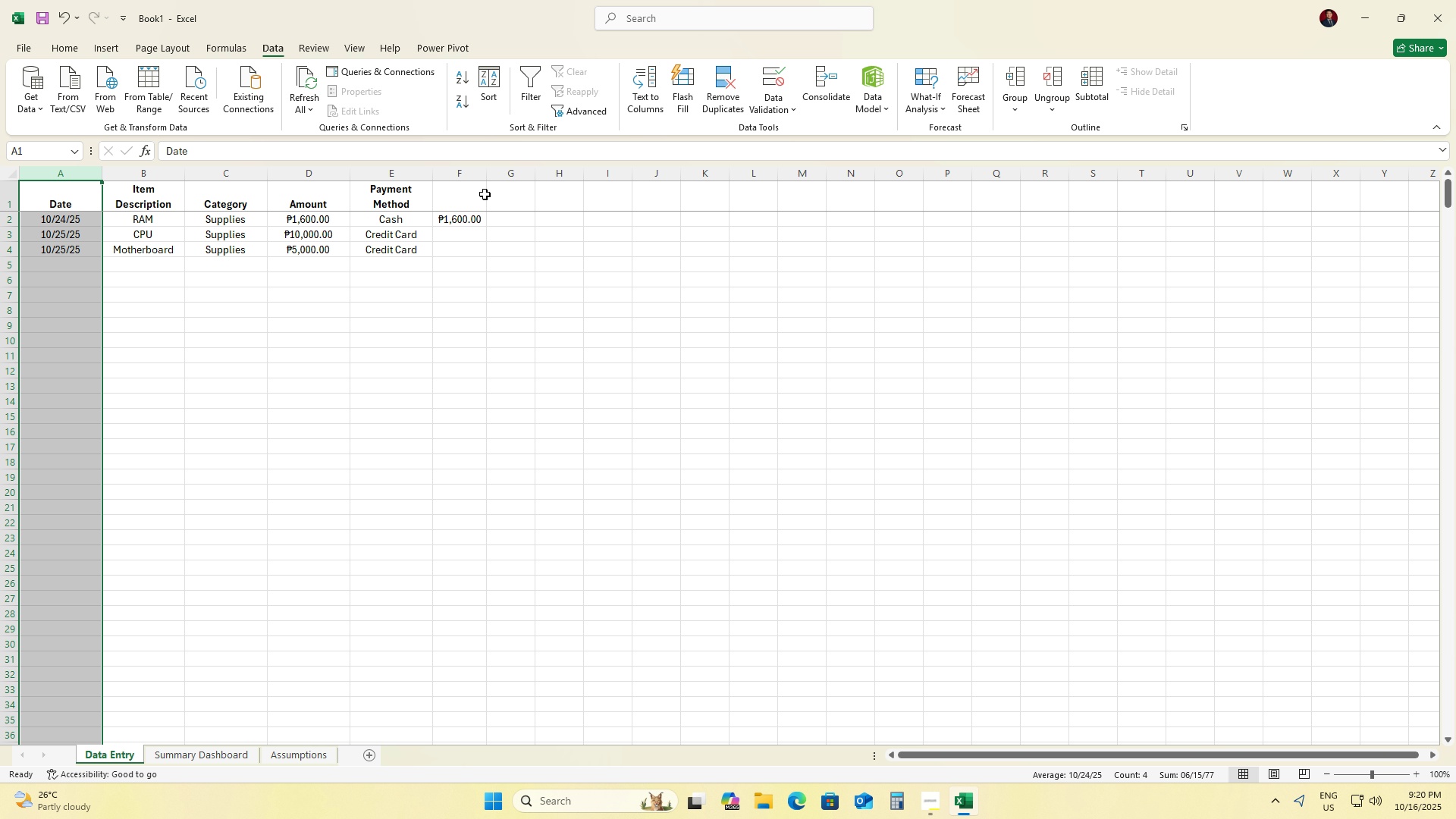 
hold_key(key=ShiftLeft, duration=0.46)
left_click([467, 175])
 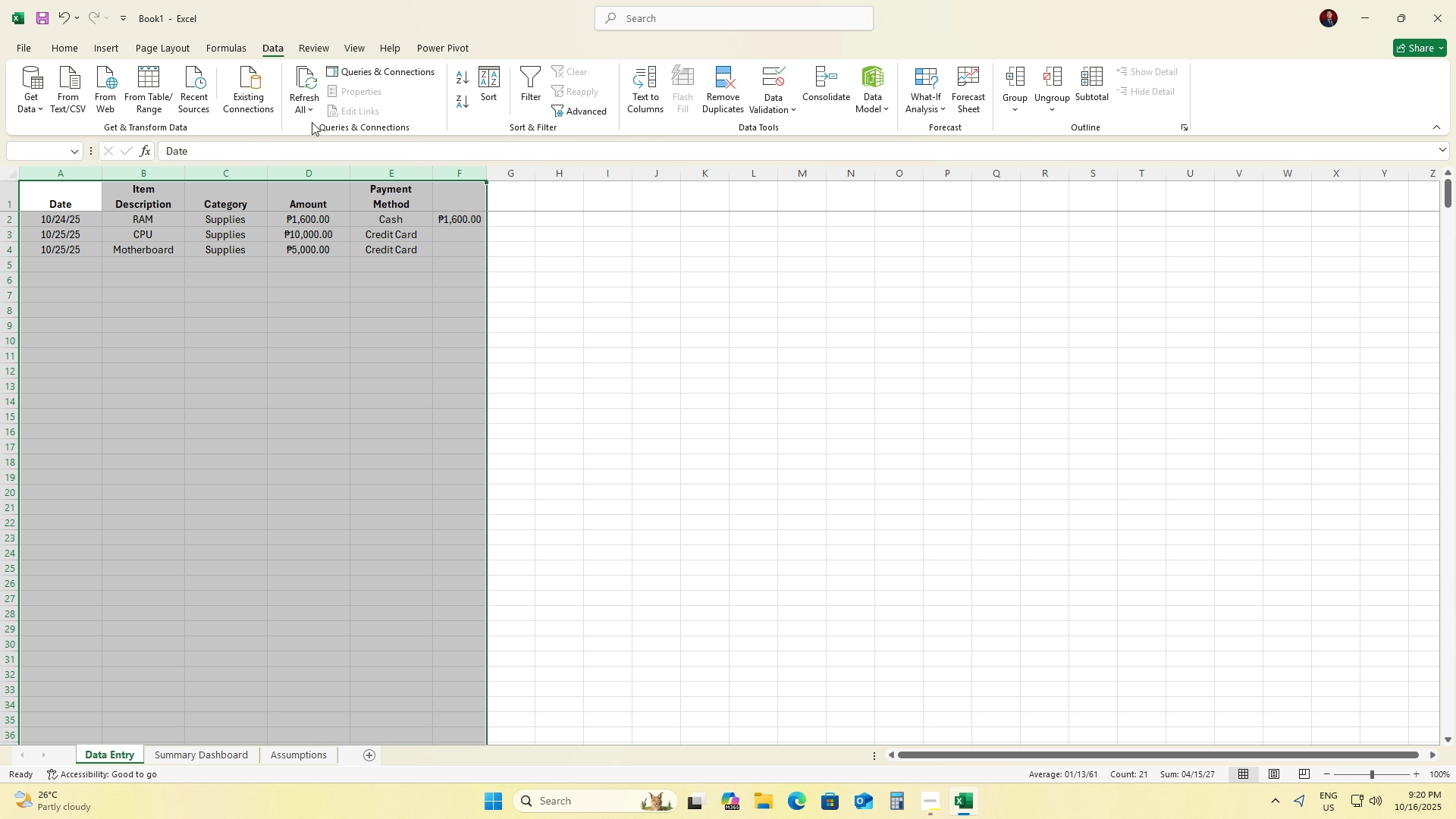 
left_click([89, 46])
 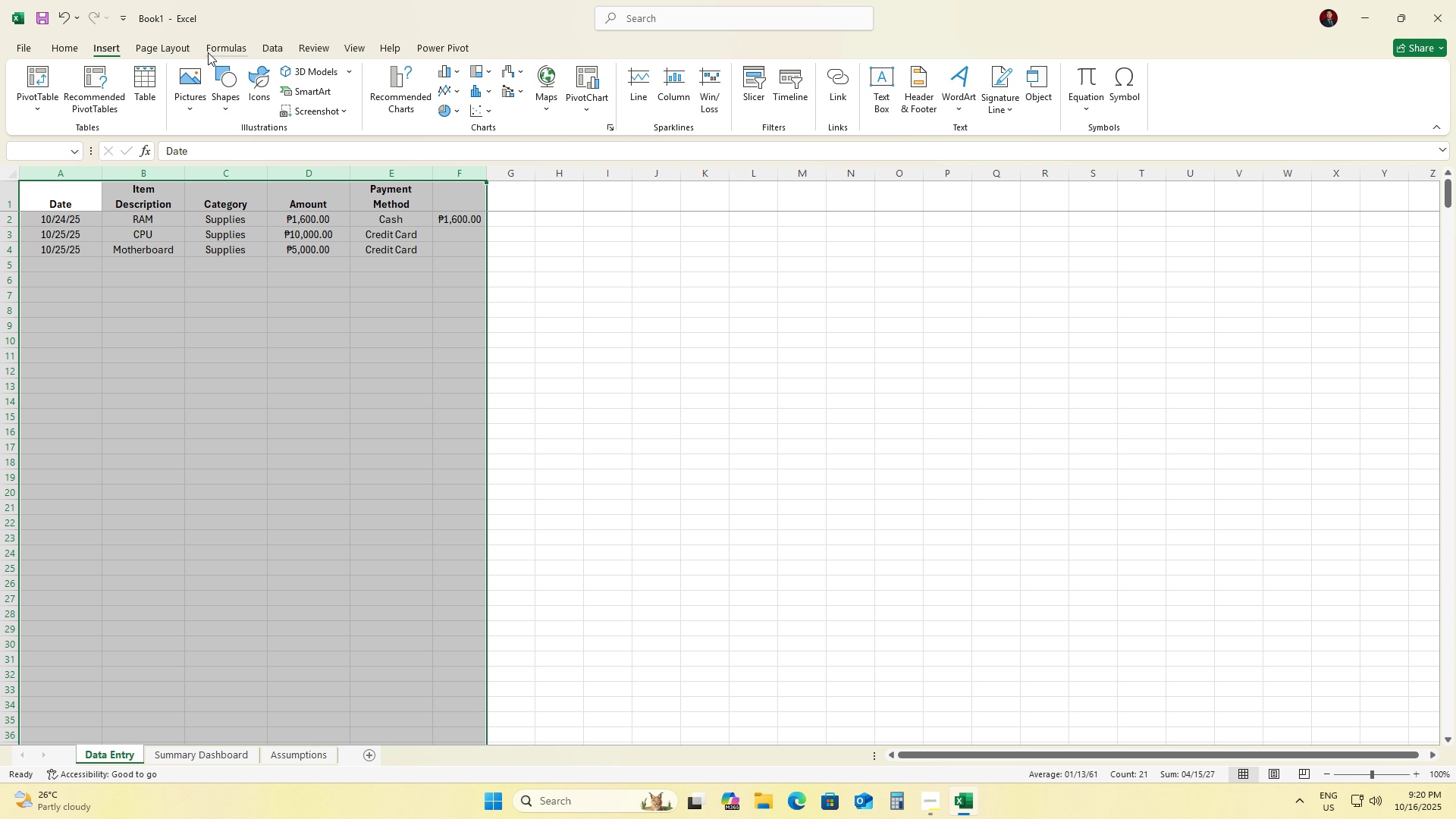 
left_click([150, 82])
 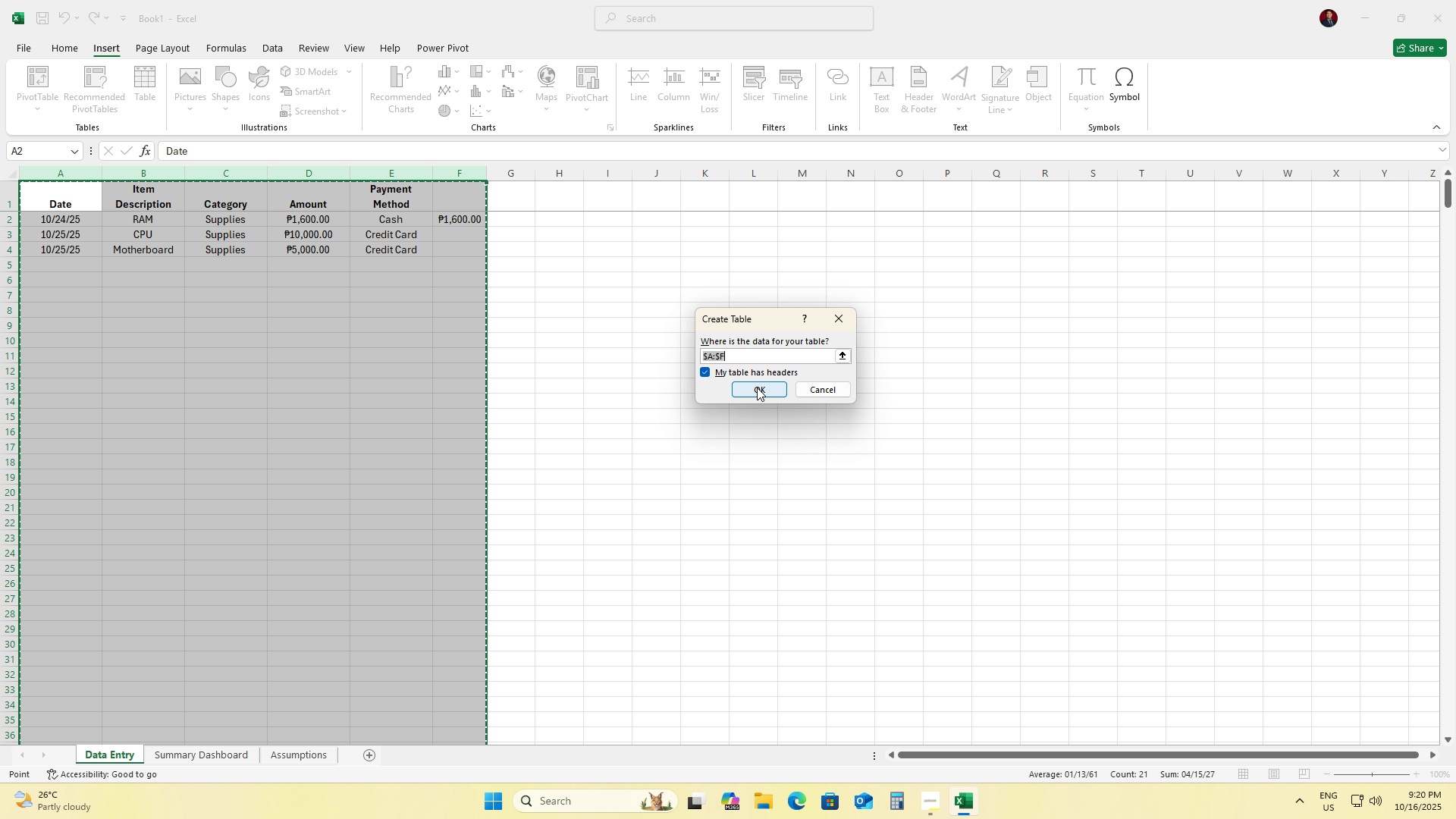 
left_click([757, 388])
 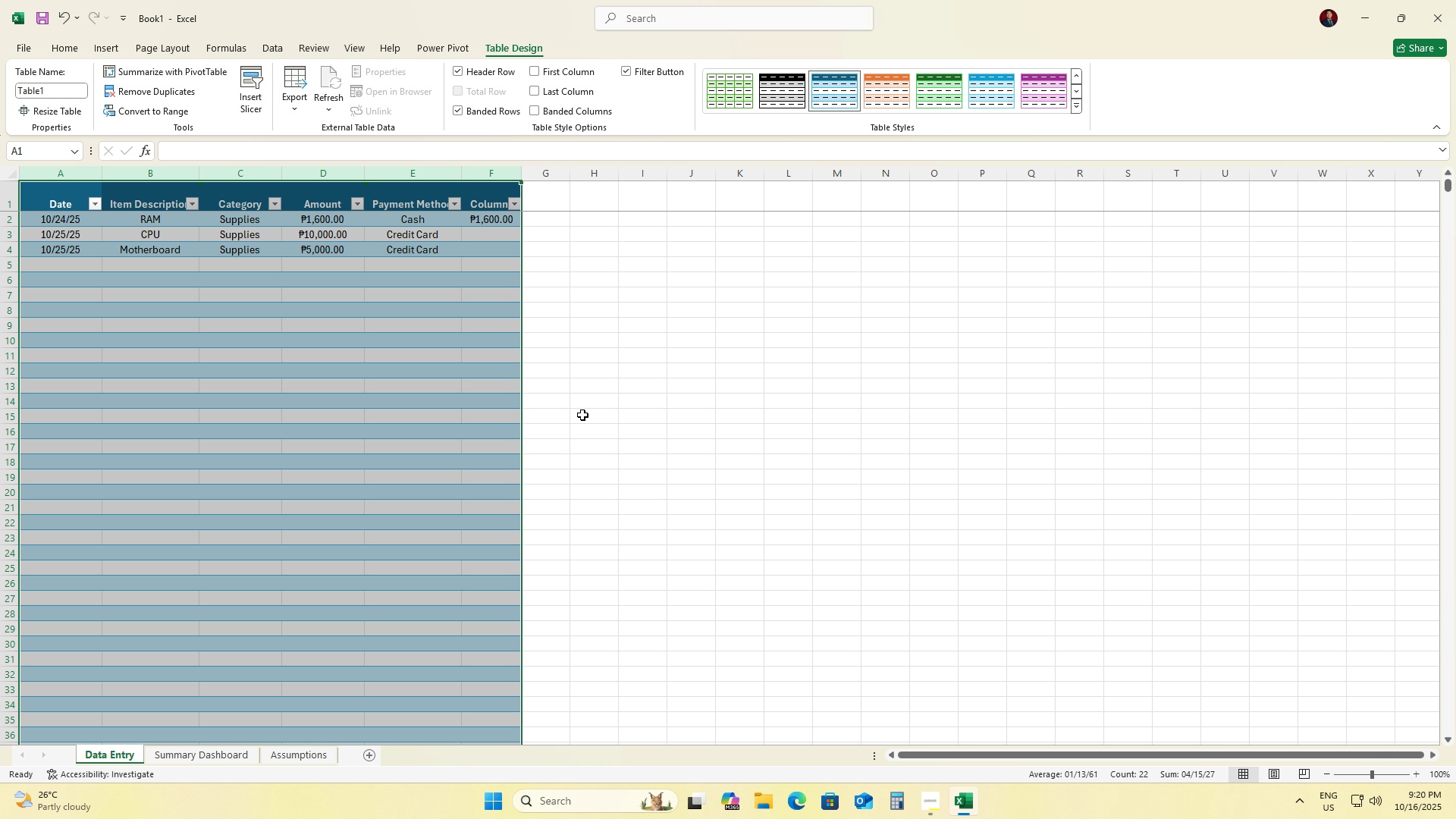 
left_click([620, 416])
 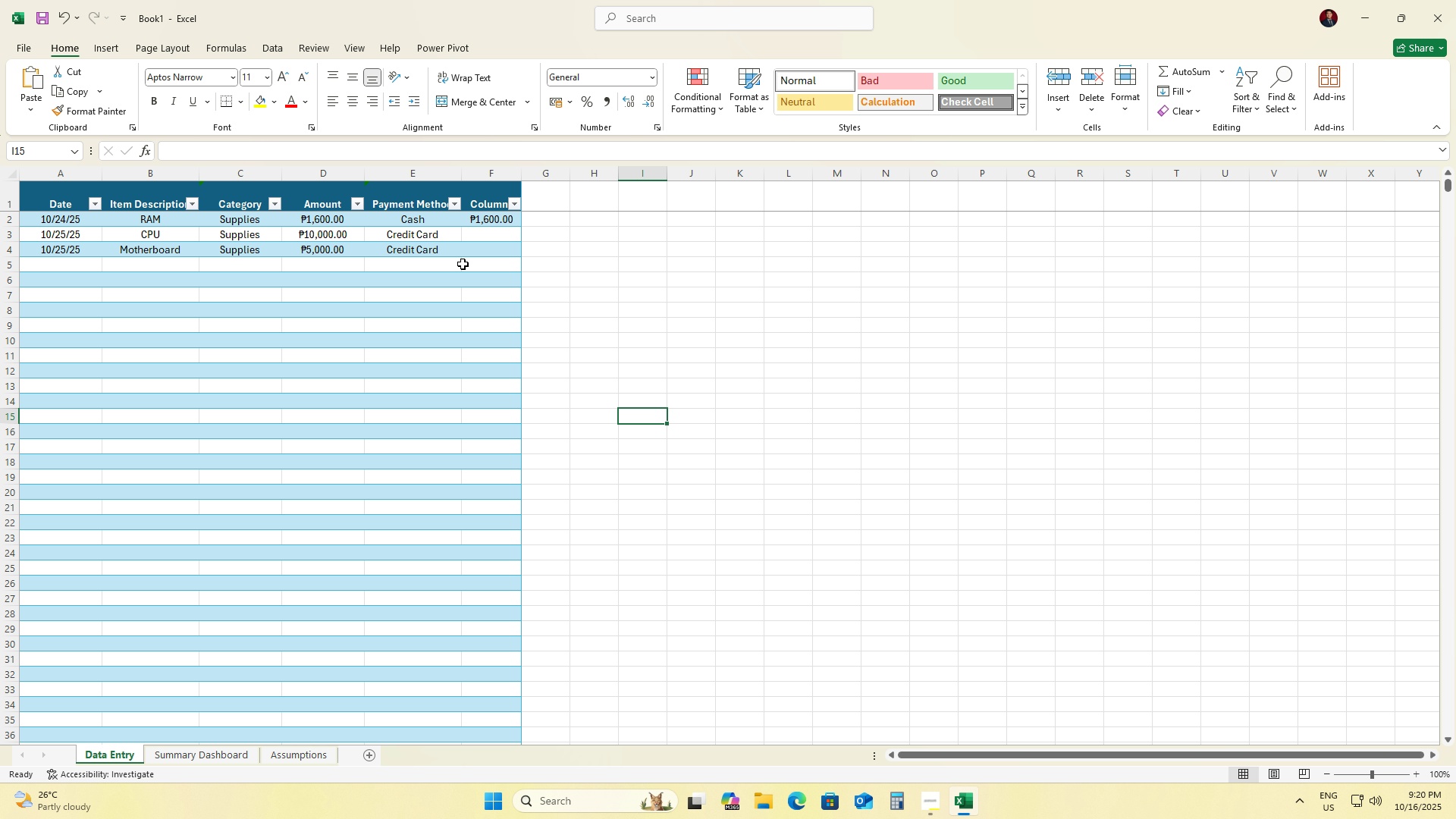 
scroll: coordinate [430, 322], scroll_direction: down, amount: 1.0
 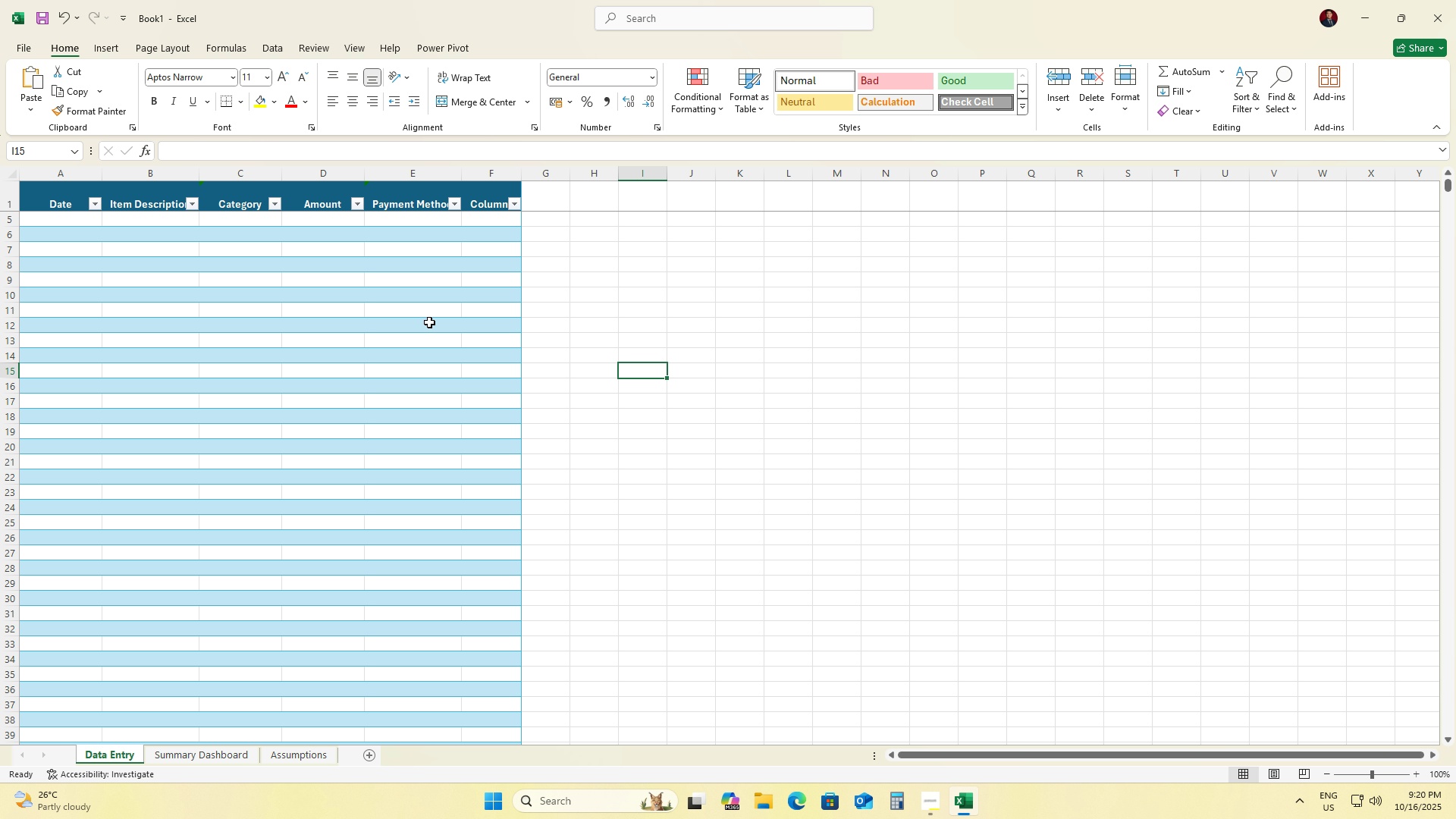 
scroll: coordinate [450, 312], scroll_direction: up, amount: 6.0
 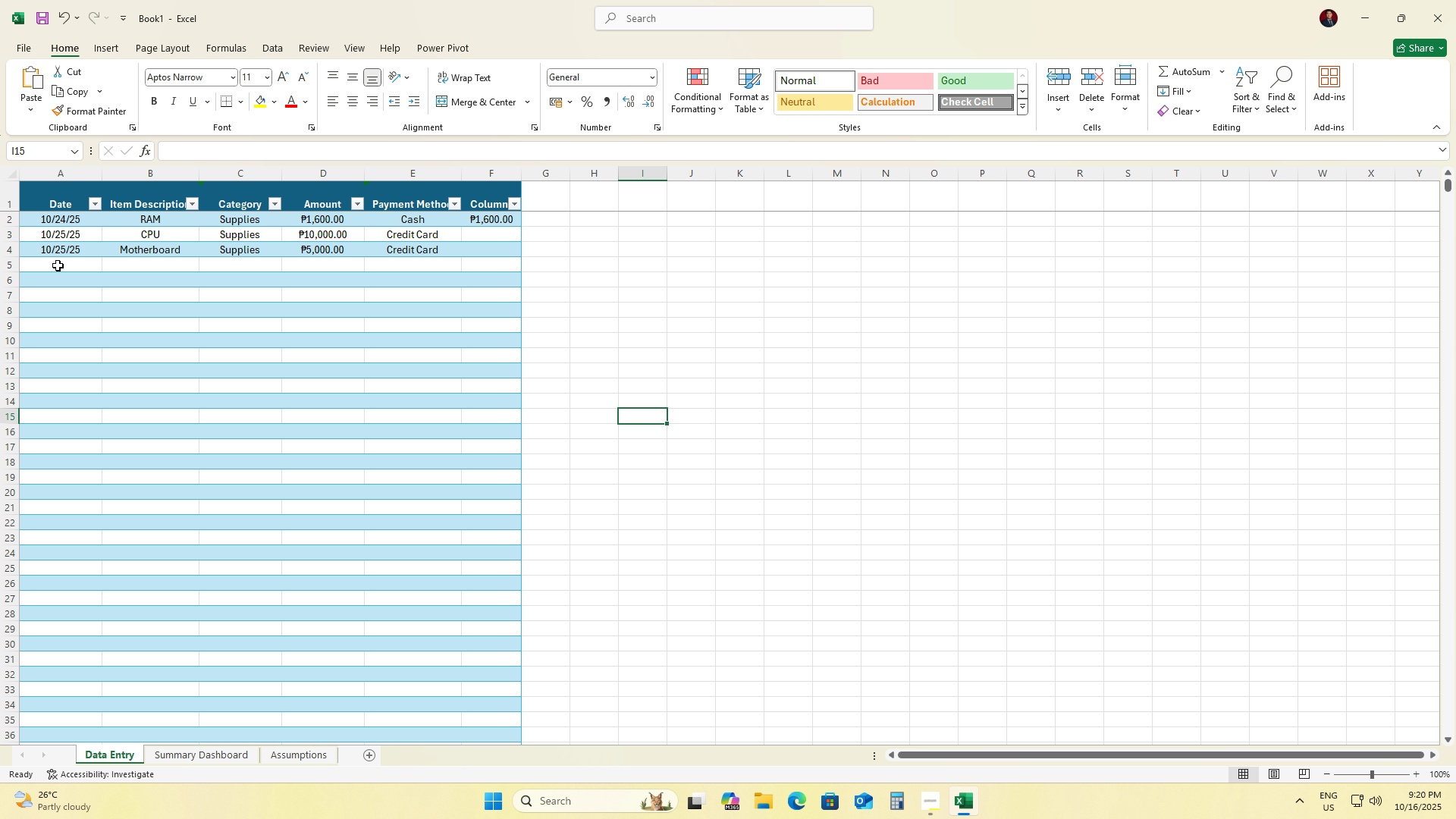 
left_click([58, 260])
 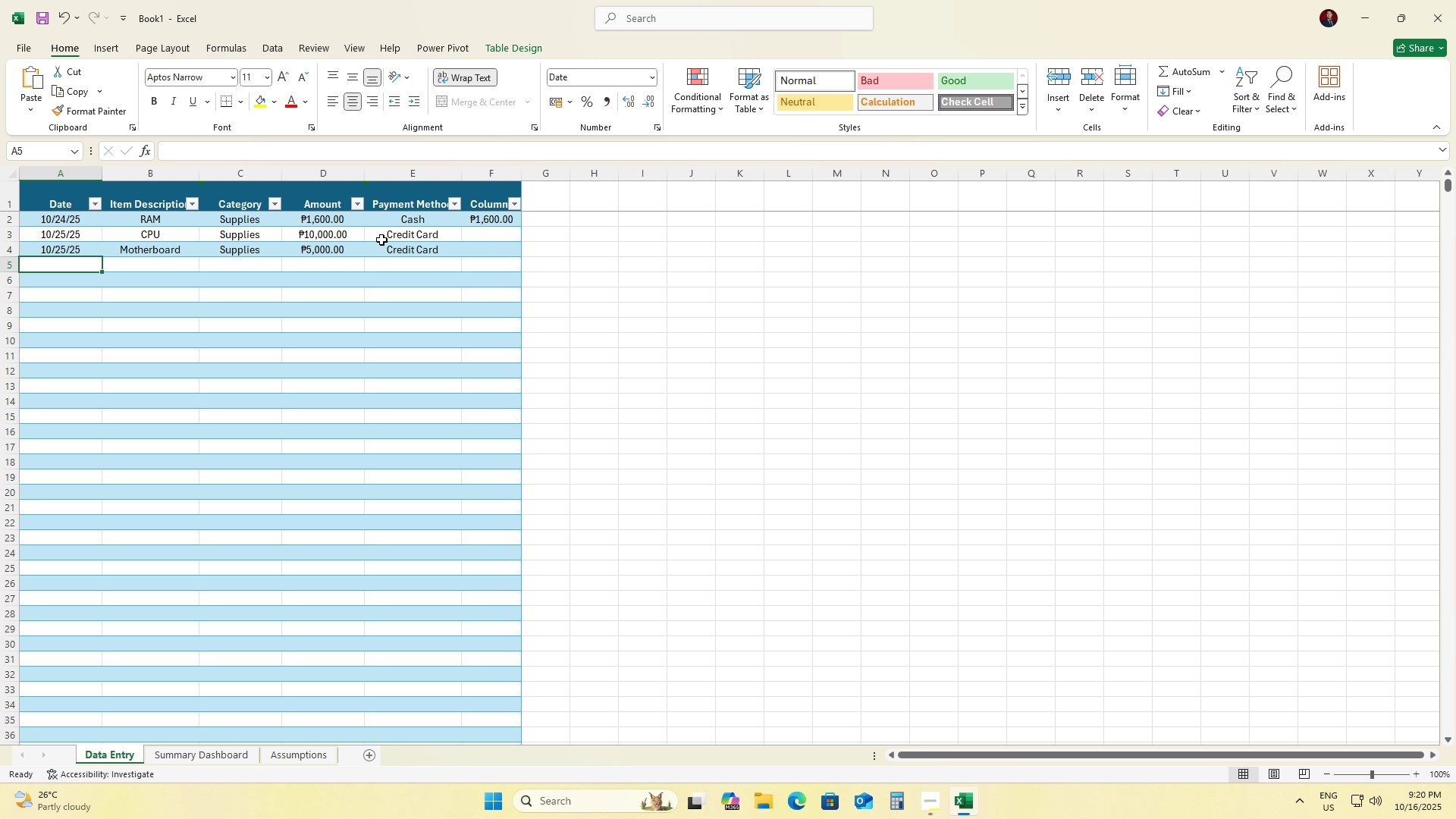 
left_click([491, 236])
 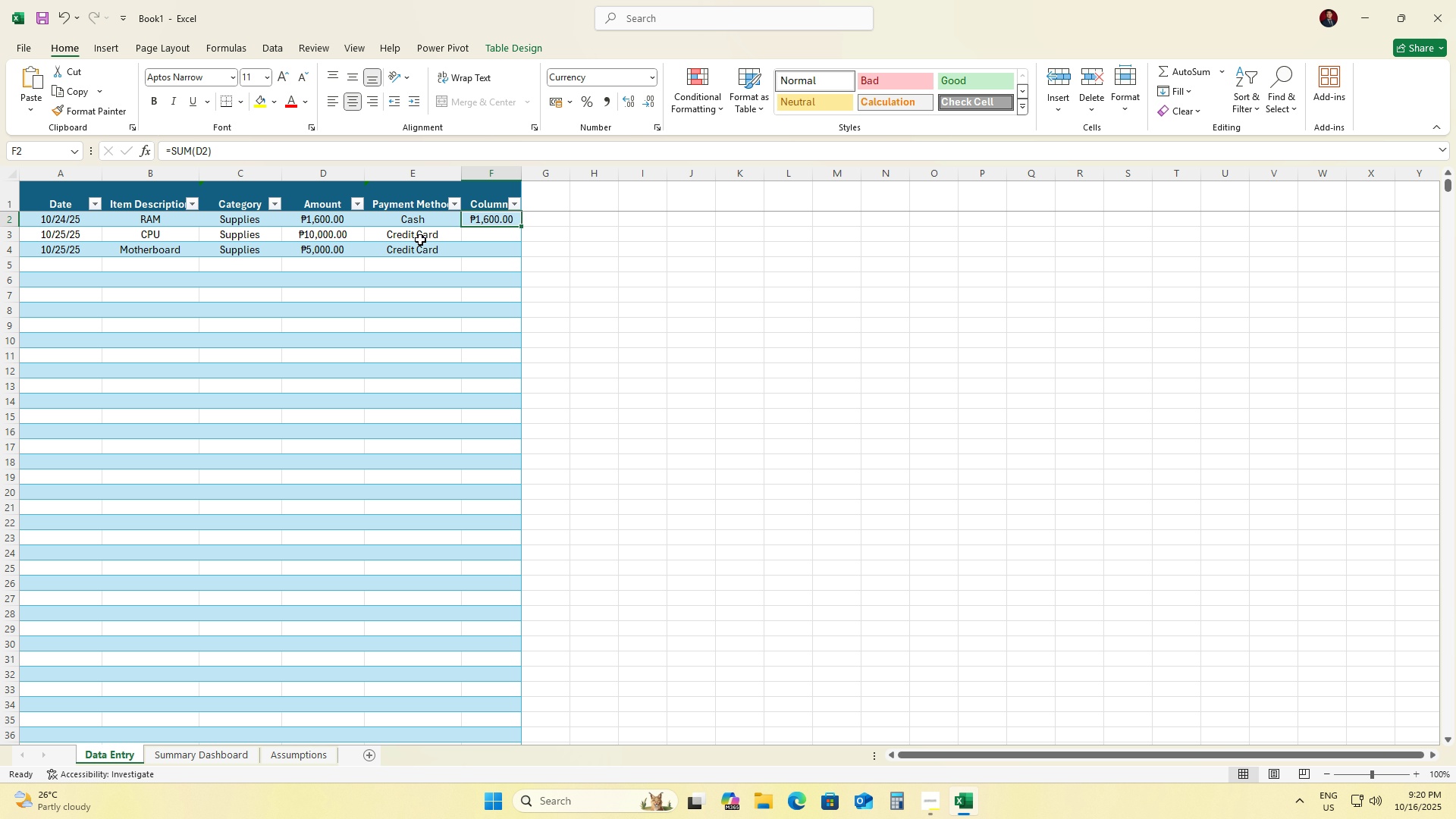 
wait(5.85)
 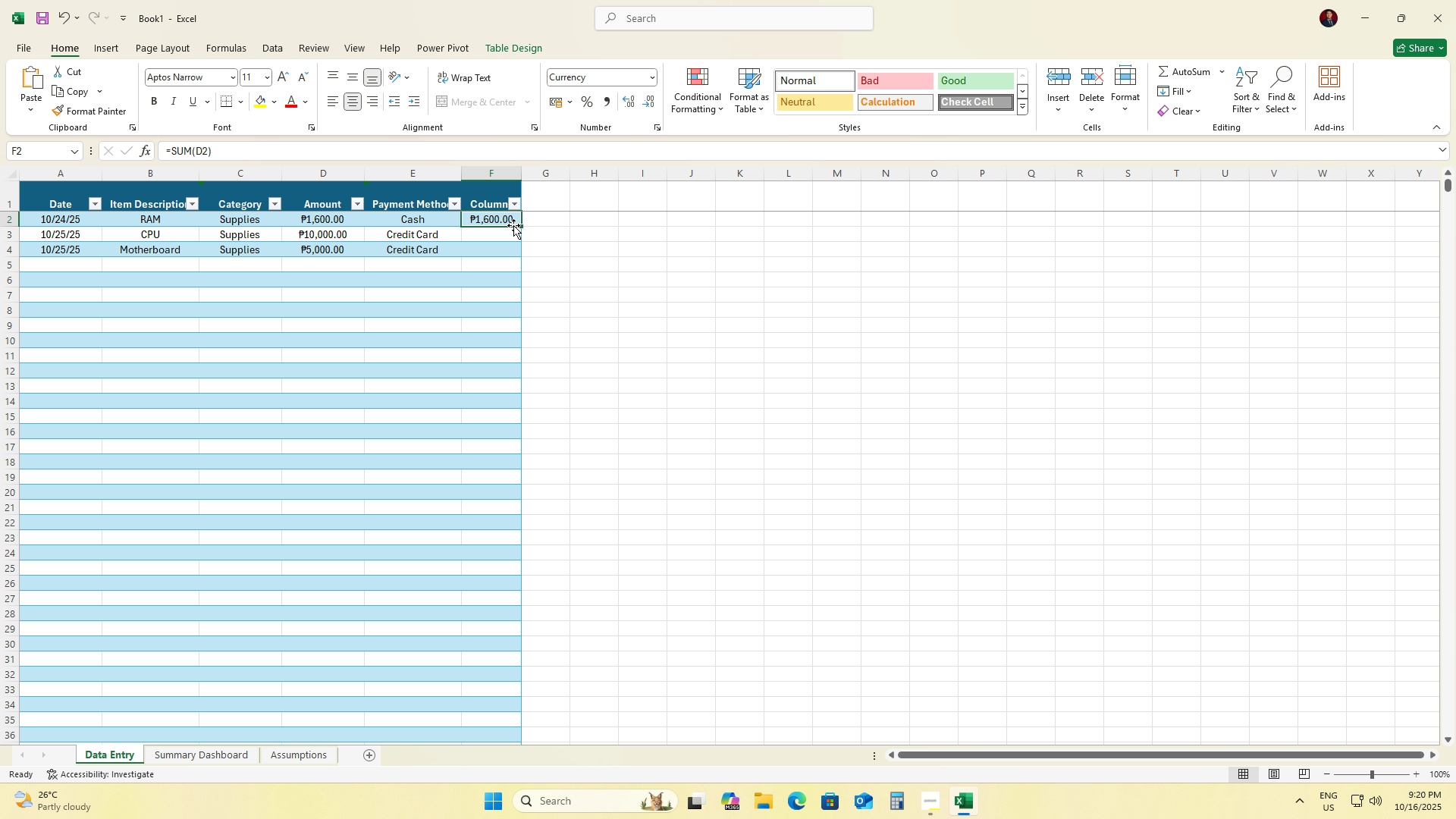 
double_click([497, 235])
 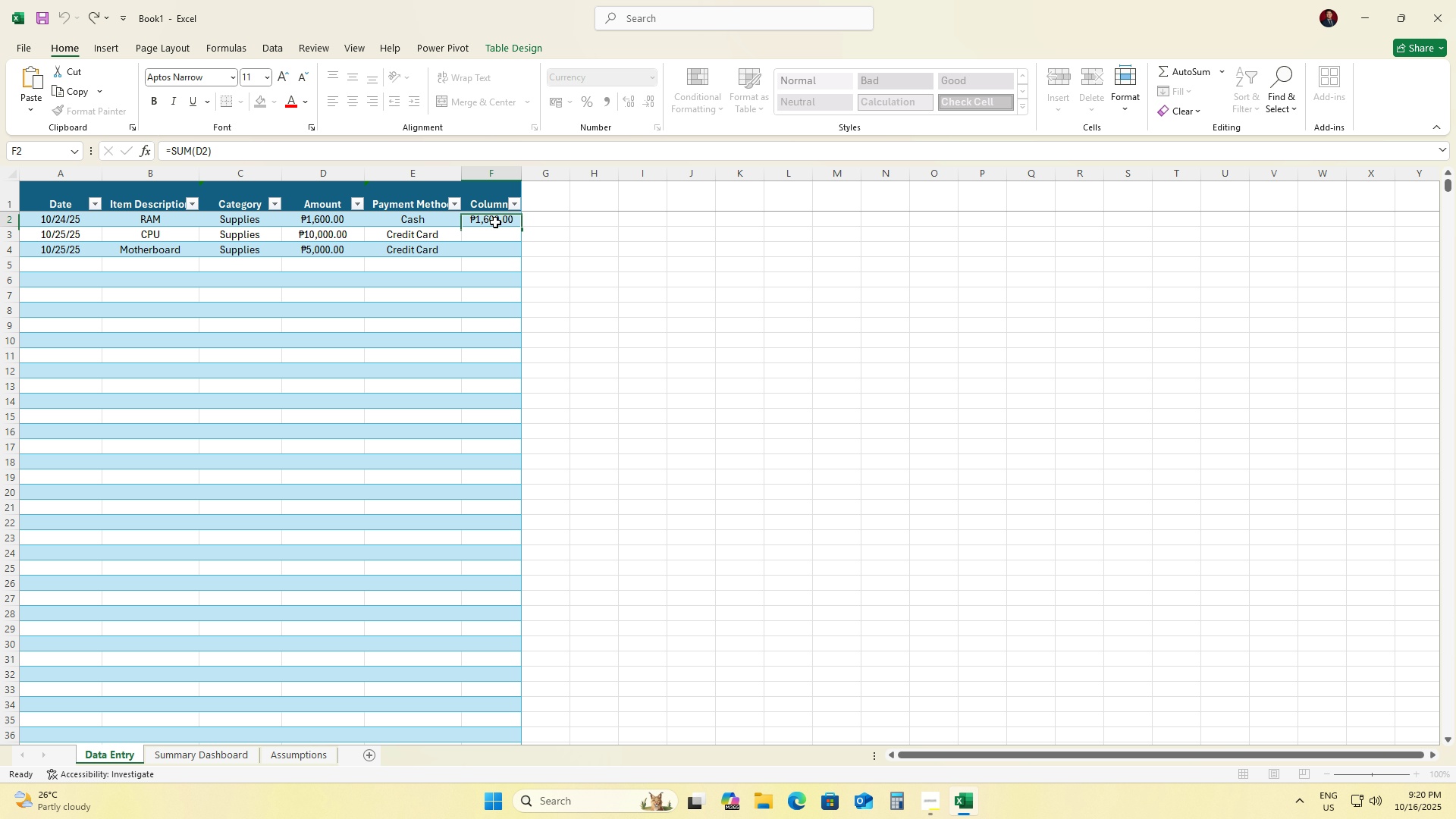 
left_click([495, 222])
 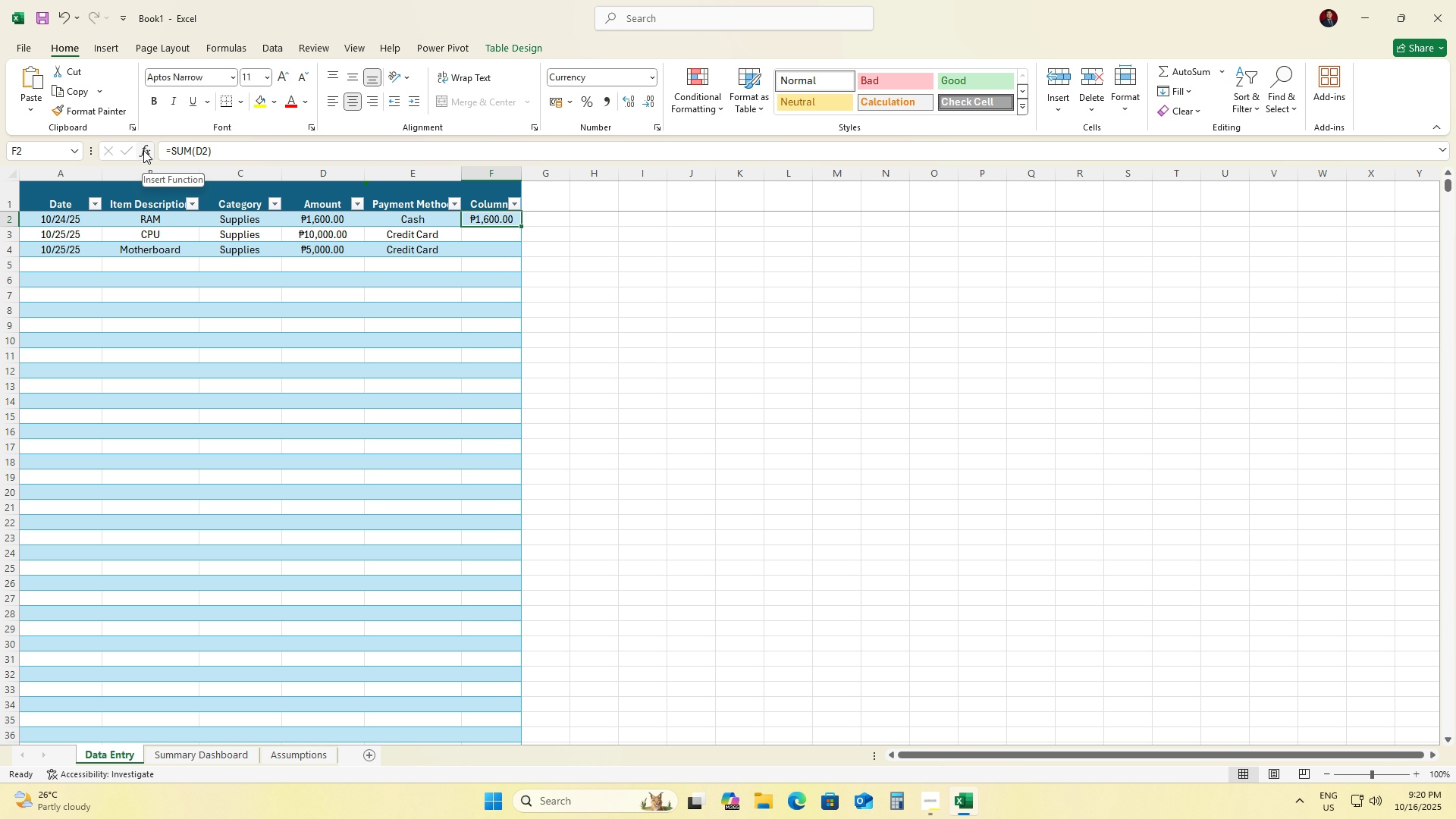 
left_click([143, 150])
 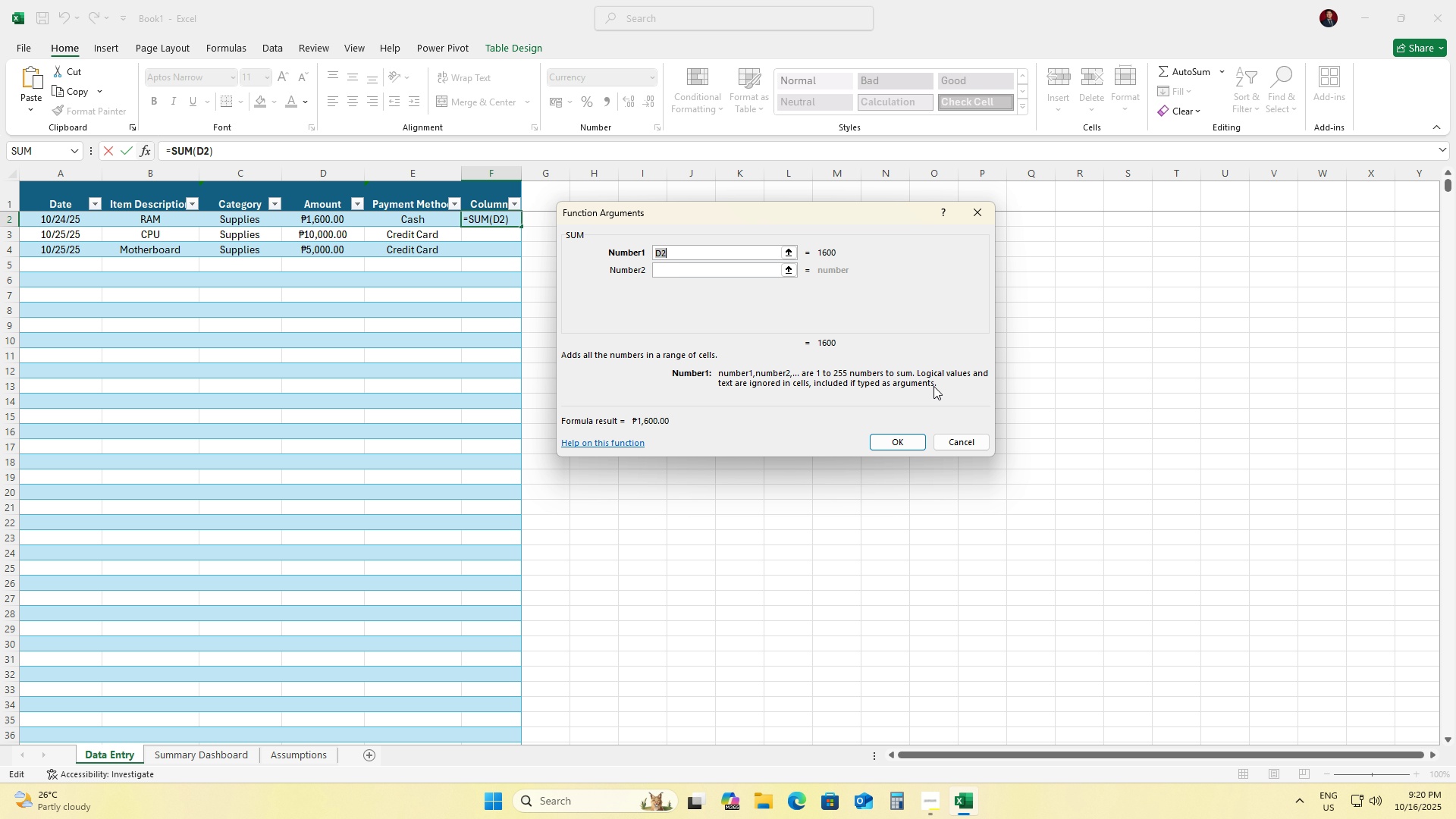 
left_click([974, 441])
 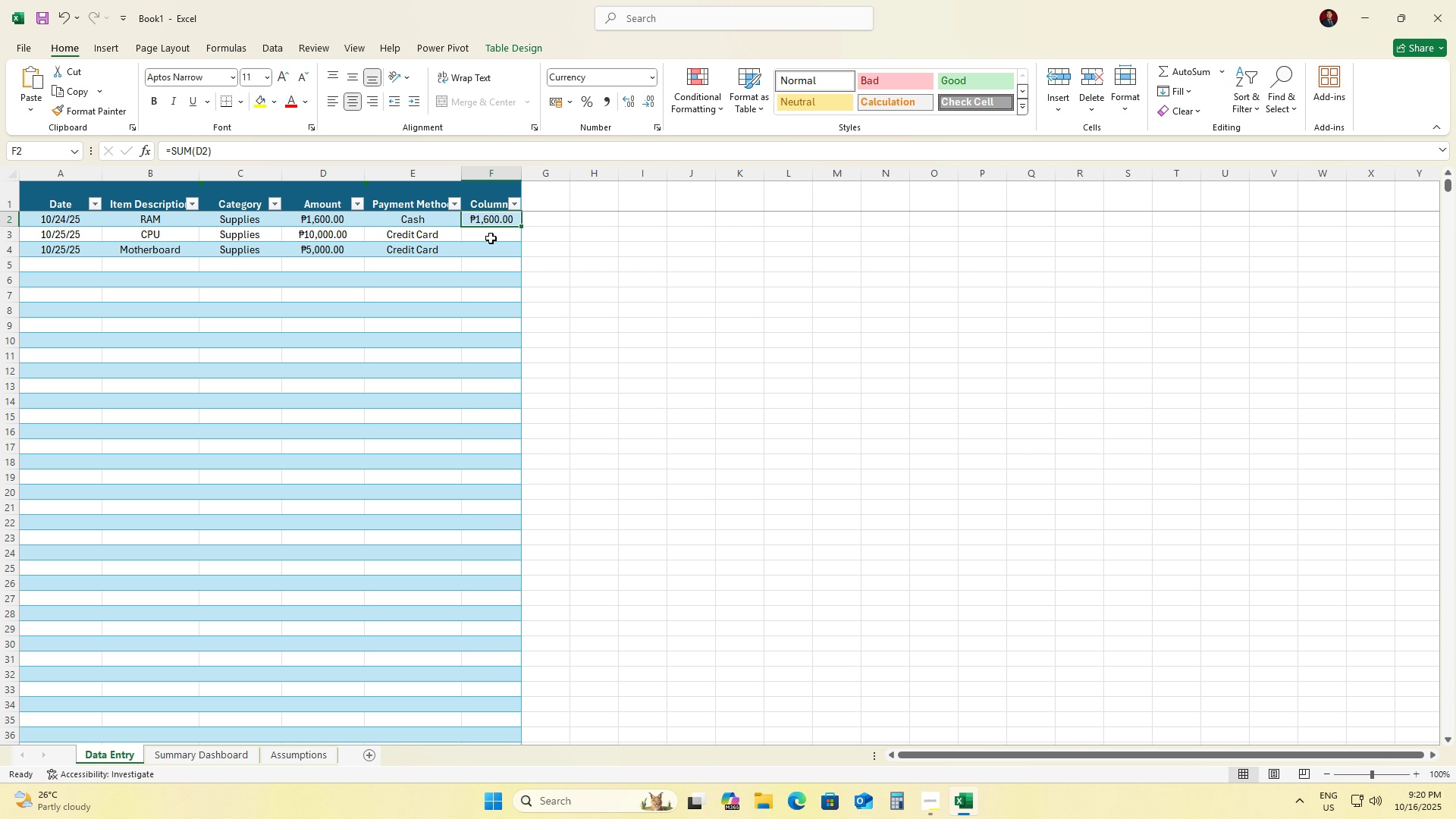 
left_click([491, 238])
 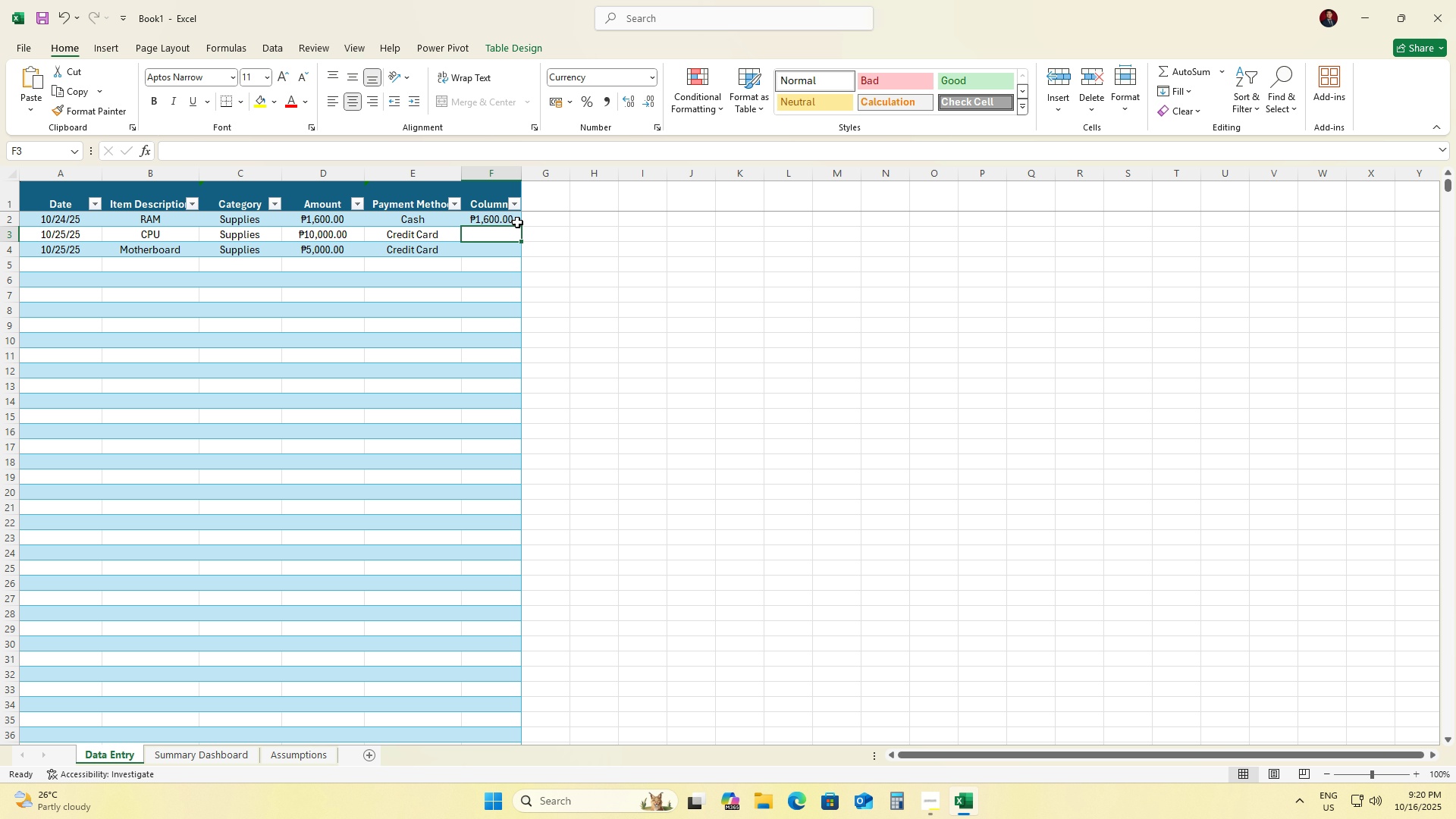 
left_click([517, 222])
 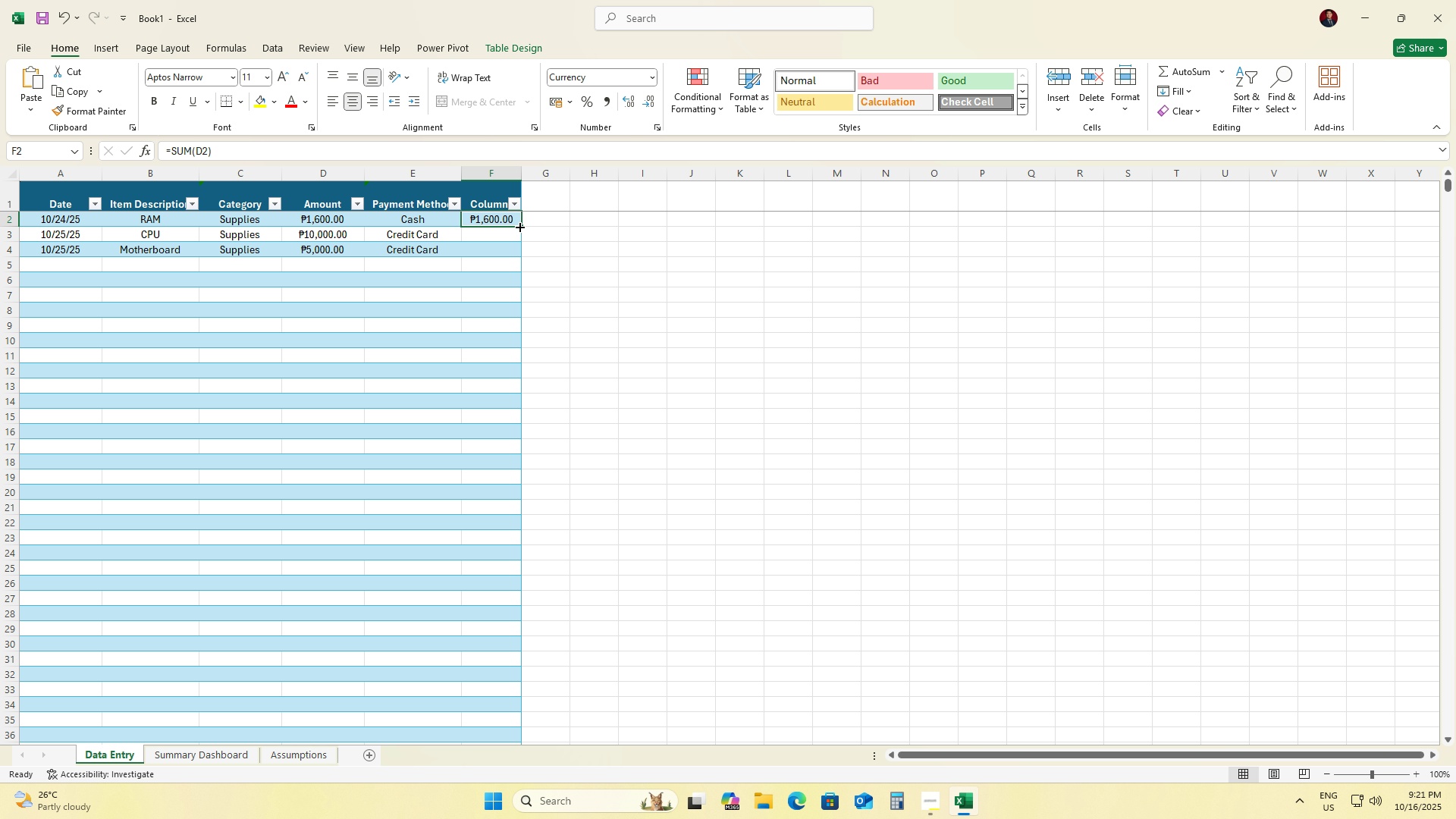 
left_click_drag(start_coordinate=[291, 155], to_coordinate=[7, 155])
 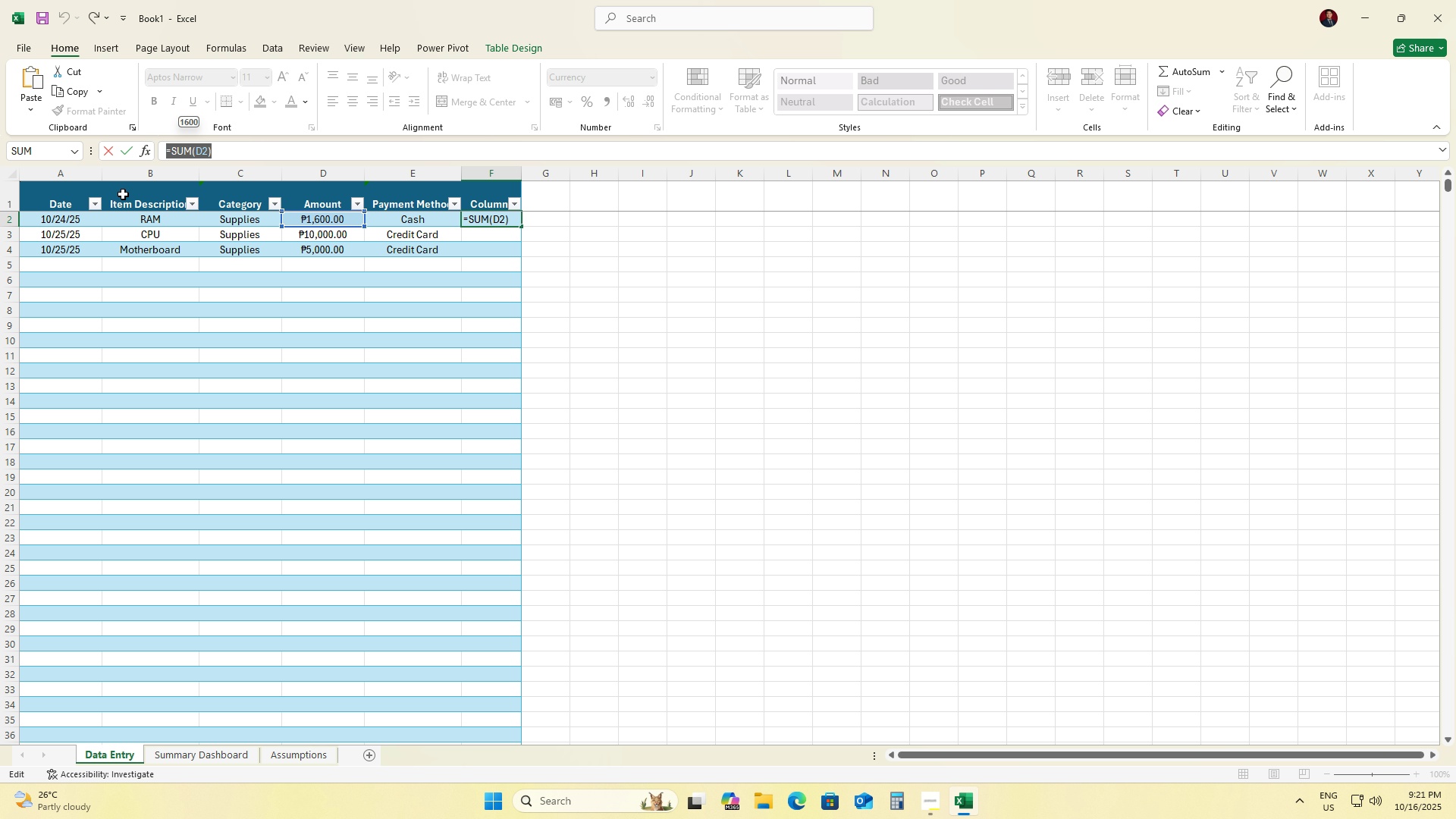 
key(Control+C)
 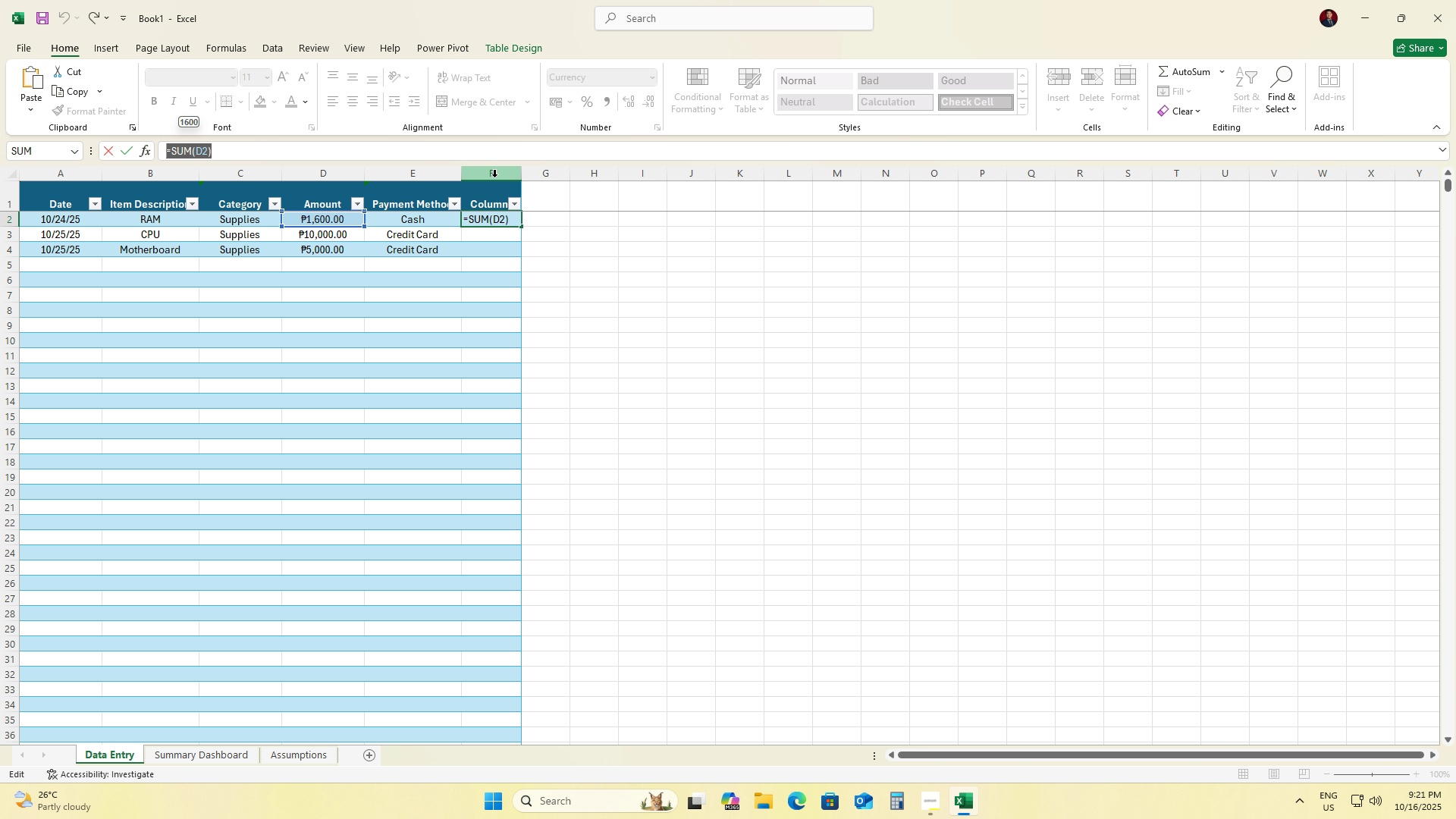 
left_click([494, 177])
 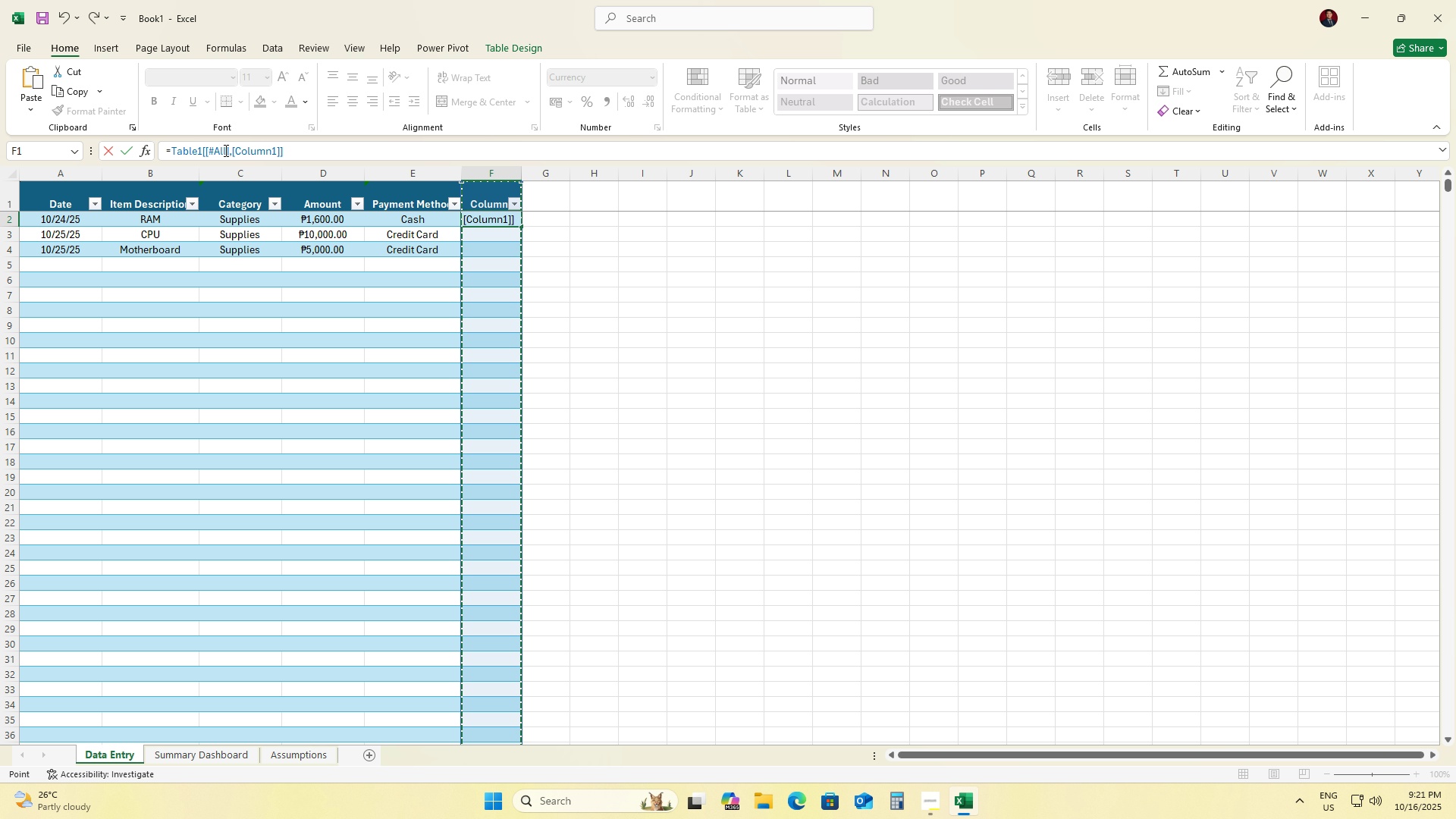 
wait(7.53)
 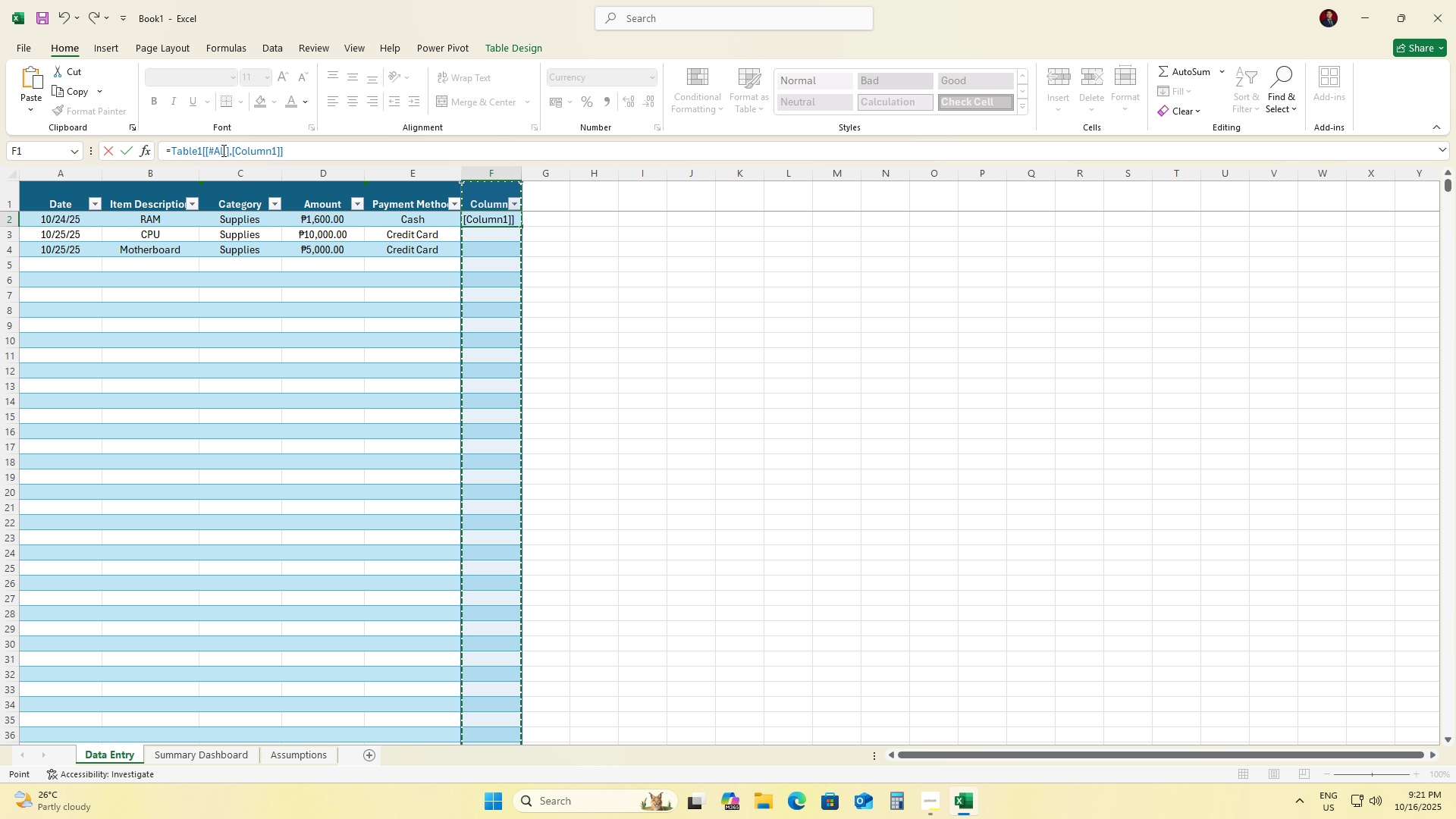 
left_click([560, 320])
 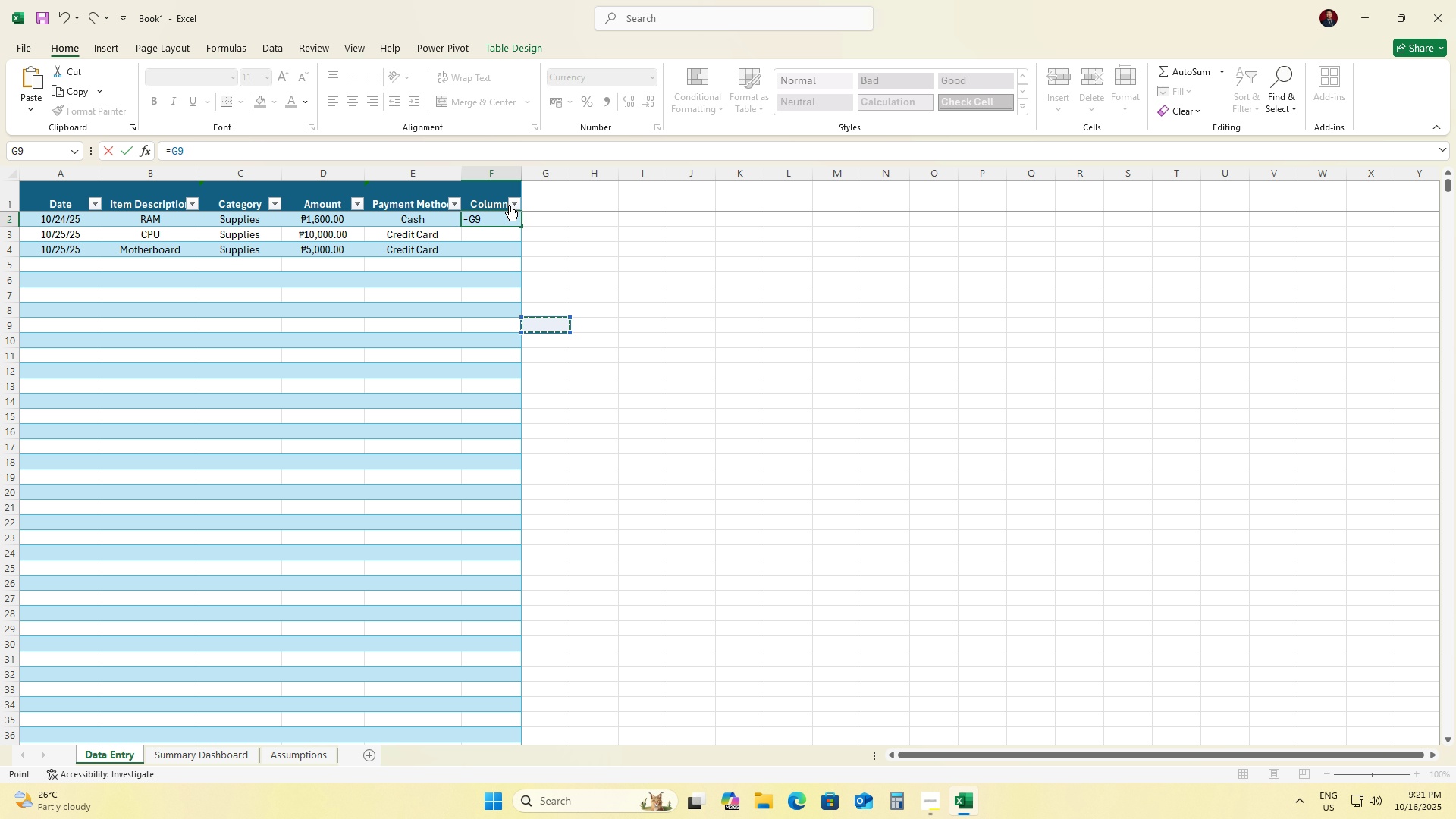 
left_click([509, 205])
 